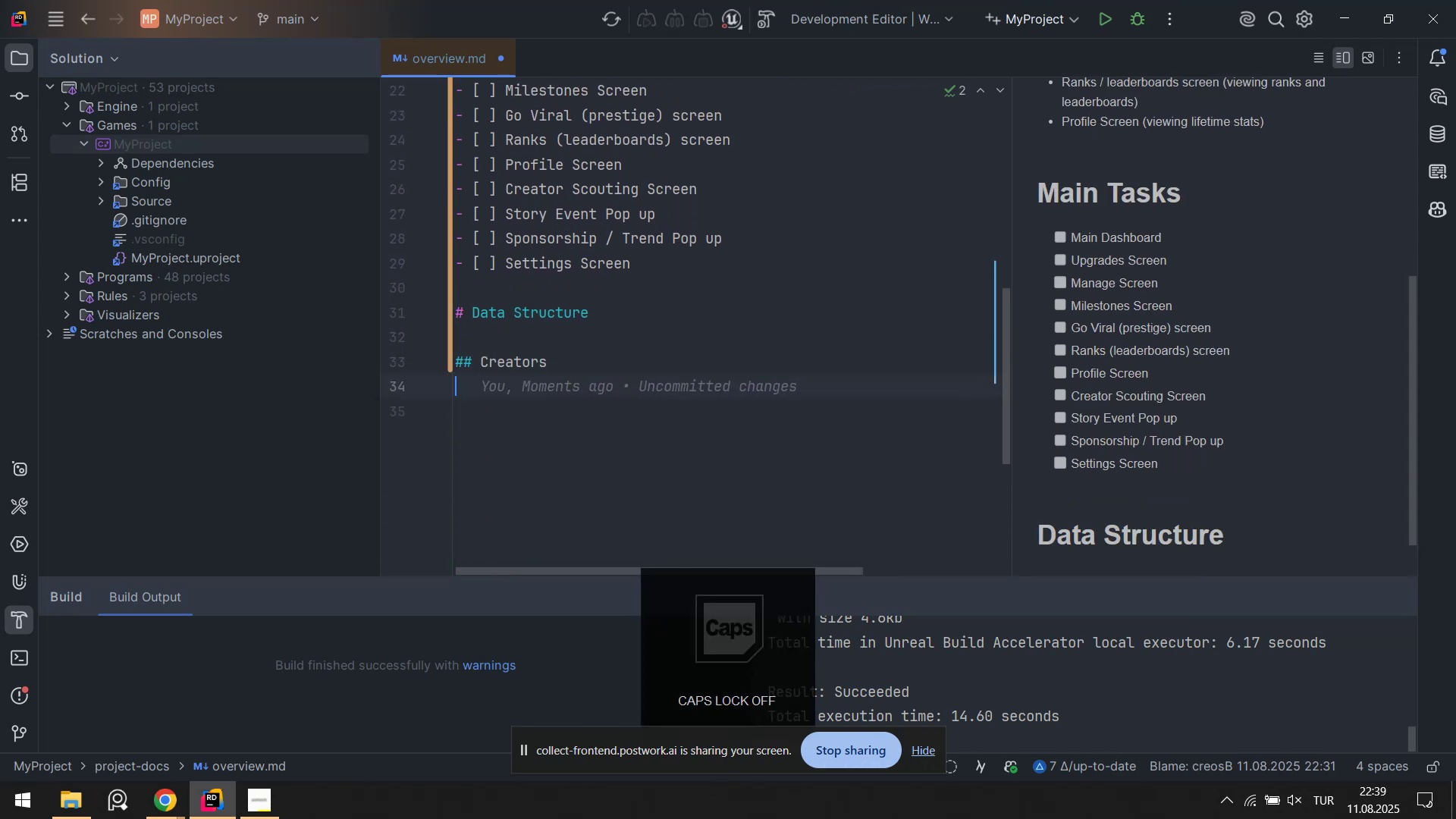 
key(Enter)
 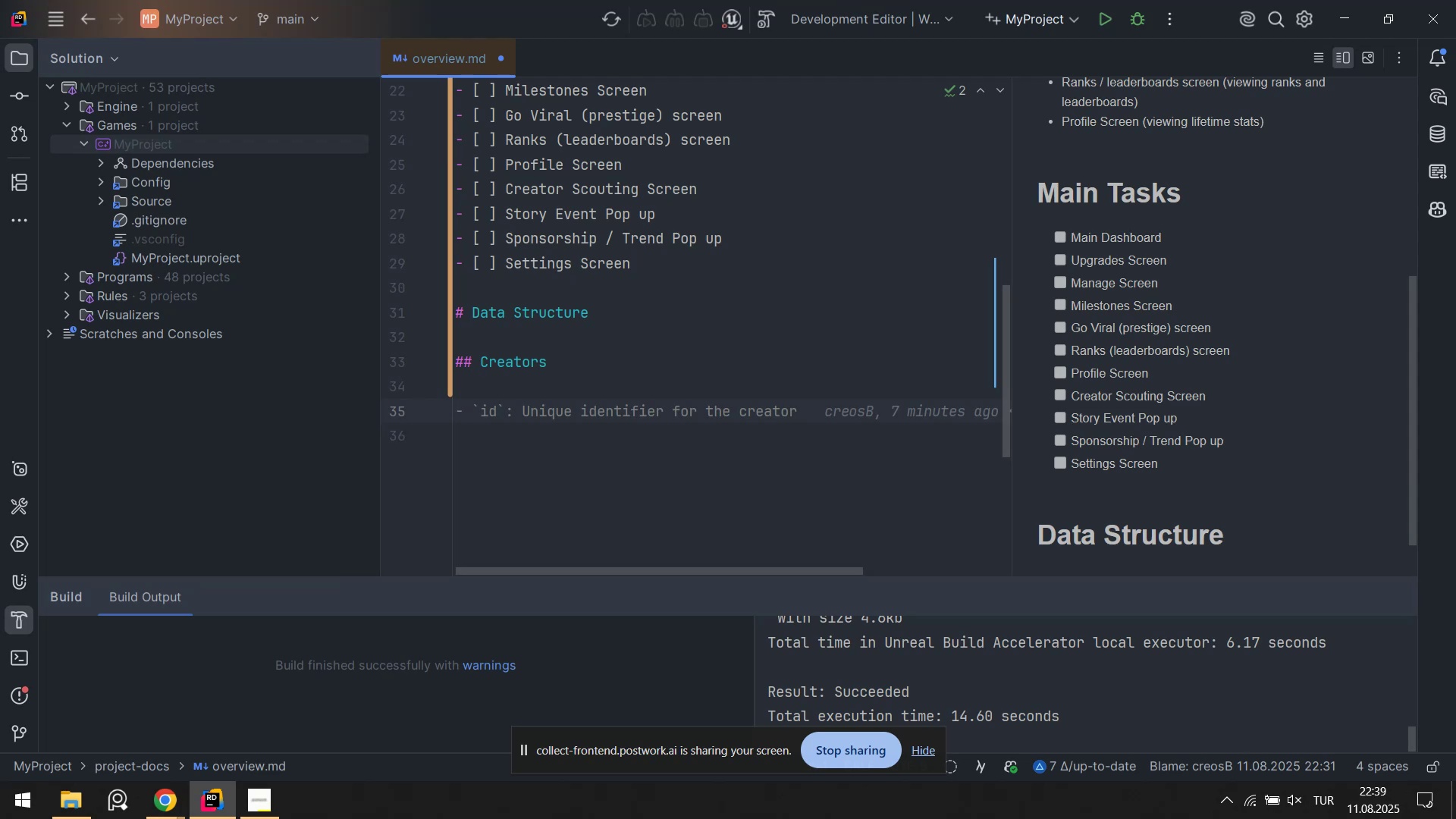 
wait(10.6)
 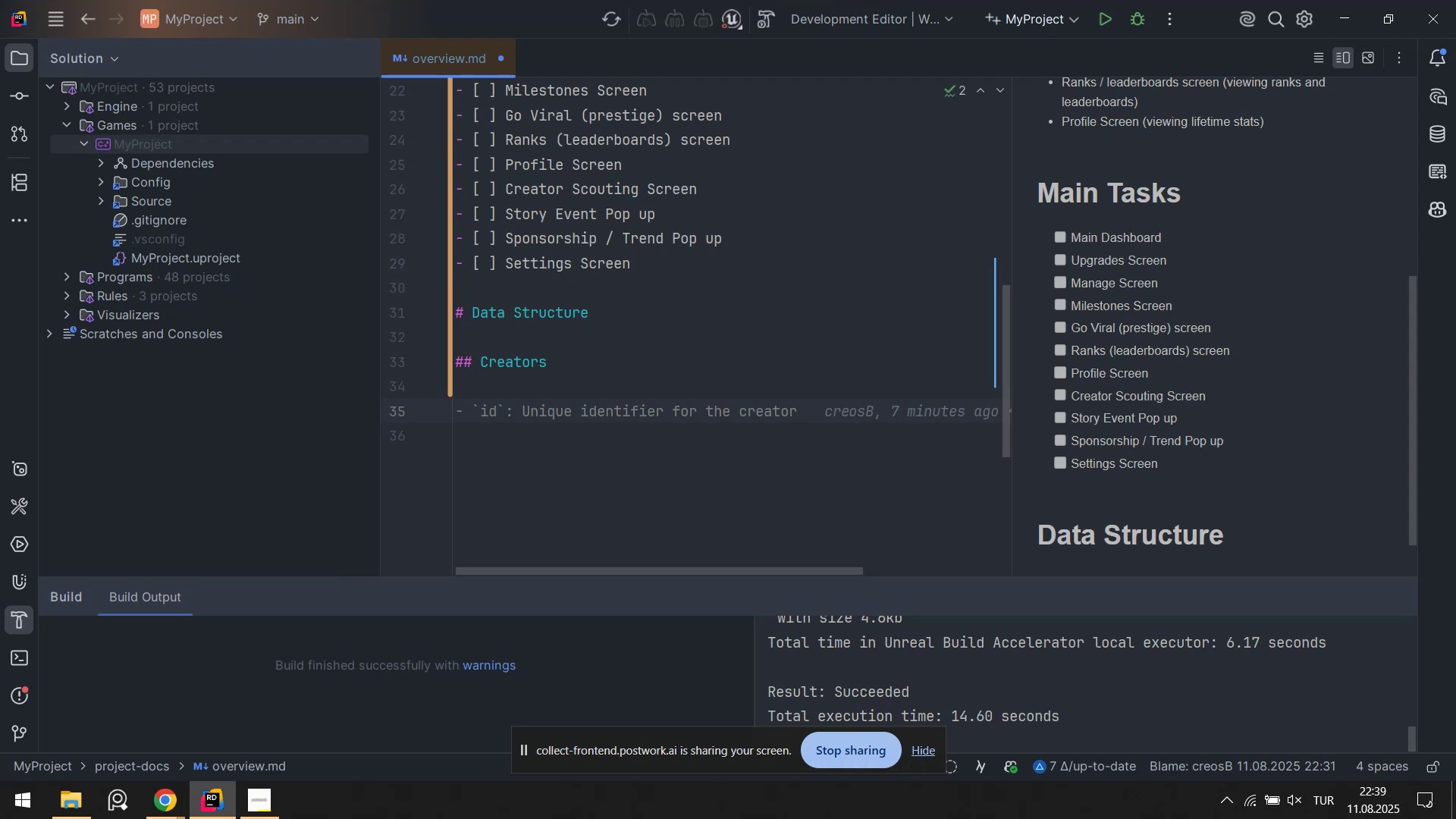 
key(NumpadSubtract)
 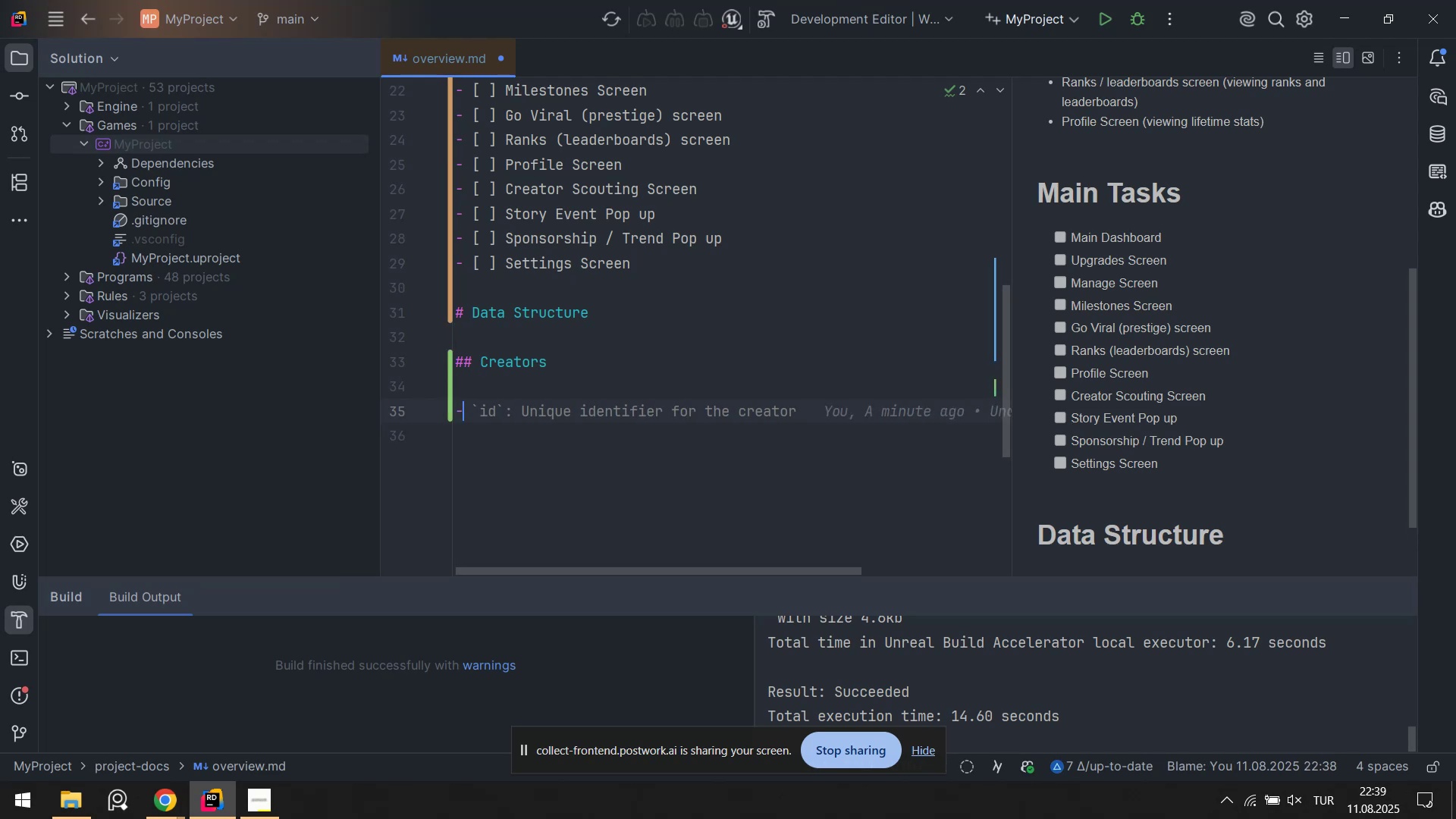 
key(Space)
 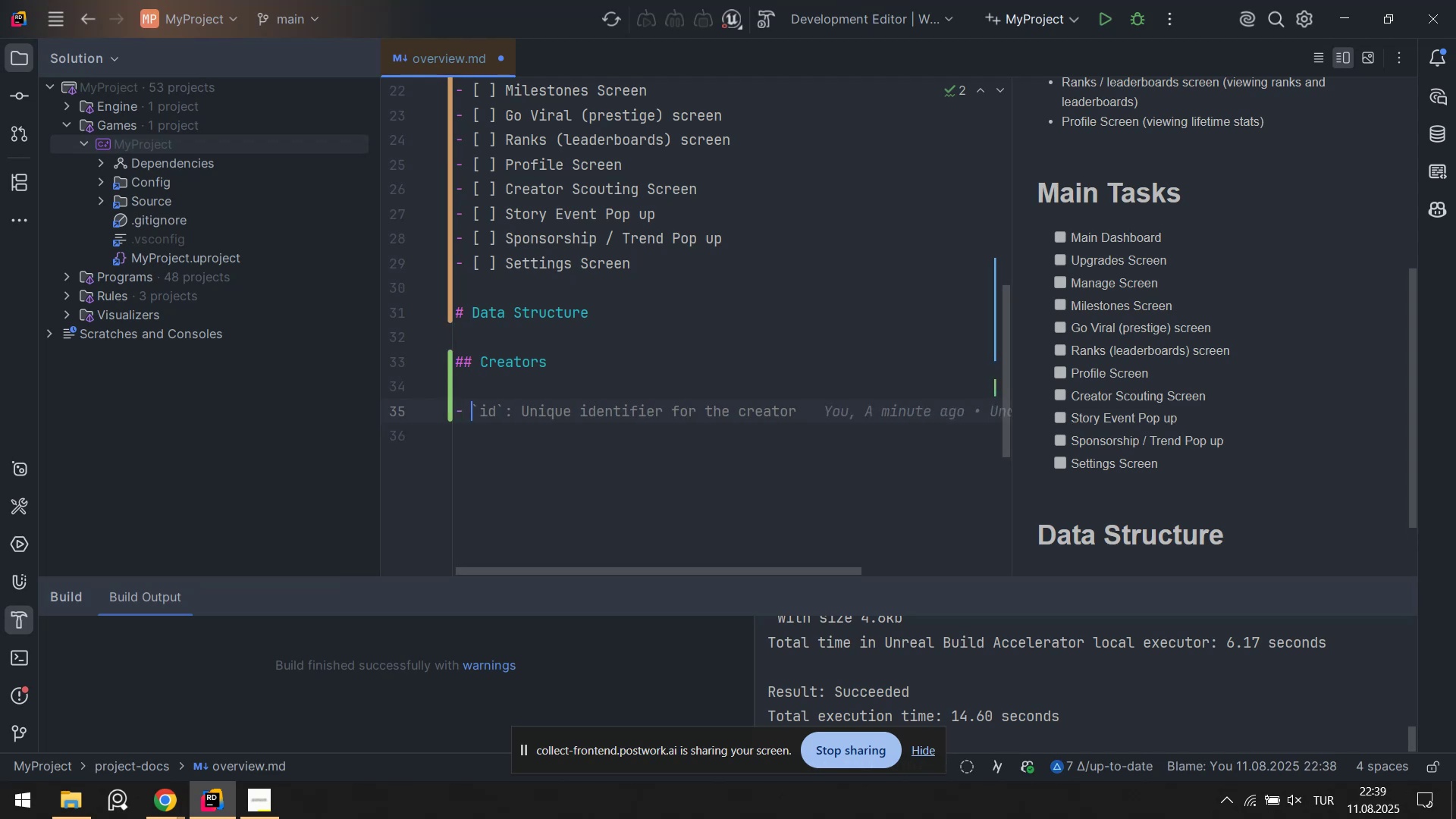 
key(CapsLock)
 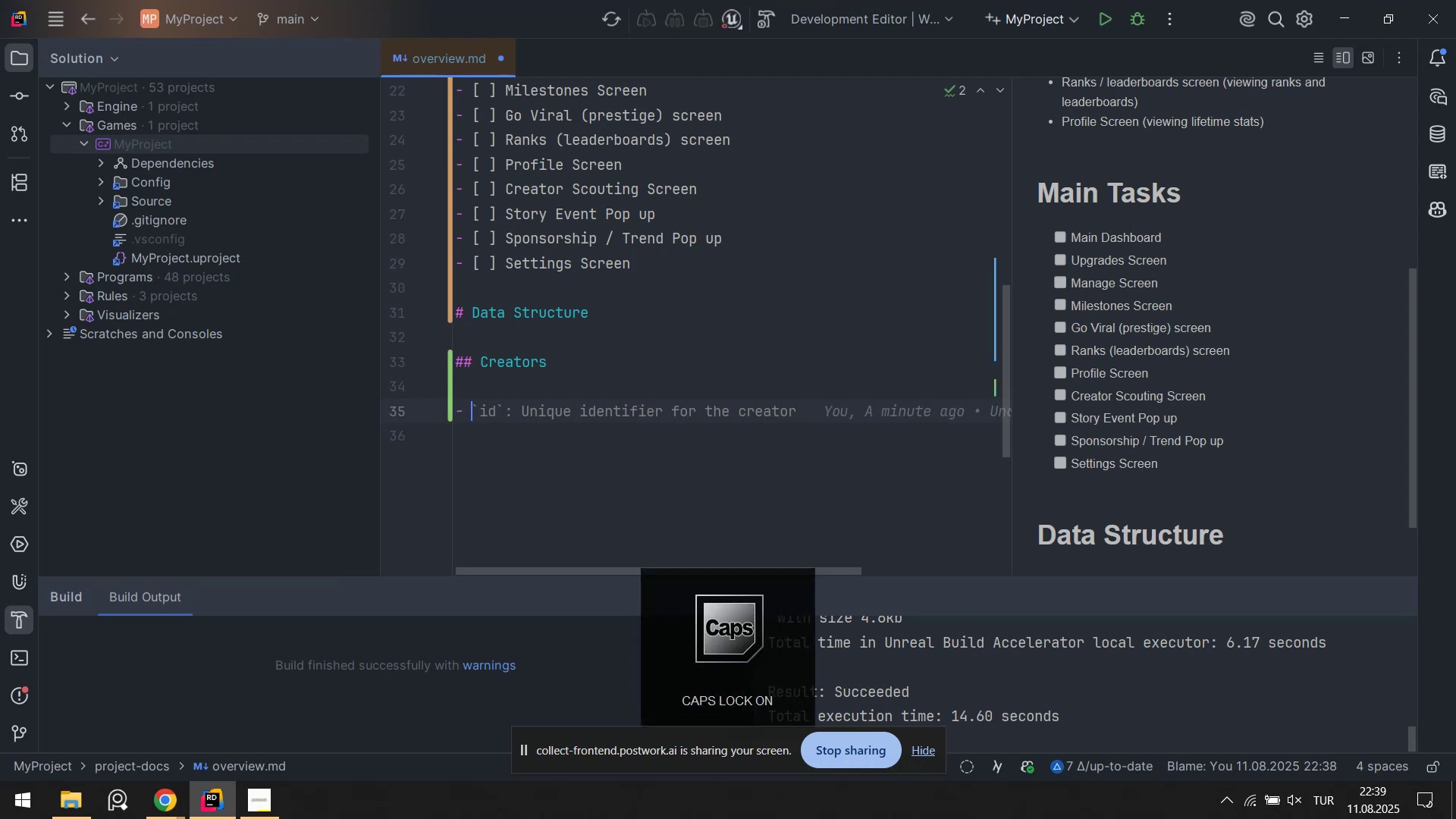 
key(C)
 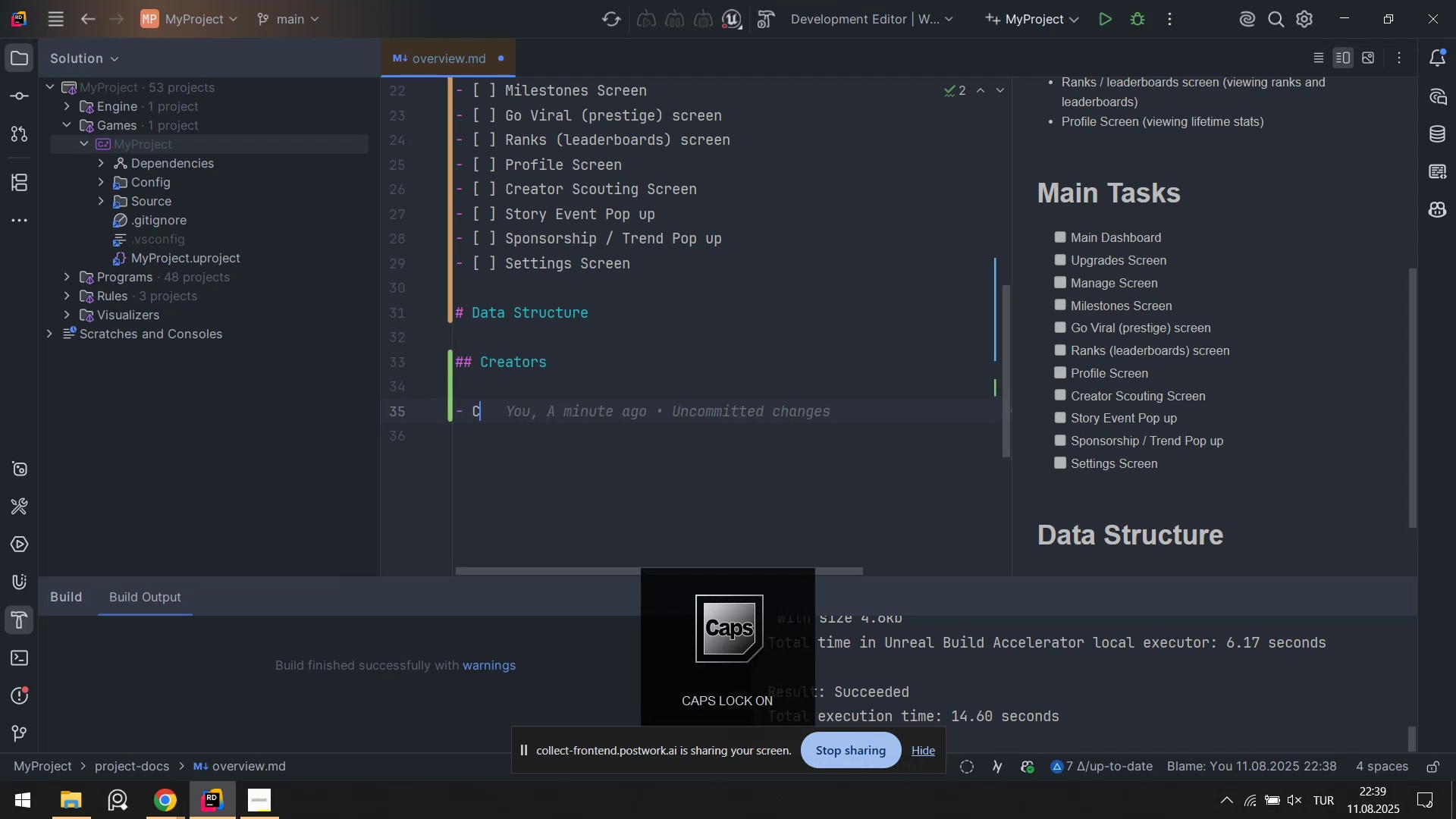 
key(CapsLock)
 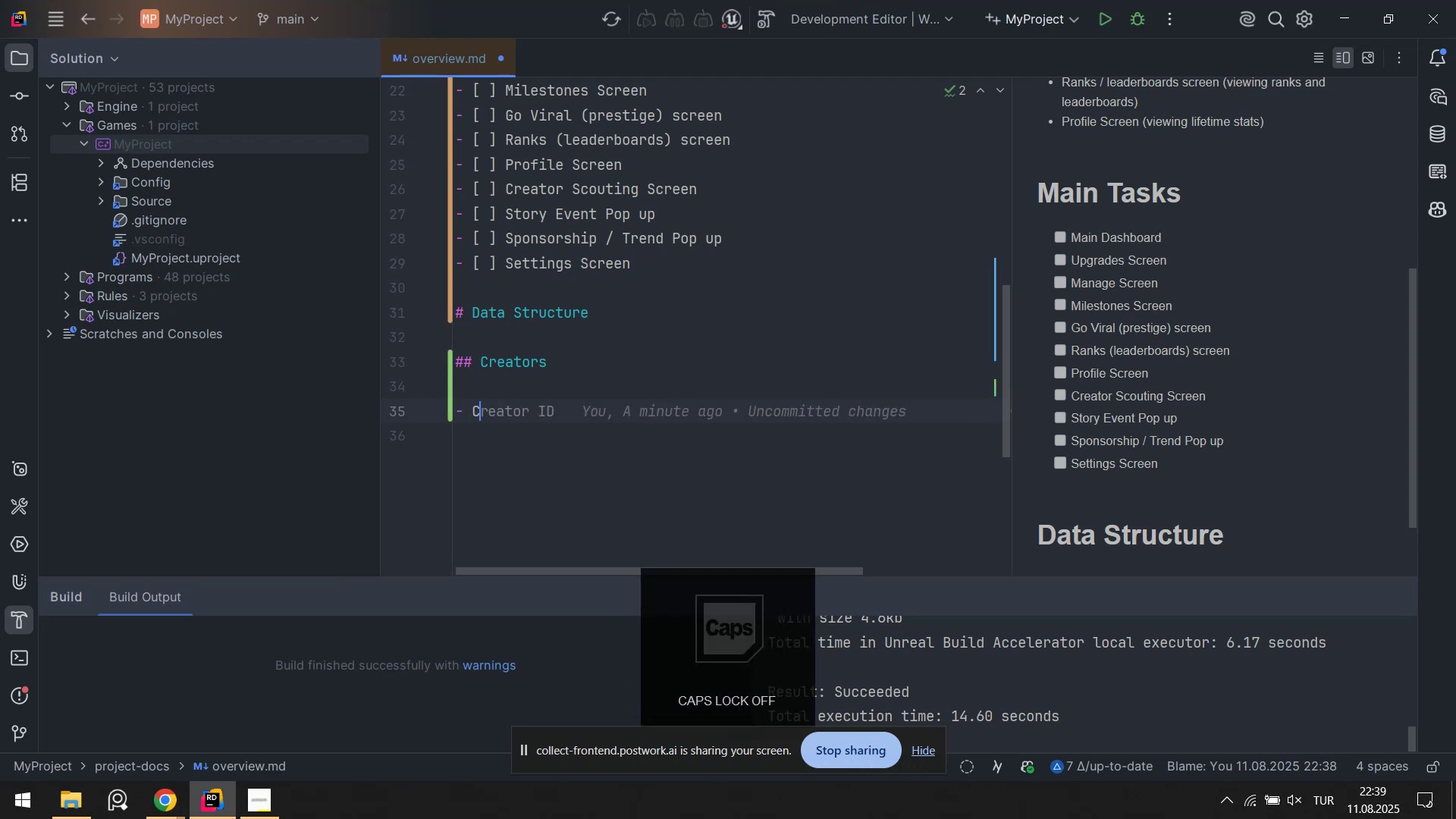 
key(CapsLock)
 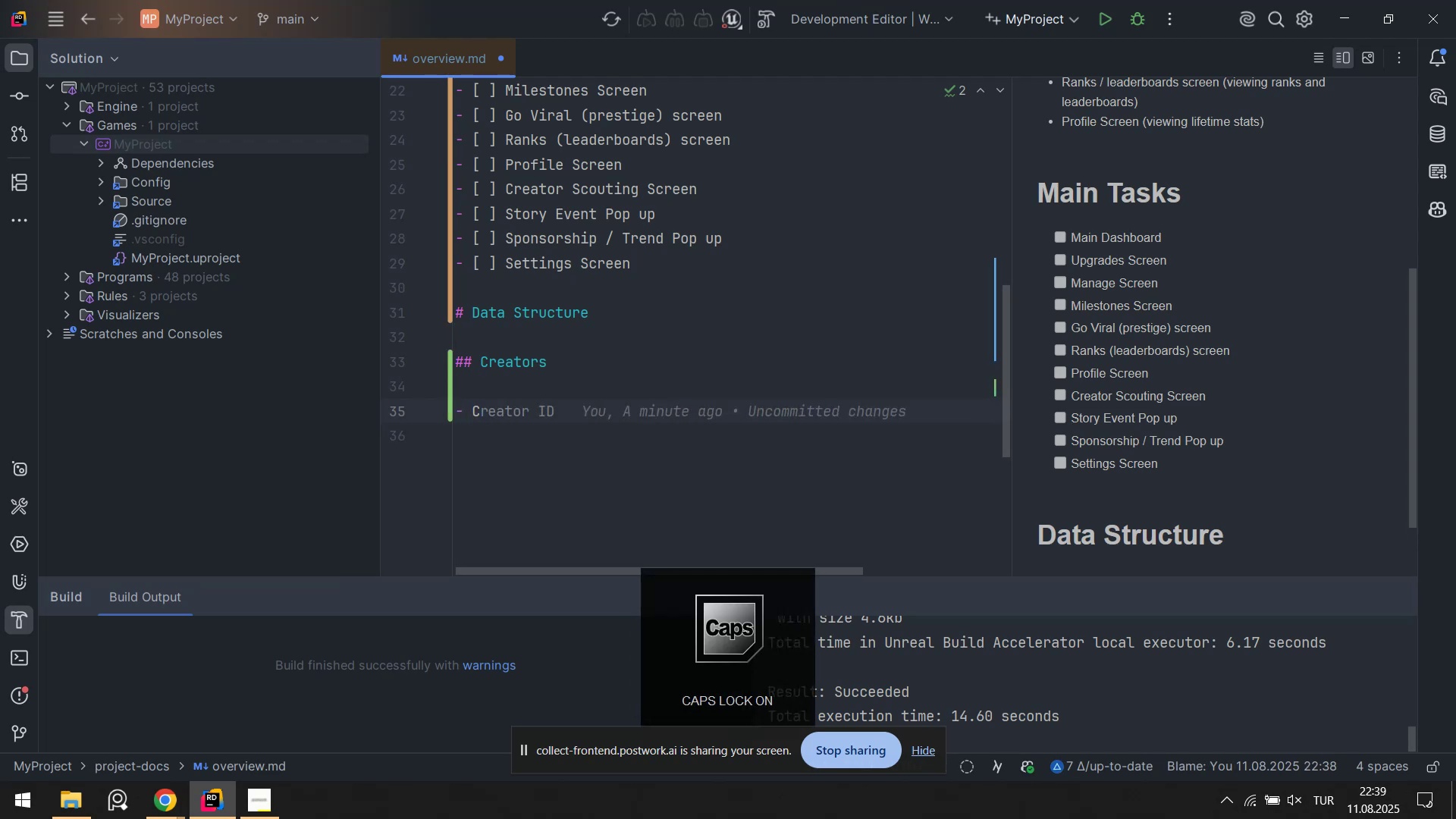 
key(Tab)
 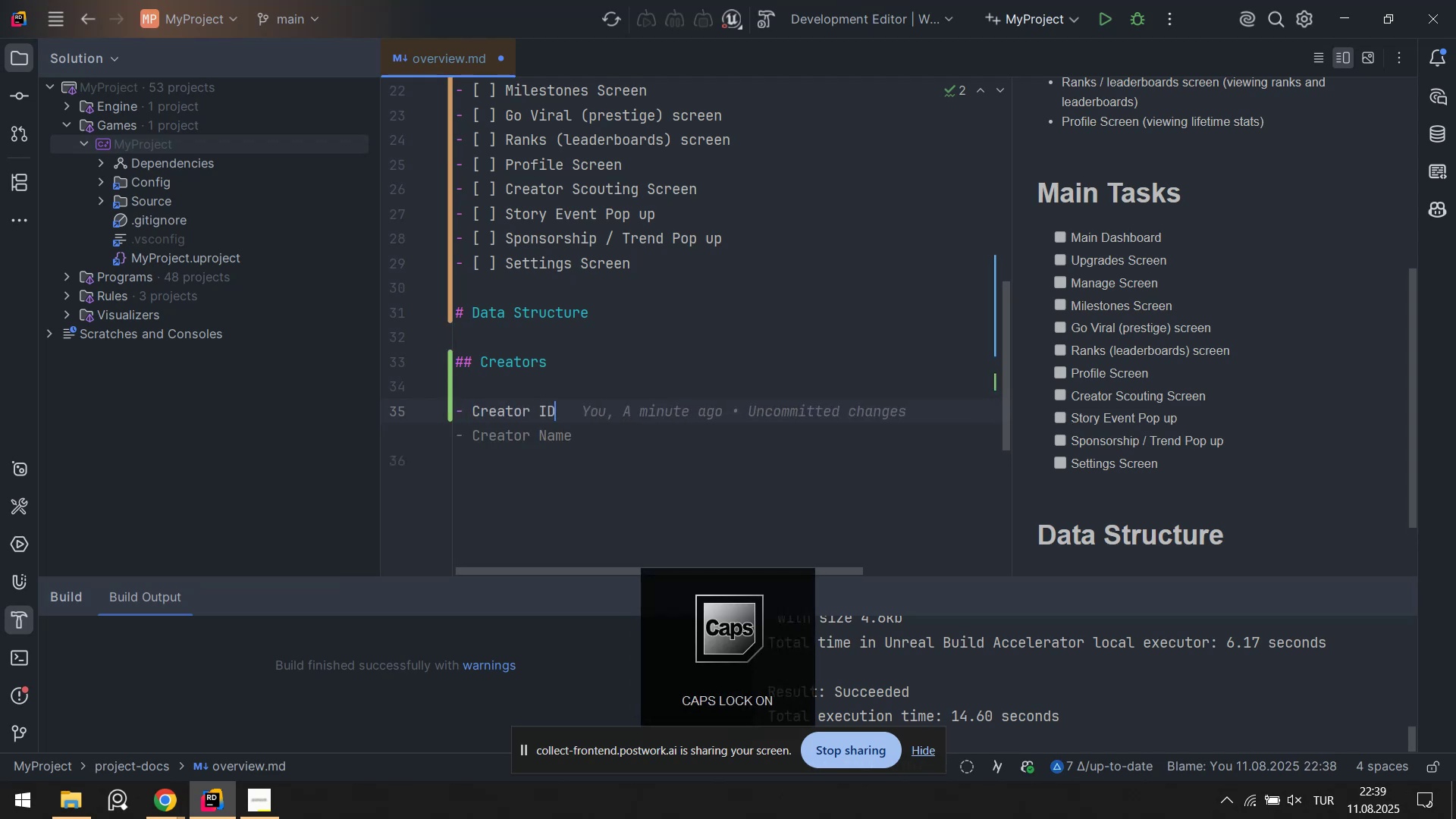 
key(Enter)
 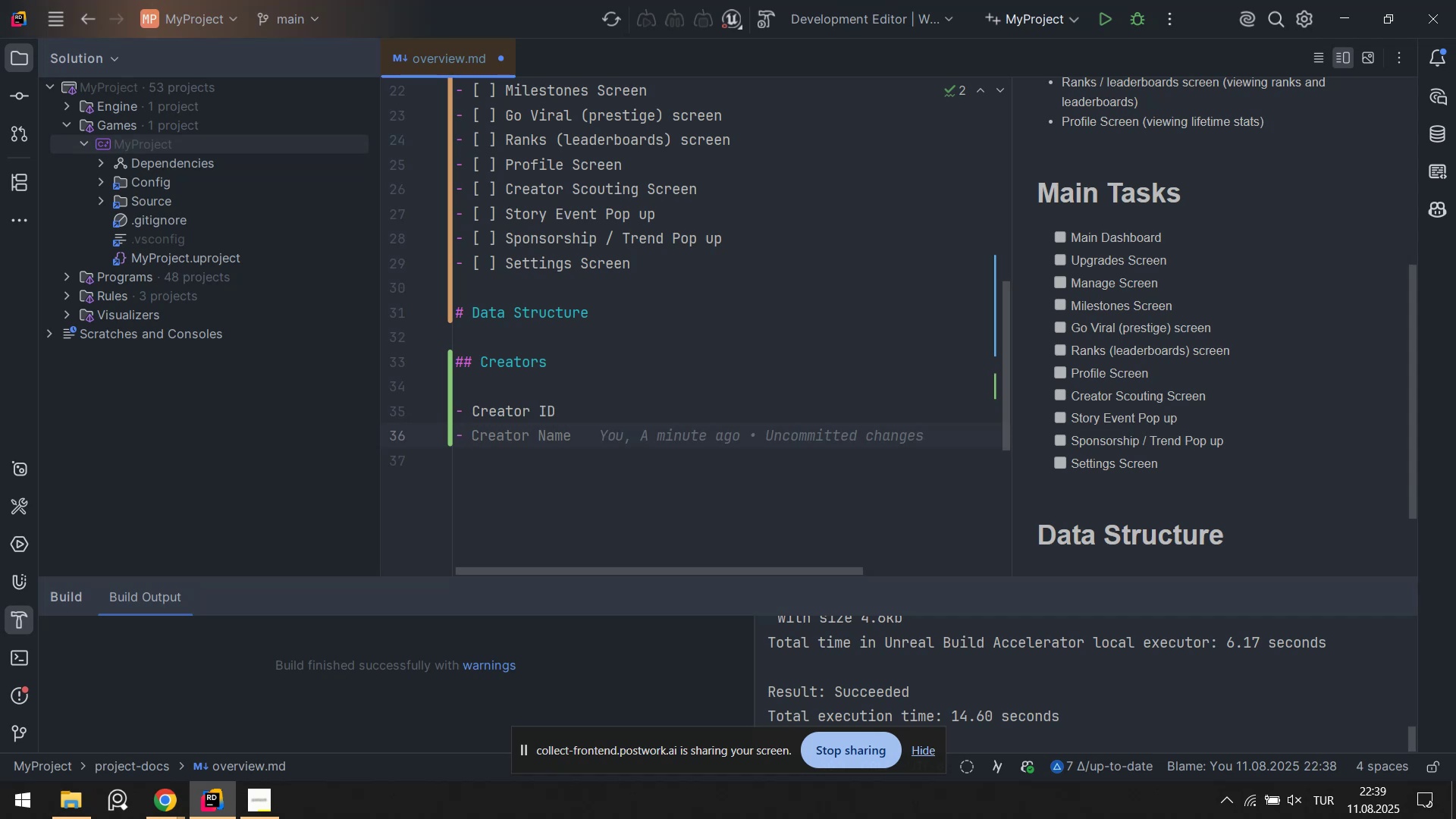 
key(Tab)
 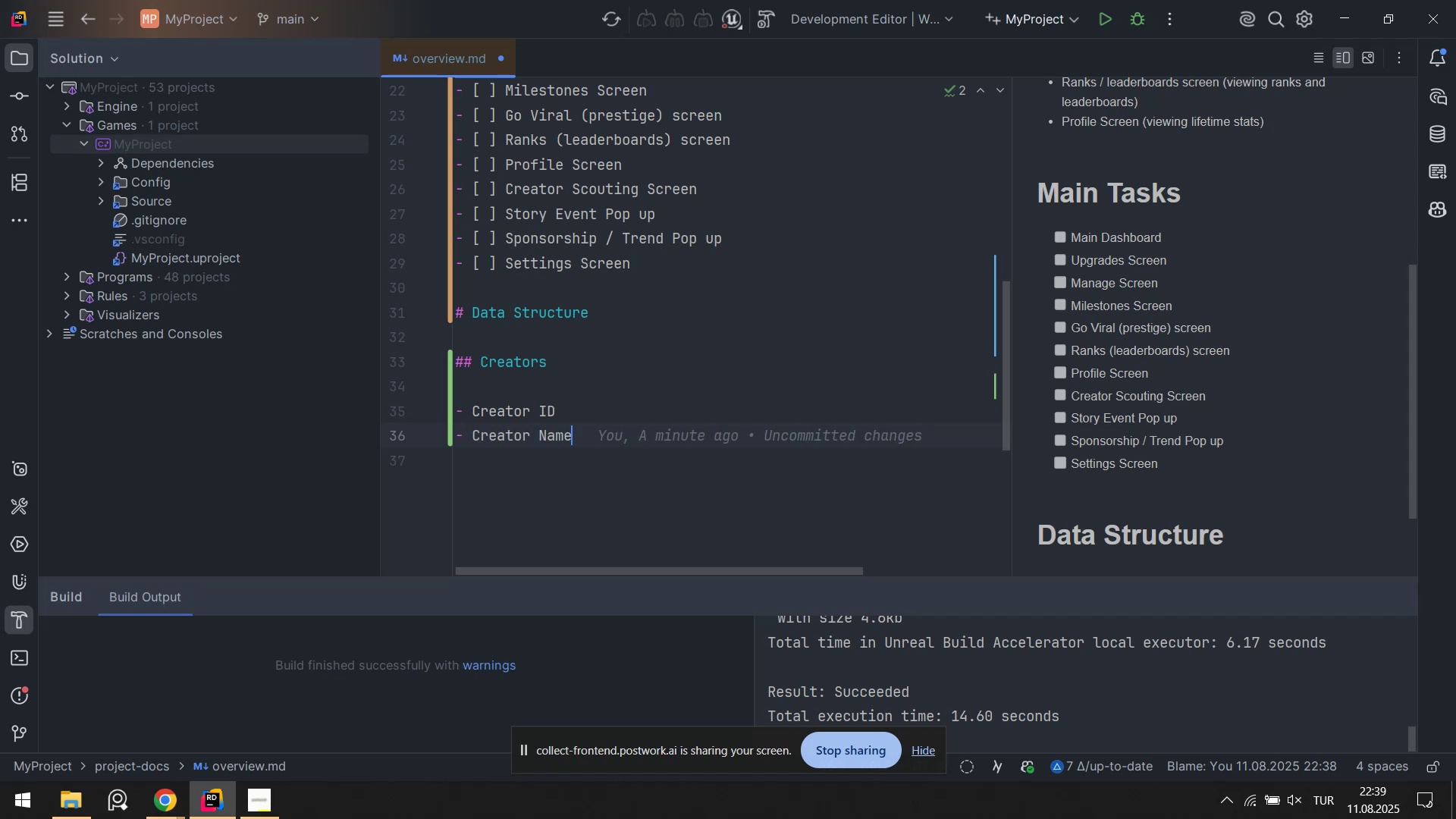 
key(Enter)
 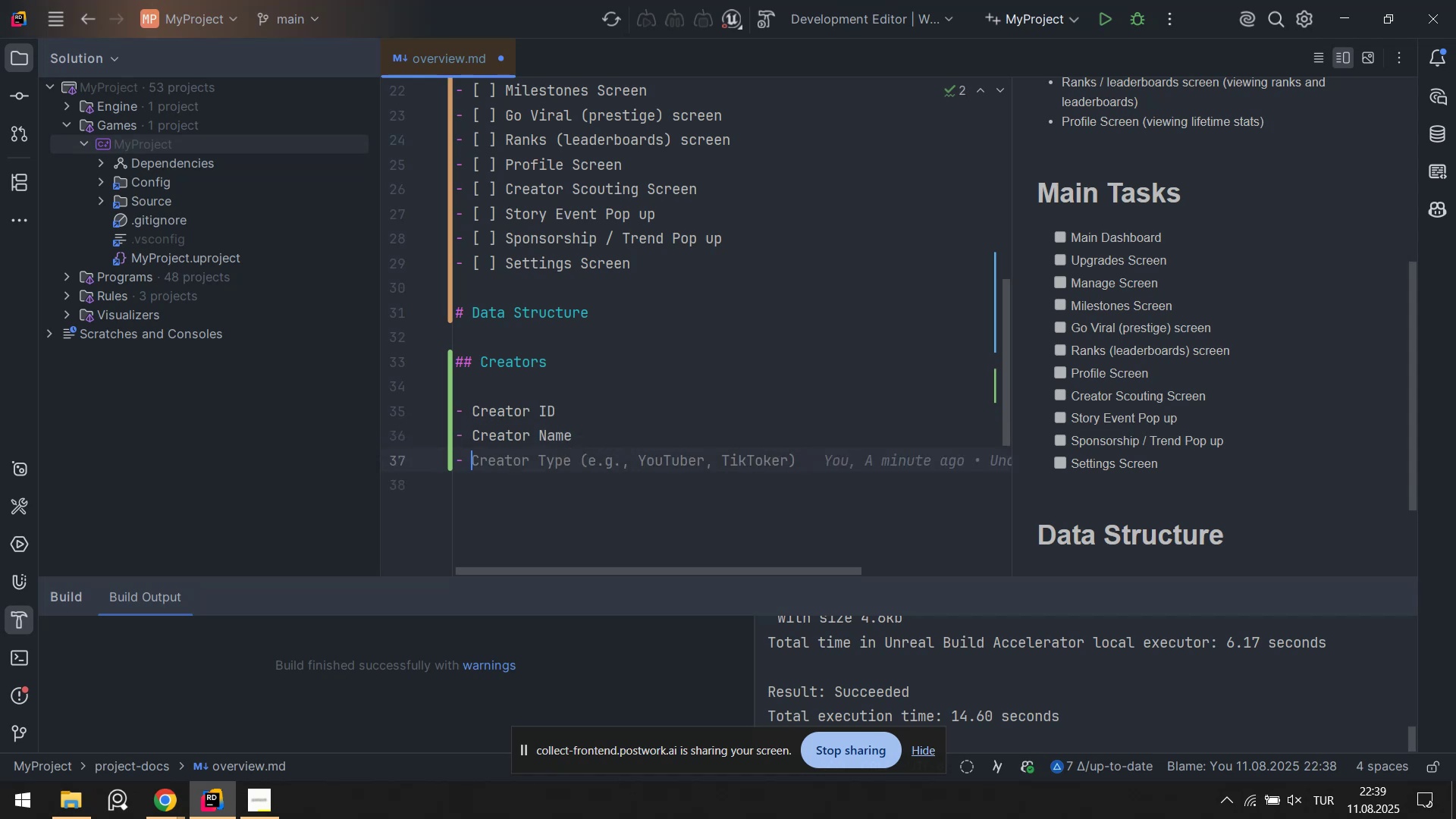 
type(Creator)
 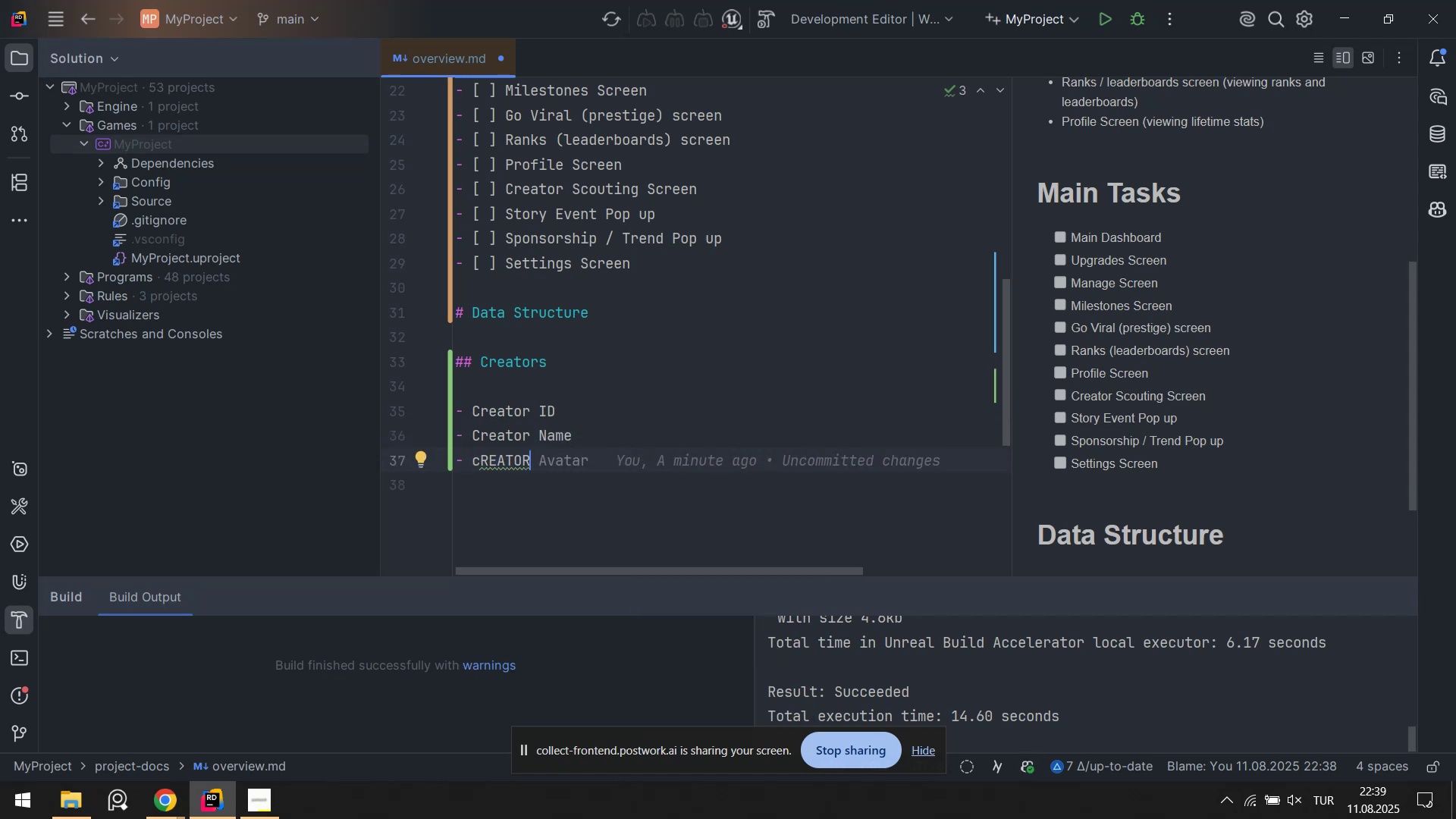 
hold_key(key=Backspace, duration=0.61)
 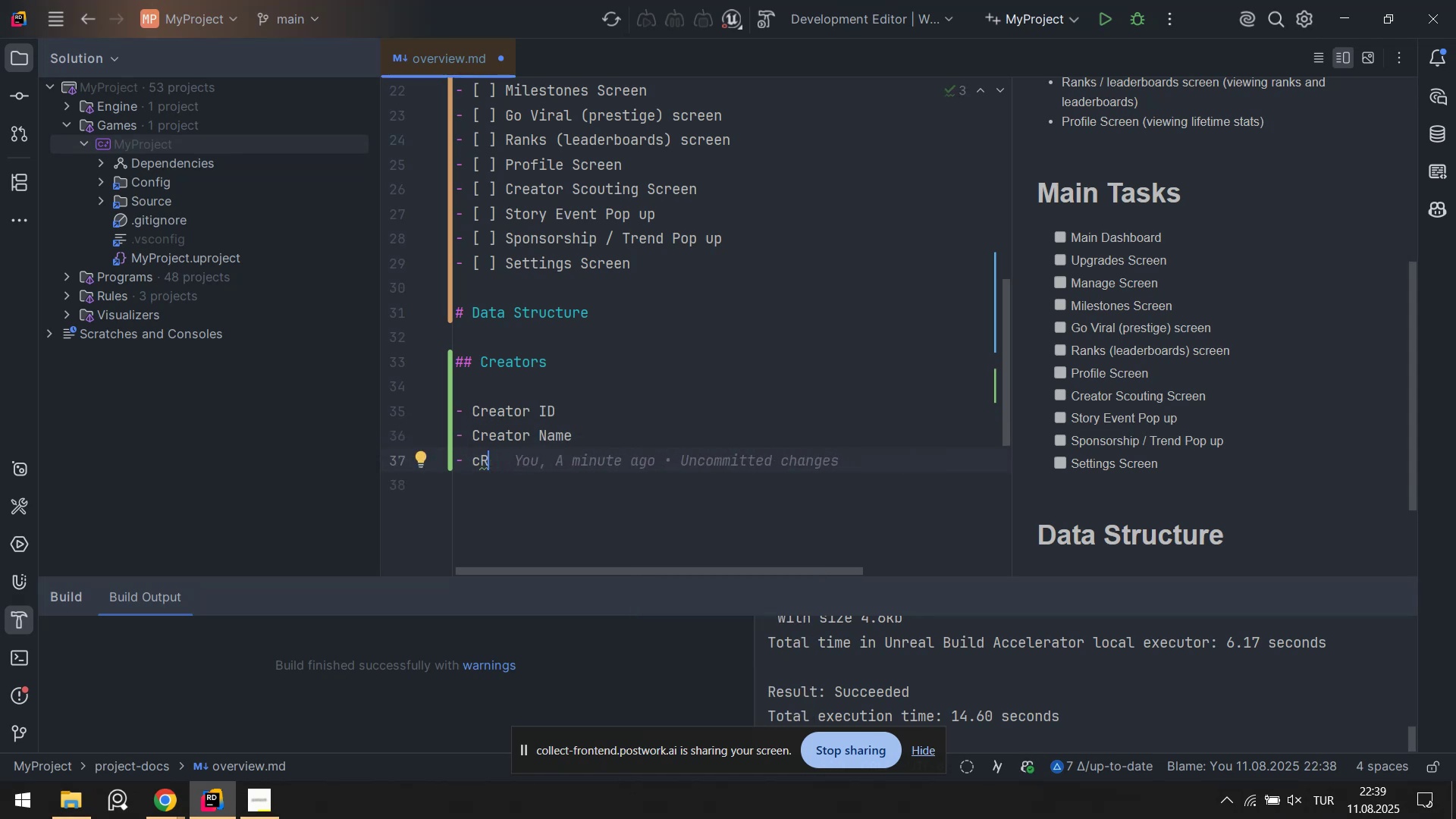 
key(Backspace)
key(Backspace)
type(Creator level *)
key(Backspace)
key(Backspace)
key(Backspace)
key(Backspace)
type(Init)
key(Backspace)
key(Backspace)
type('t'al Level)
 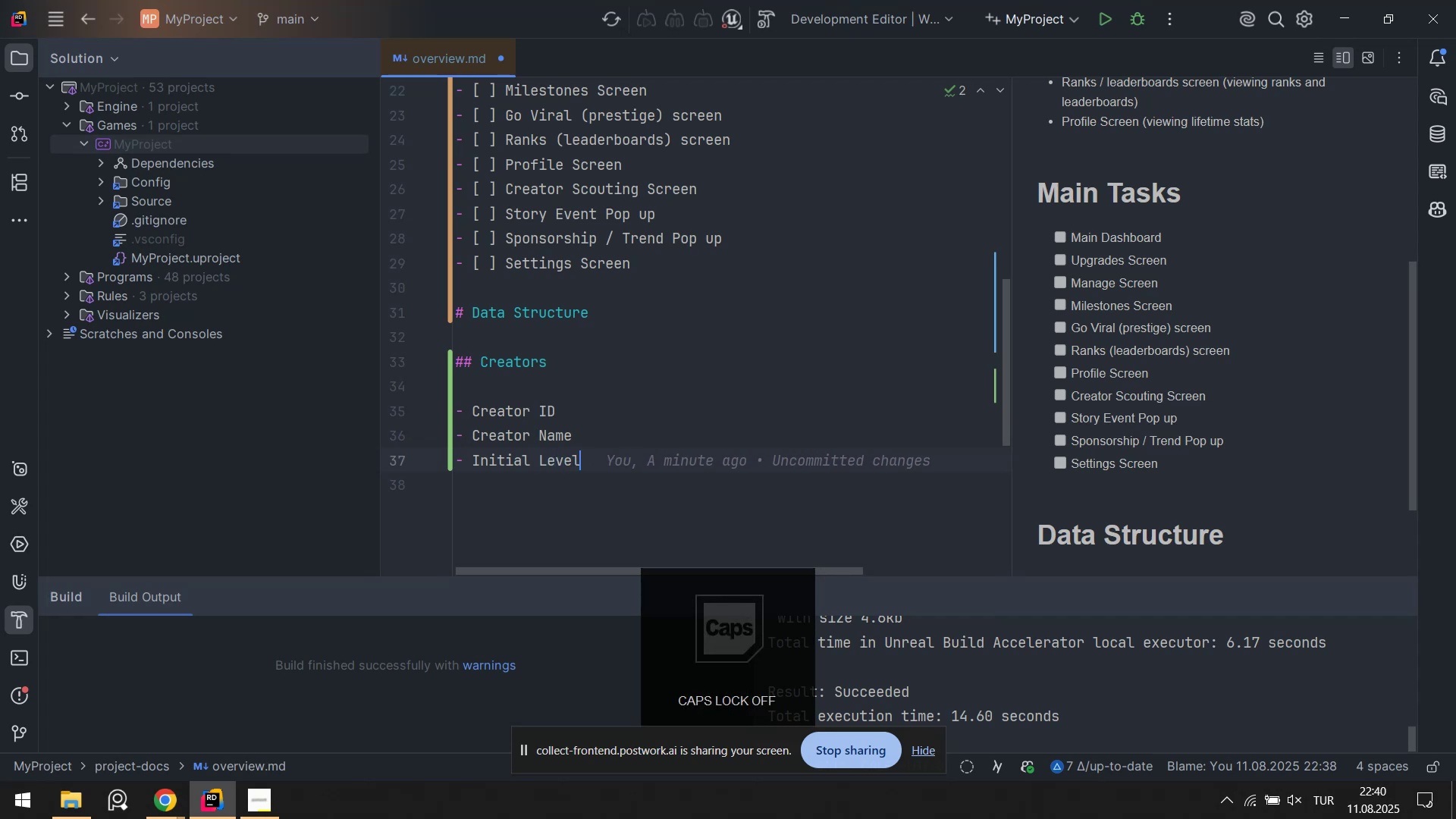 
key(Enter)
 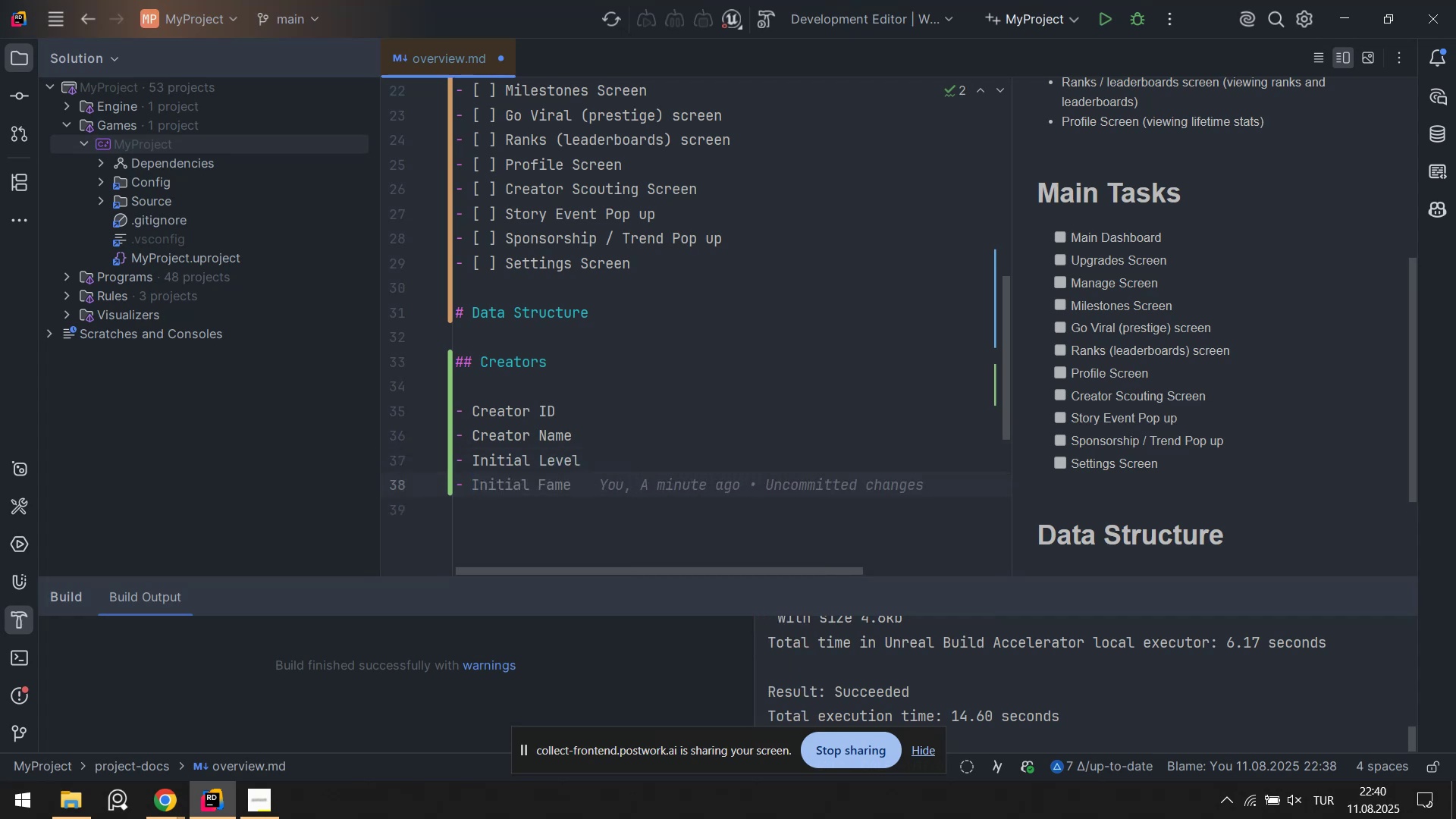 
type(Content Streams *)
 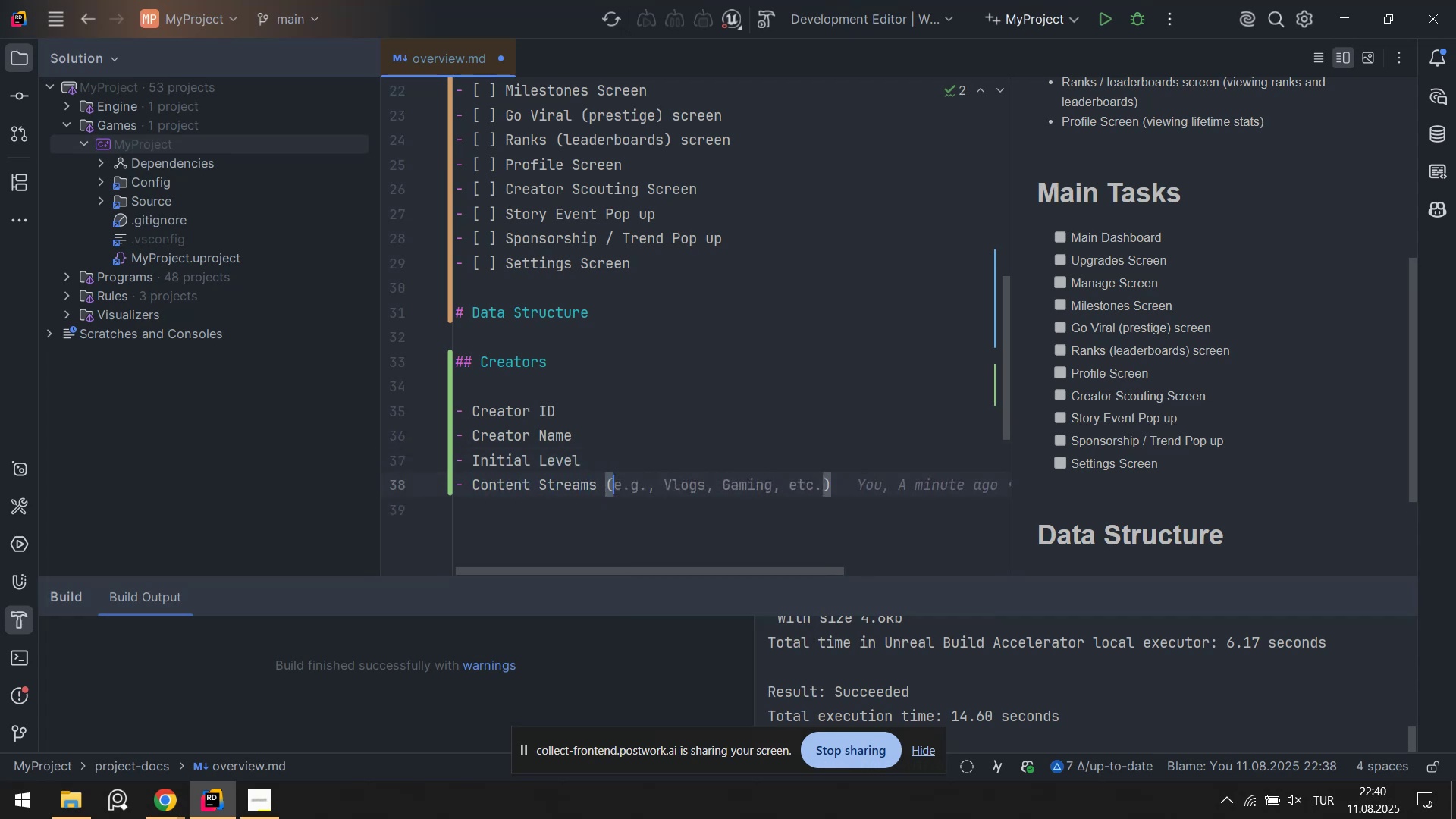 
key(Tab)
 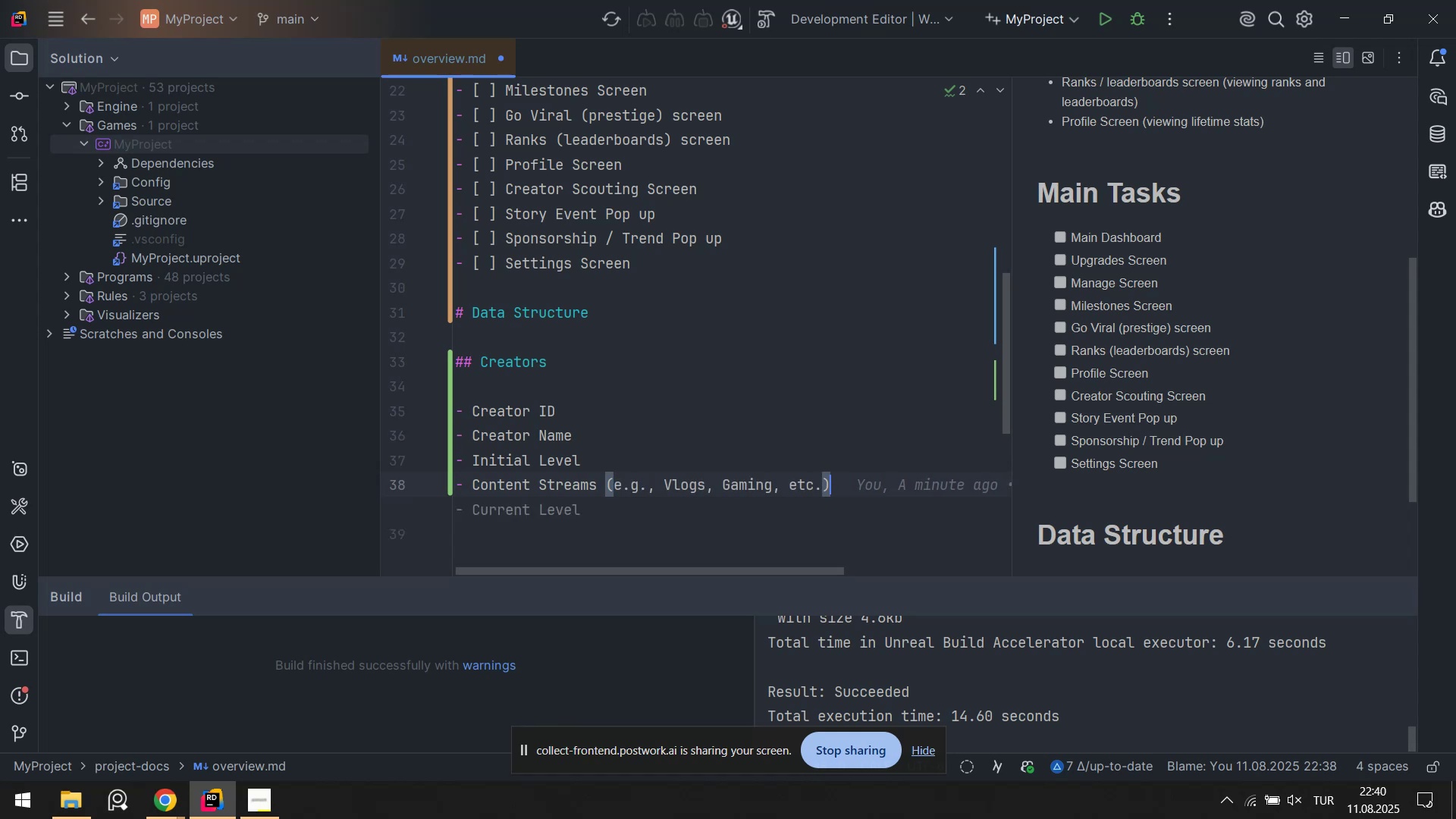 
key(Enter)
 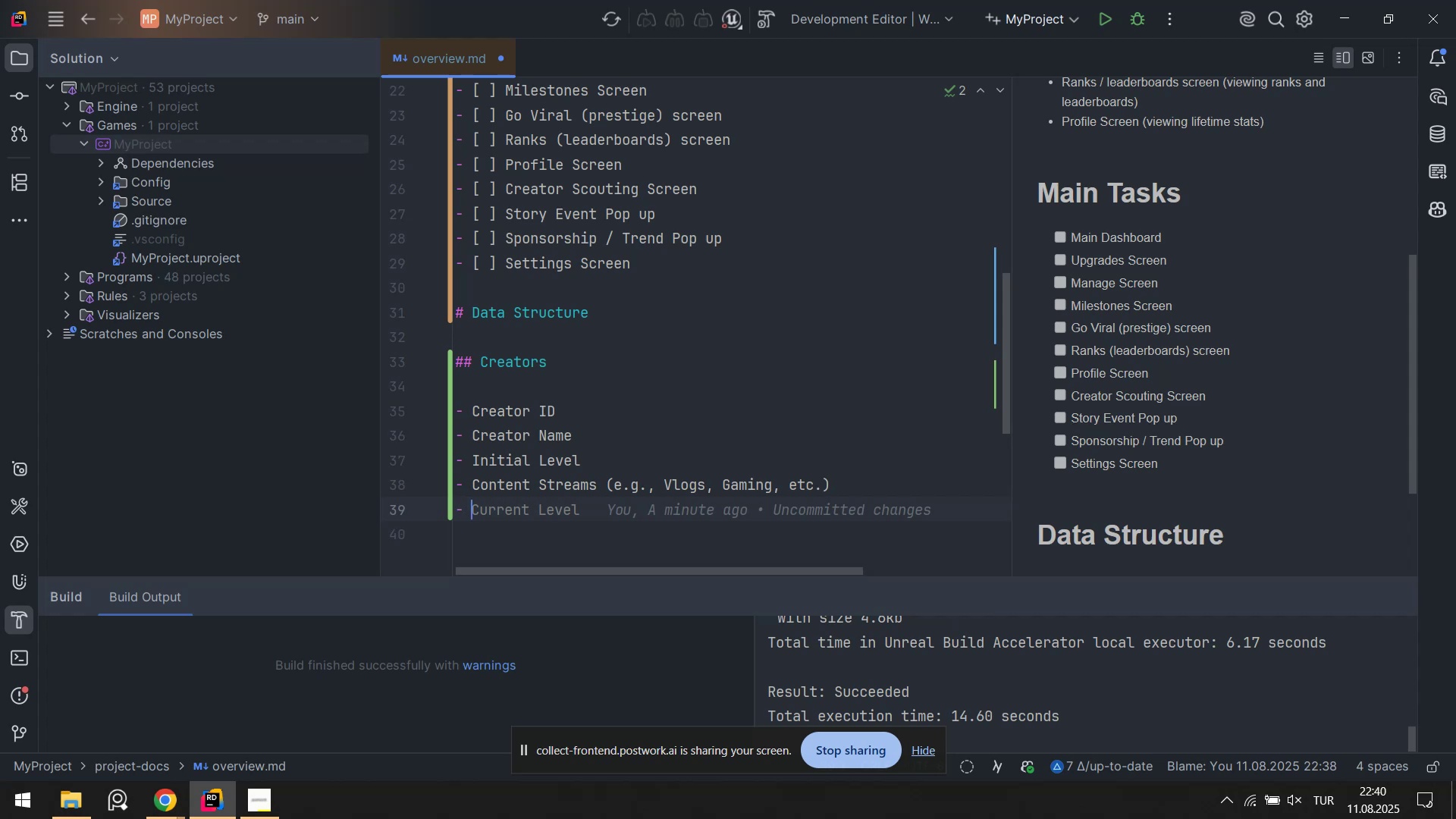 
wait(18.13)
 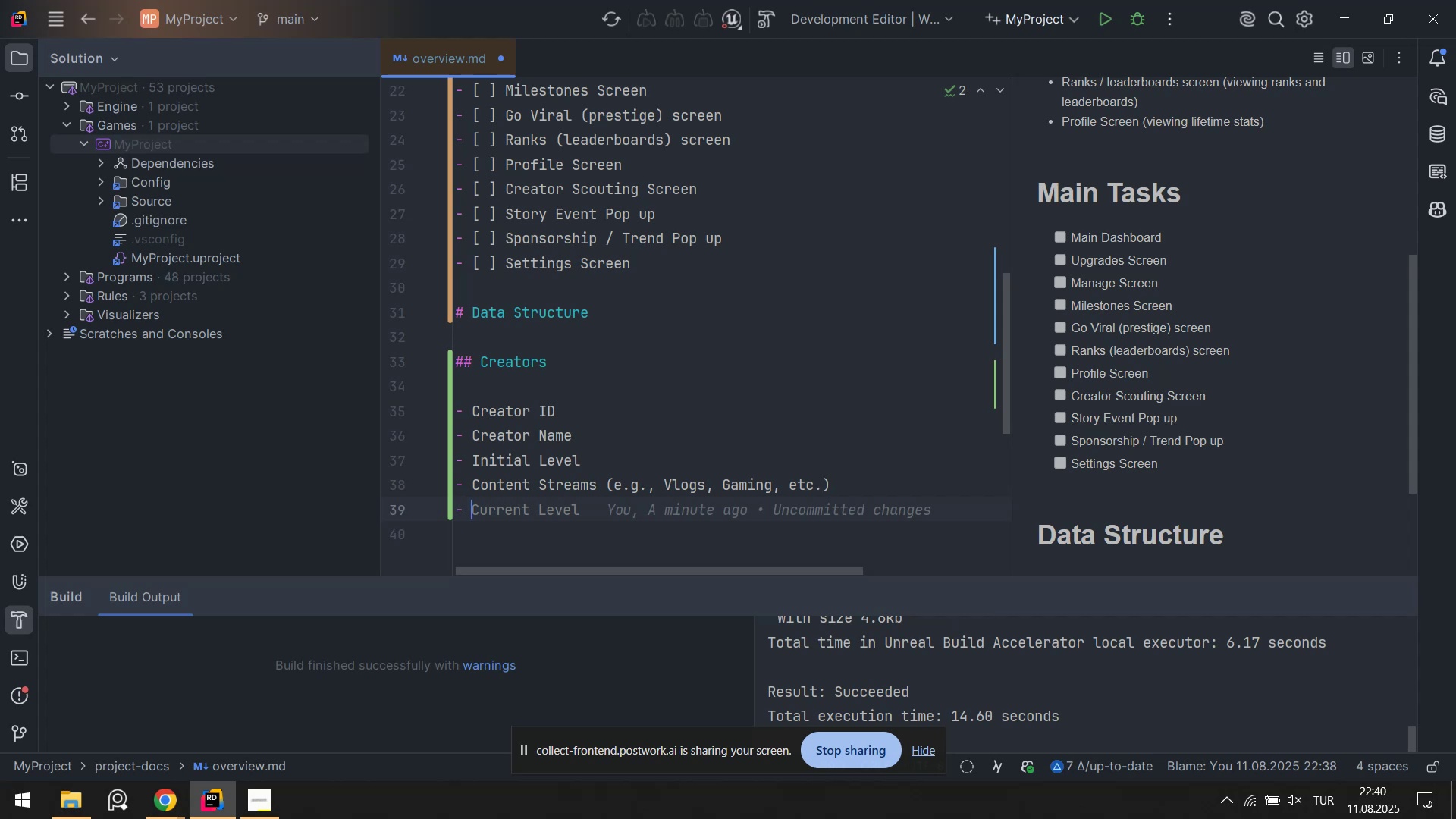 
left_click([523, 417])
 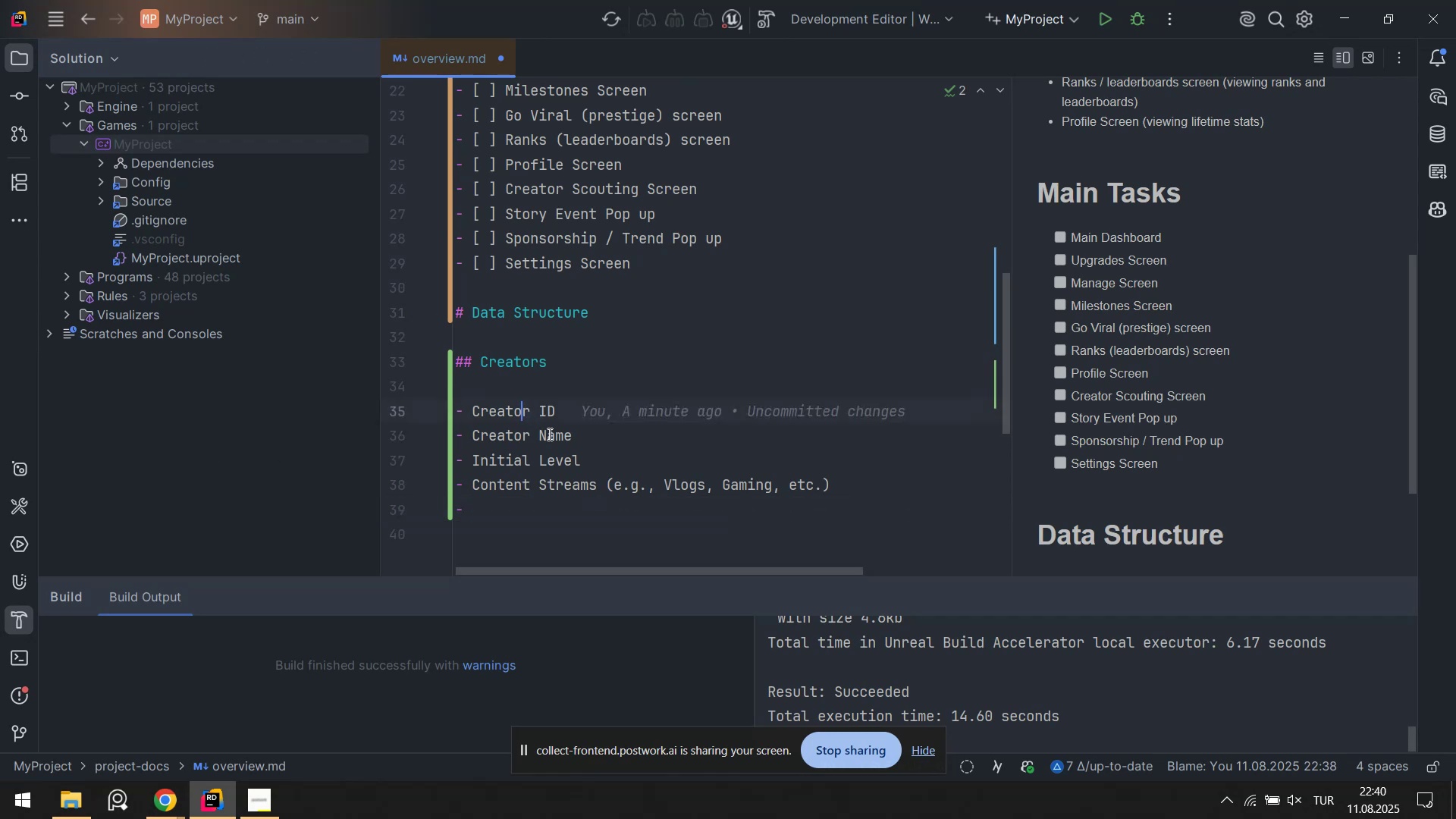 
scroll: coordinate [564, 444], scroll_direction: down, amount: 1.0
 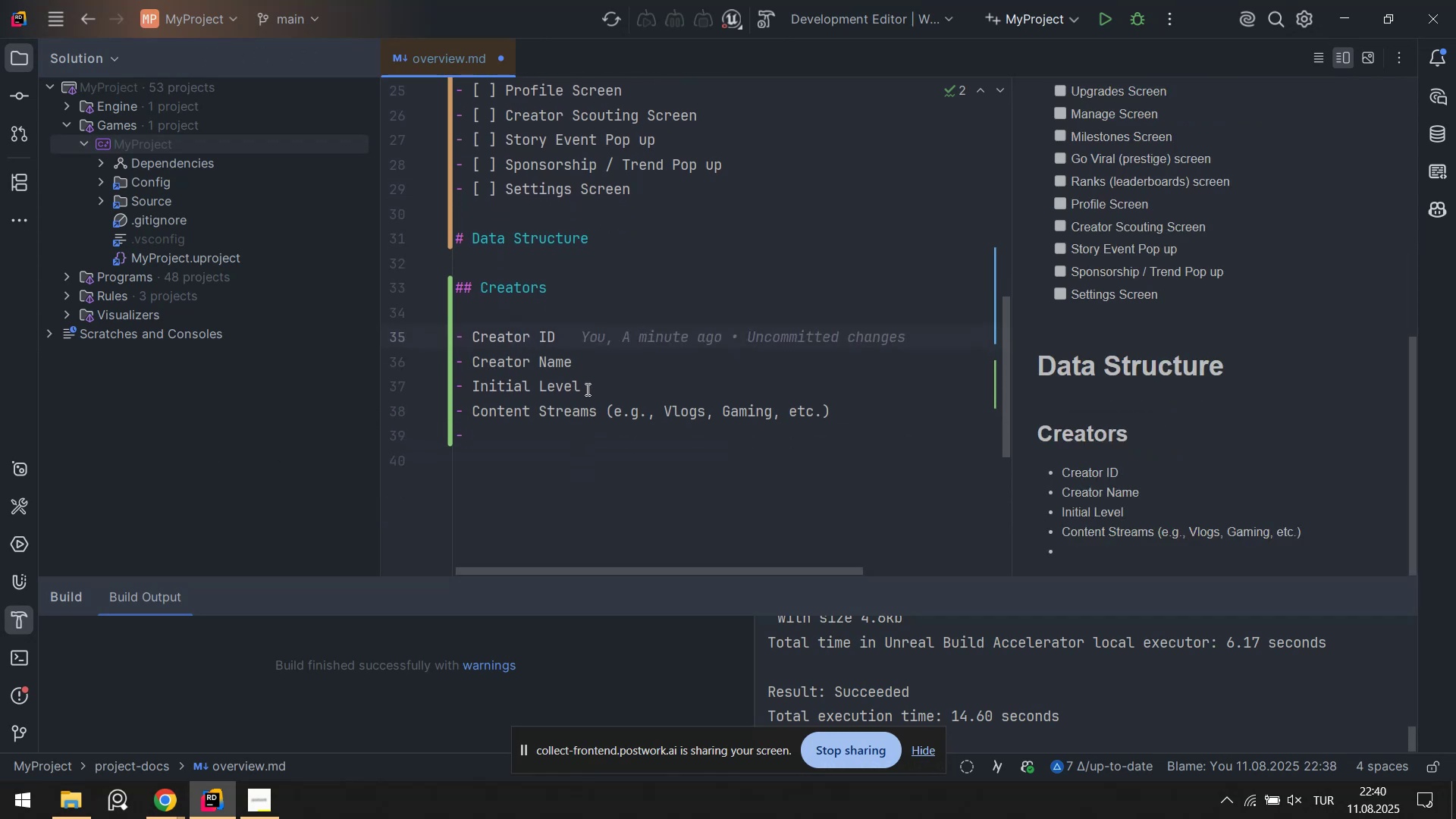 
left_click([586, 389])
 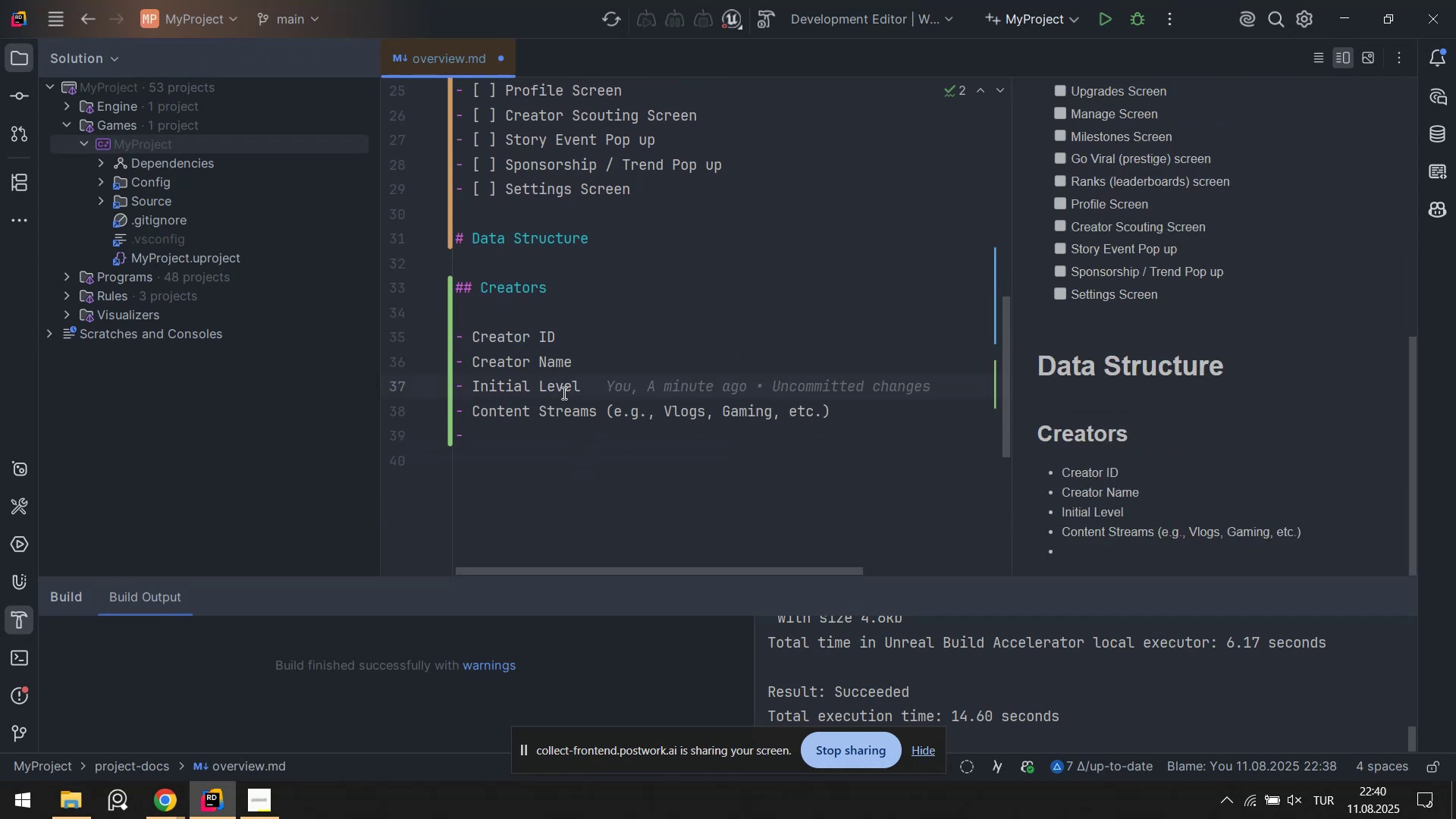 
scroll: coordinate [575, 370], scroll_direction: down, amount: 1.0
 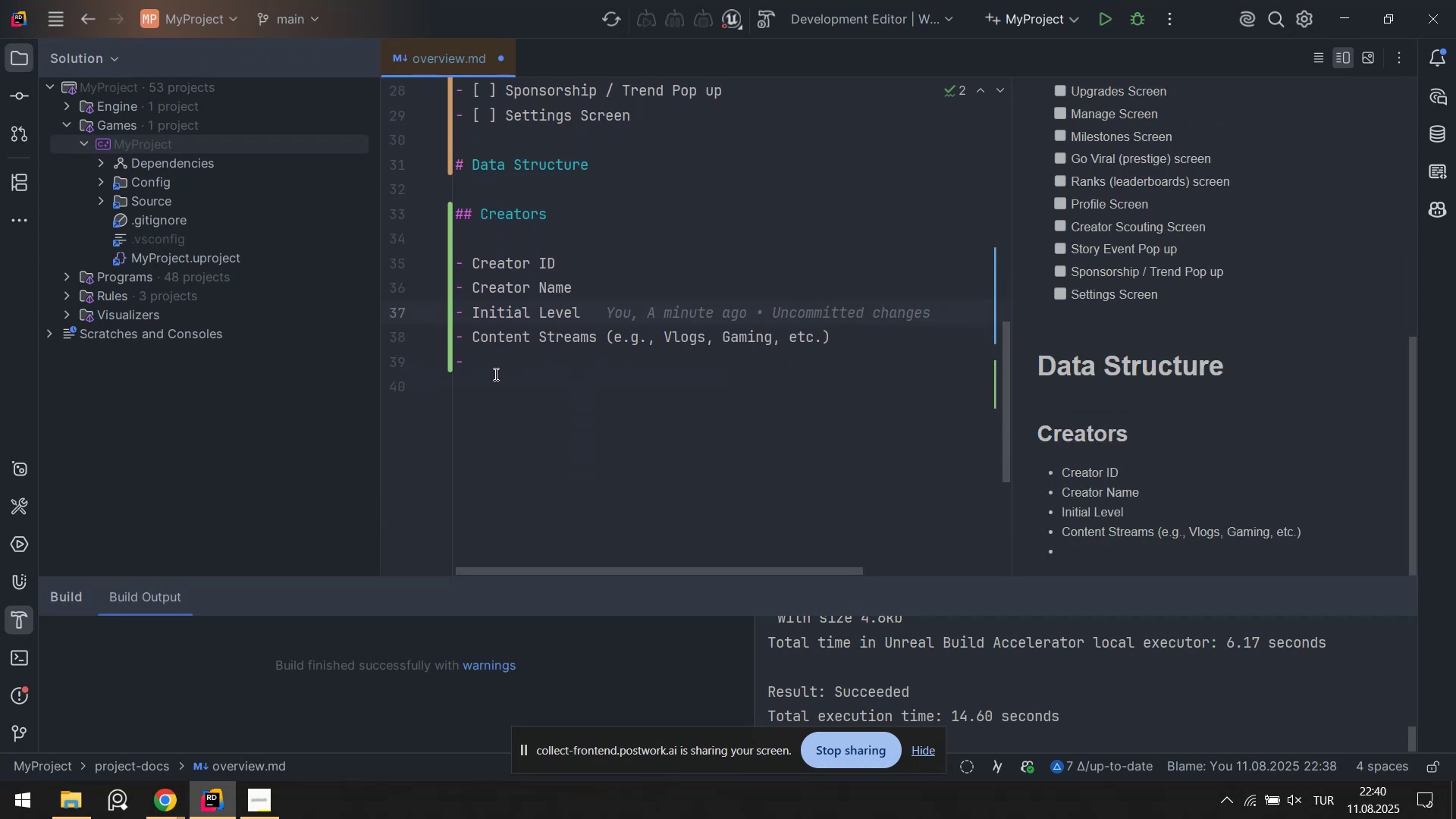 
left_click([502, 367])
 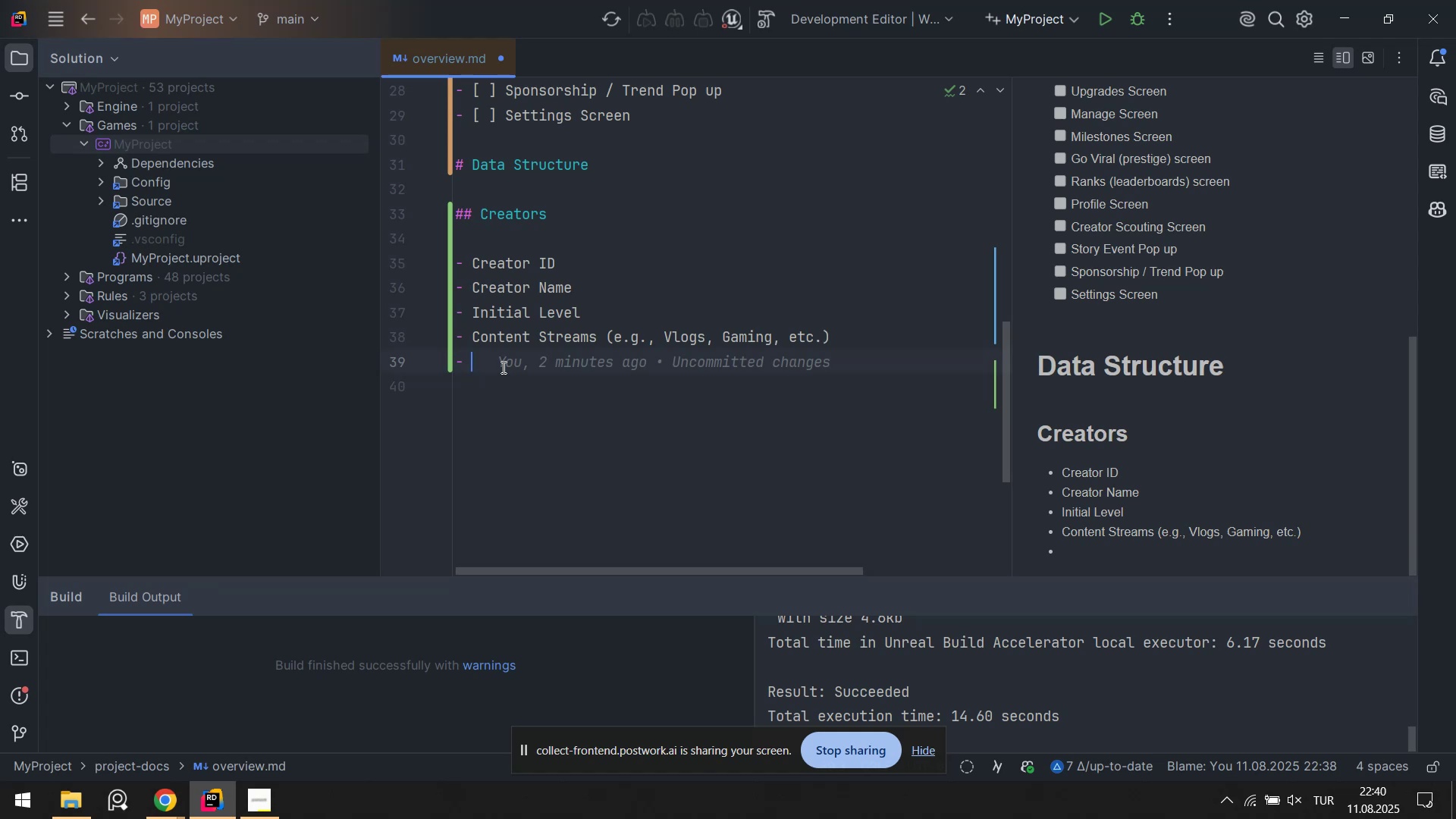 
wait(5.66)
 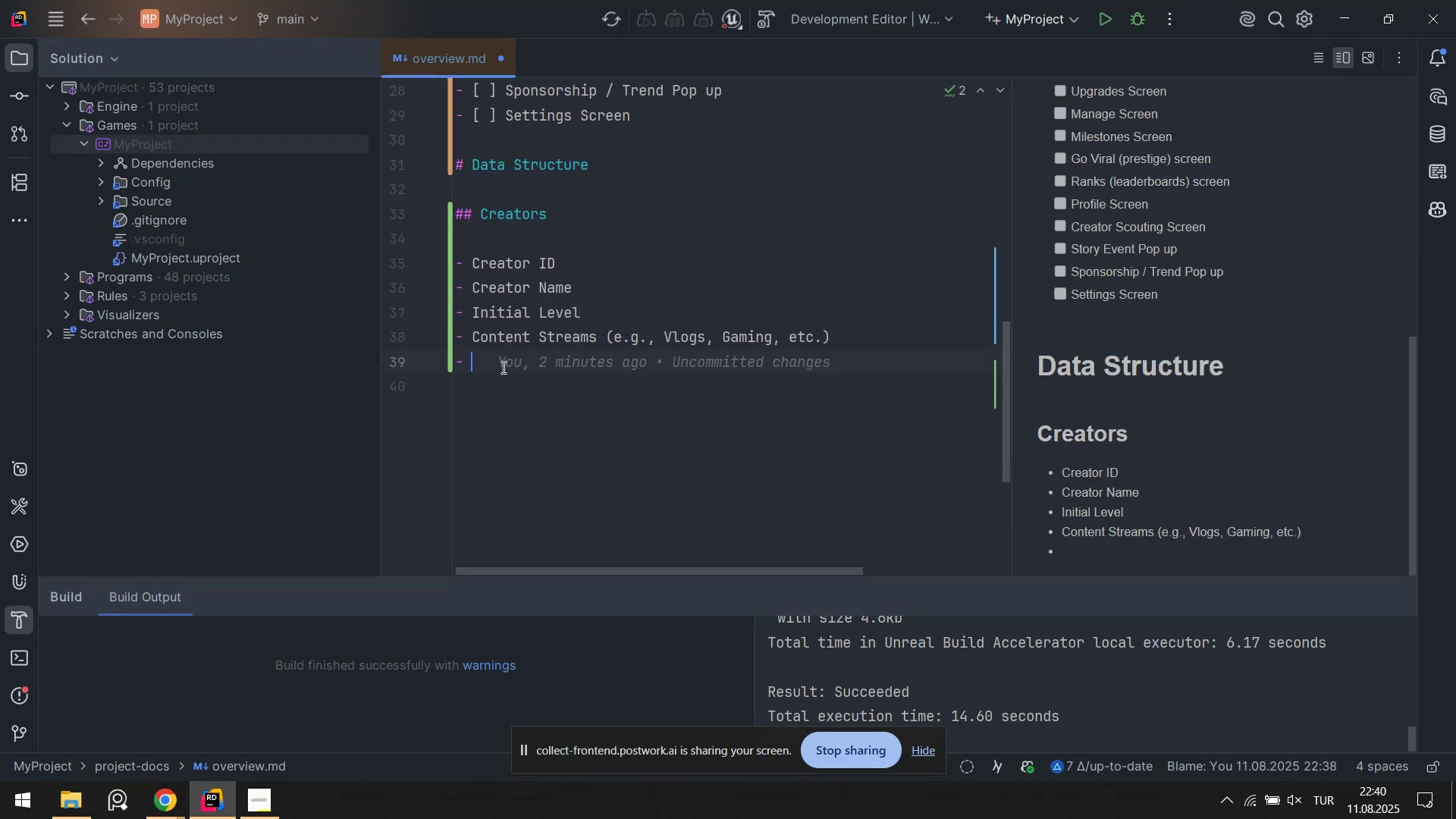 
type(spe)
key(Backspace)
key(Backspace)
key(Backspace)
type(Se)
key(Backspace)
type(pec'al')
key(Tab)
 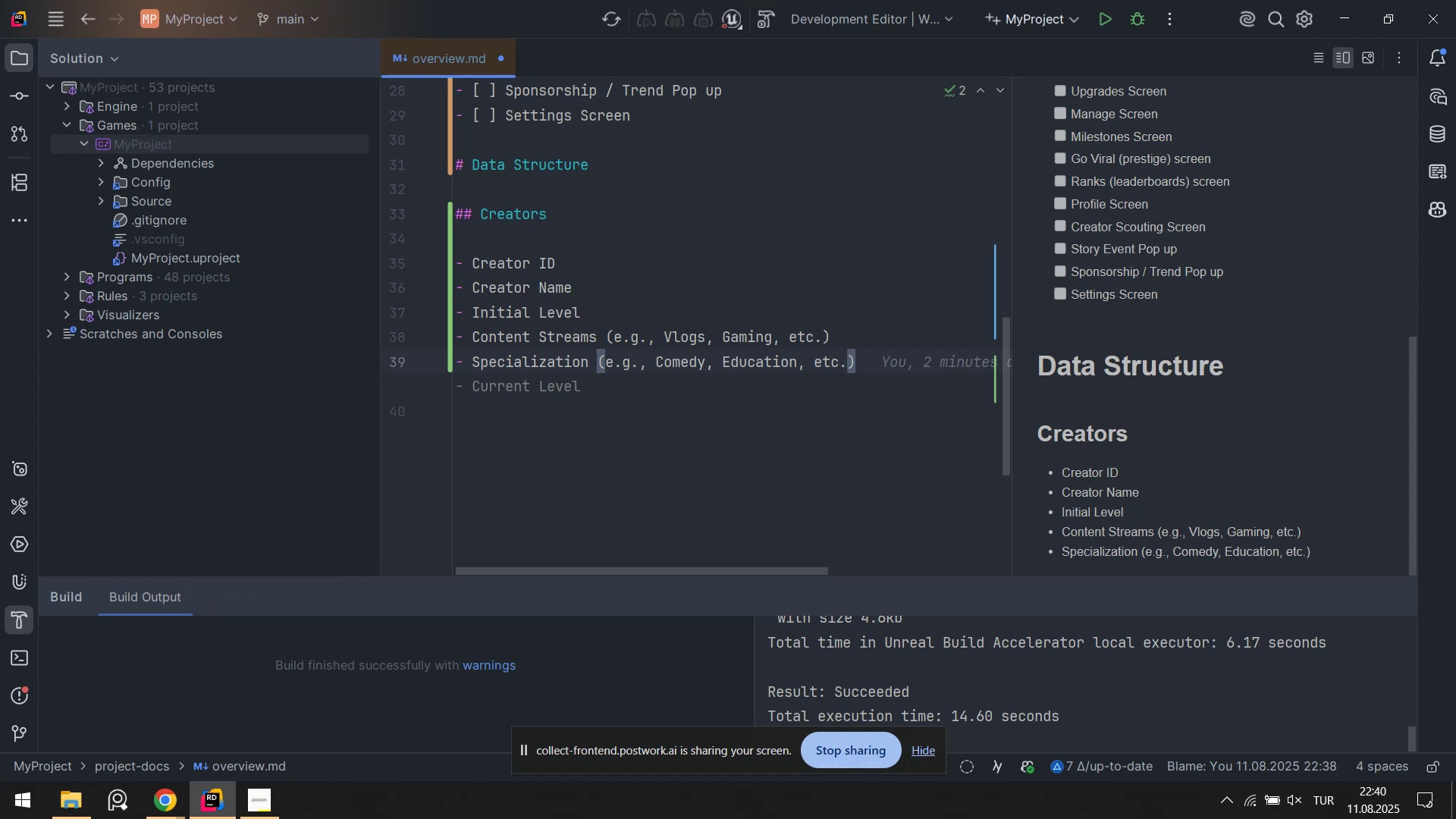 
key(ArrowLeft)
 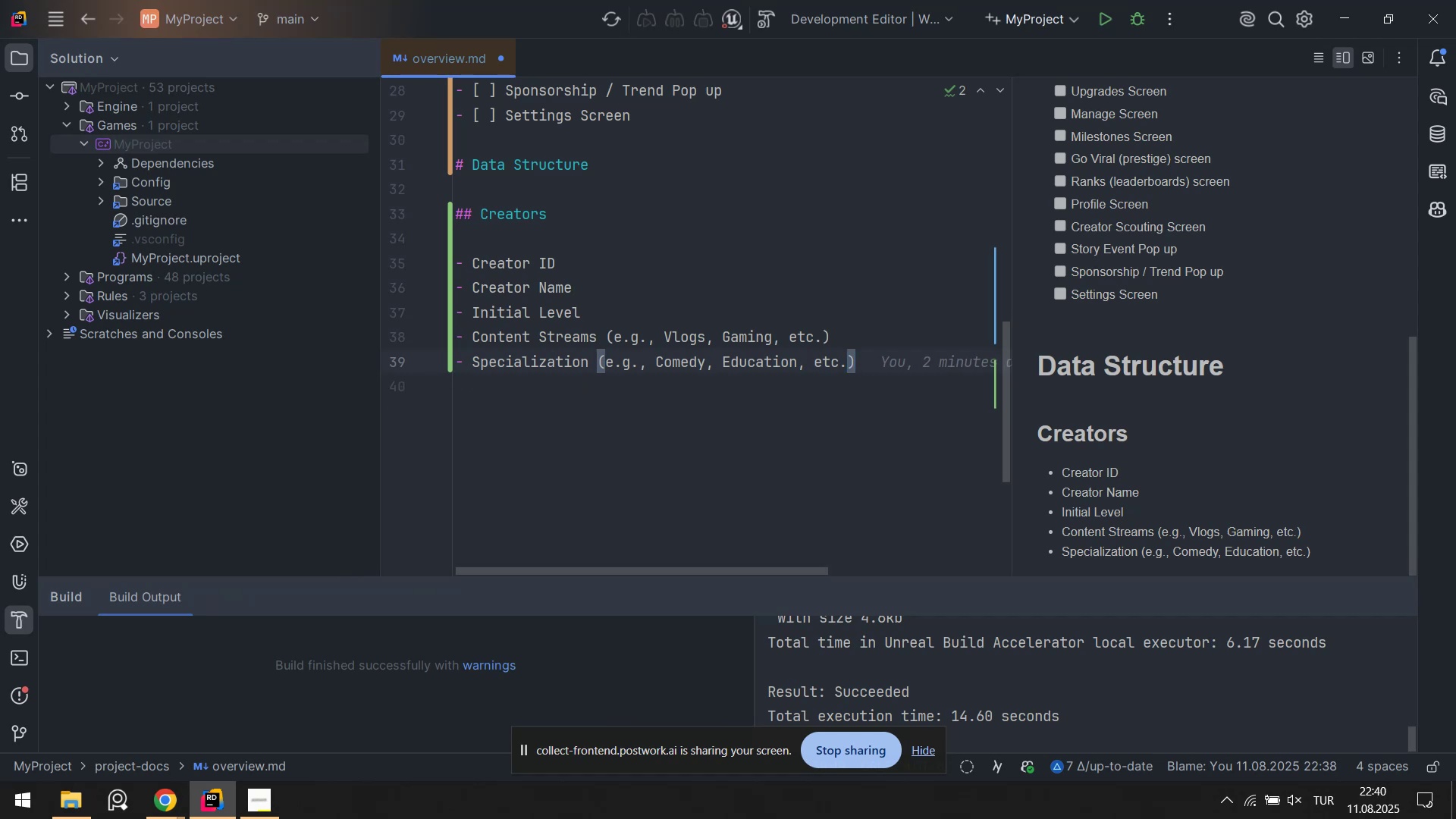 
hold_key(key=ArrowLeft, duration=0.65)
 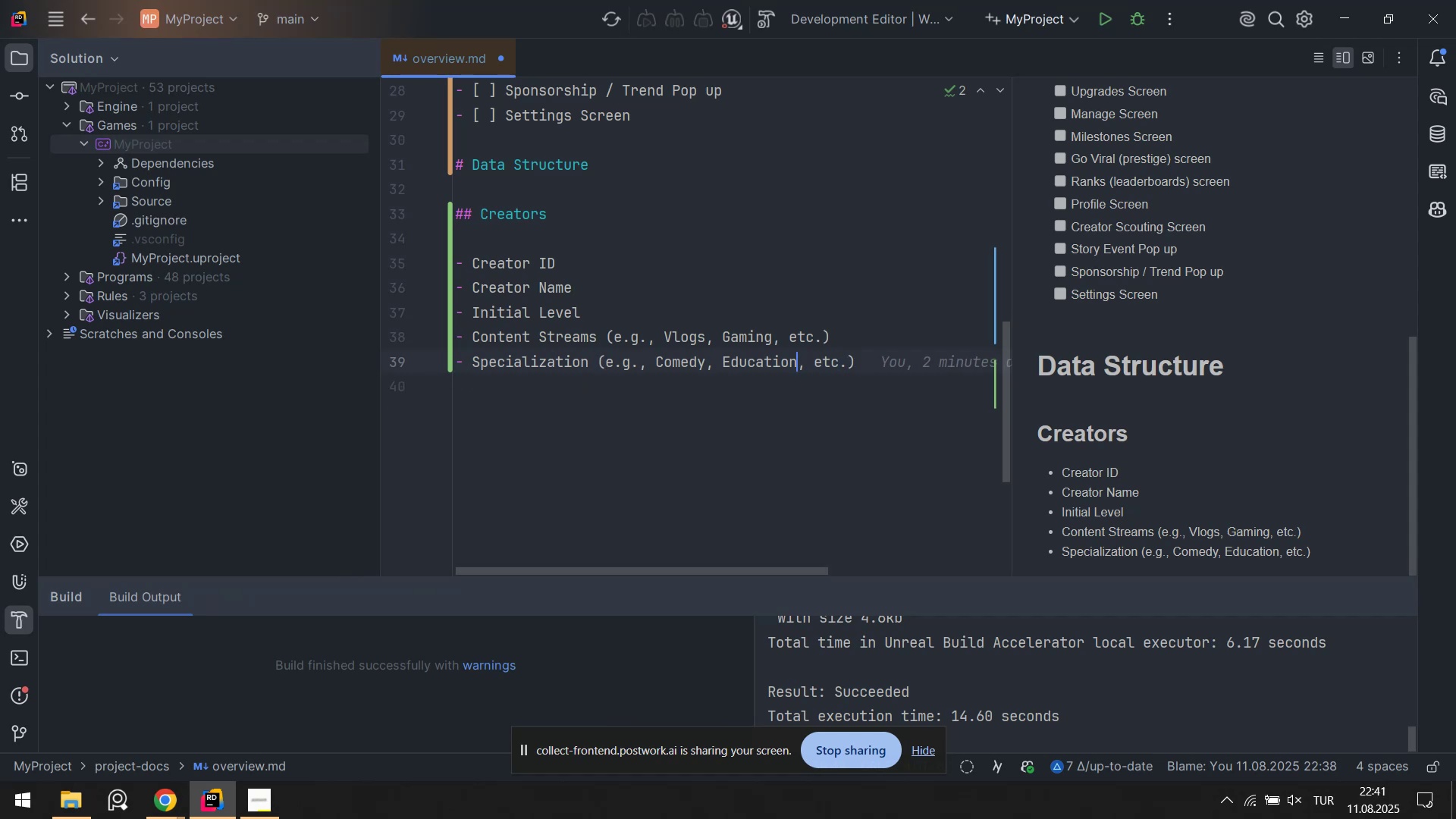 
key(ArrowRight)
 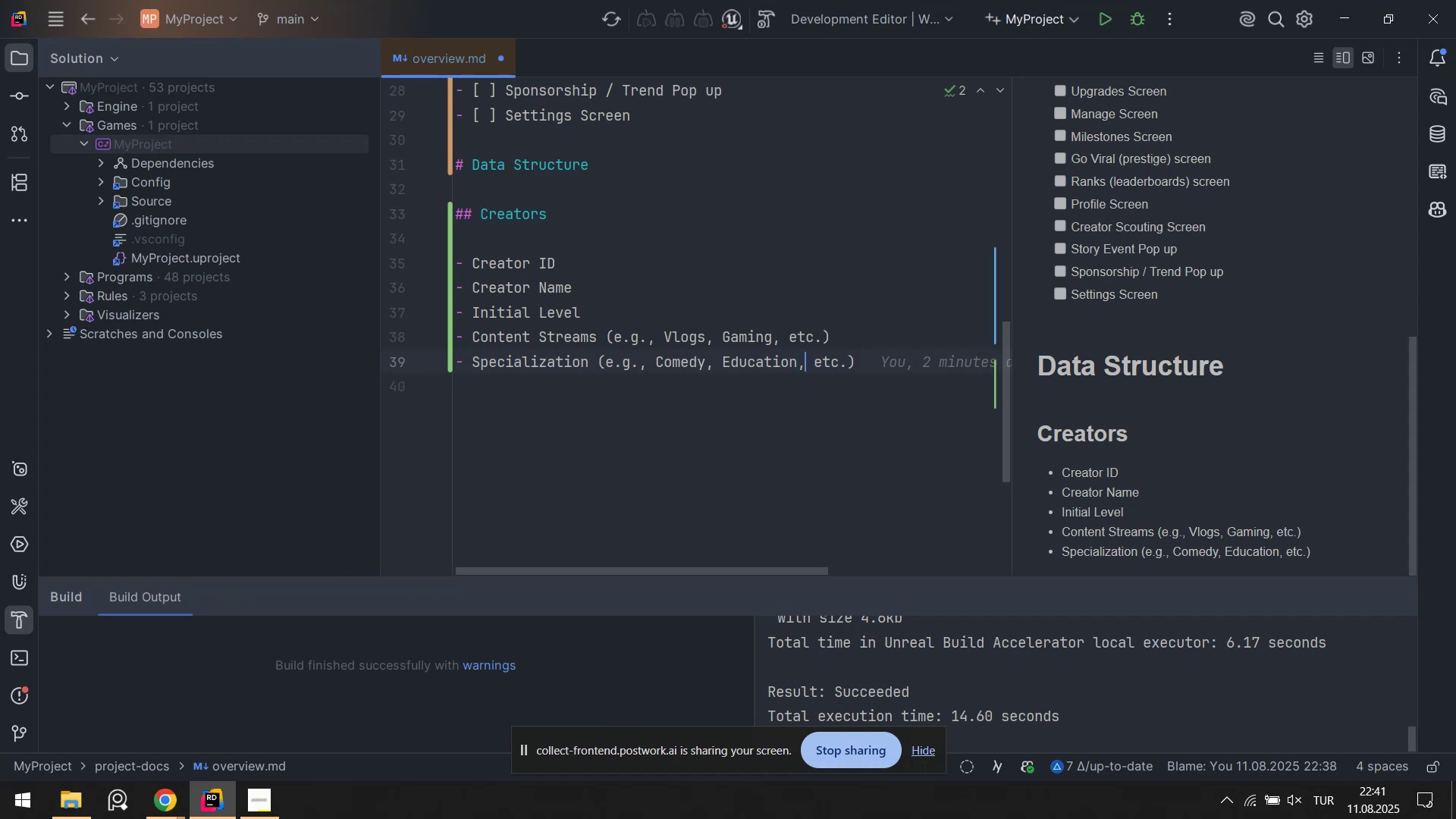 
key(ArrowLeft)
 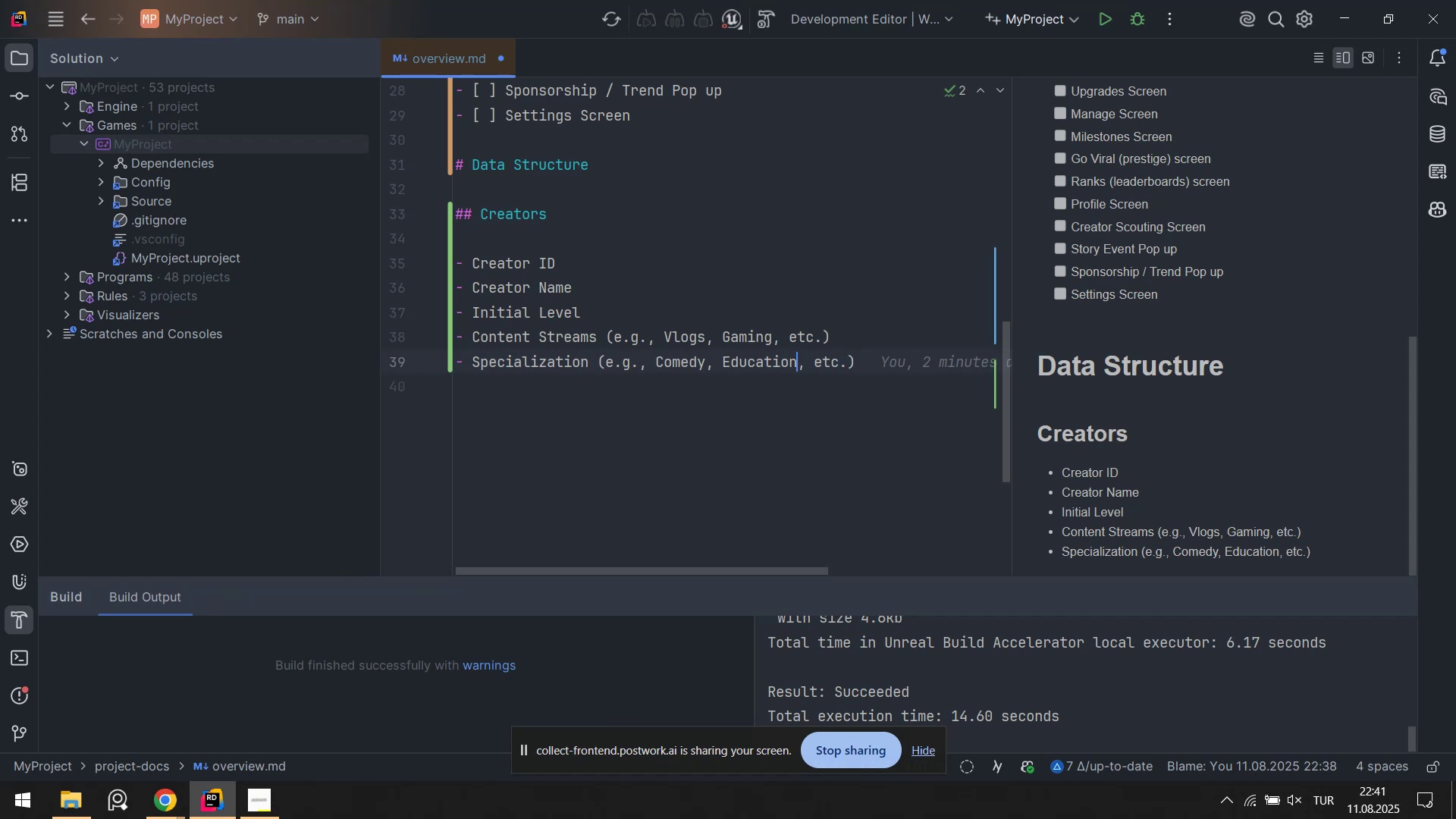 
hold_key(key=Backspace, duration=0.66)
 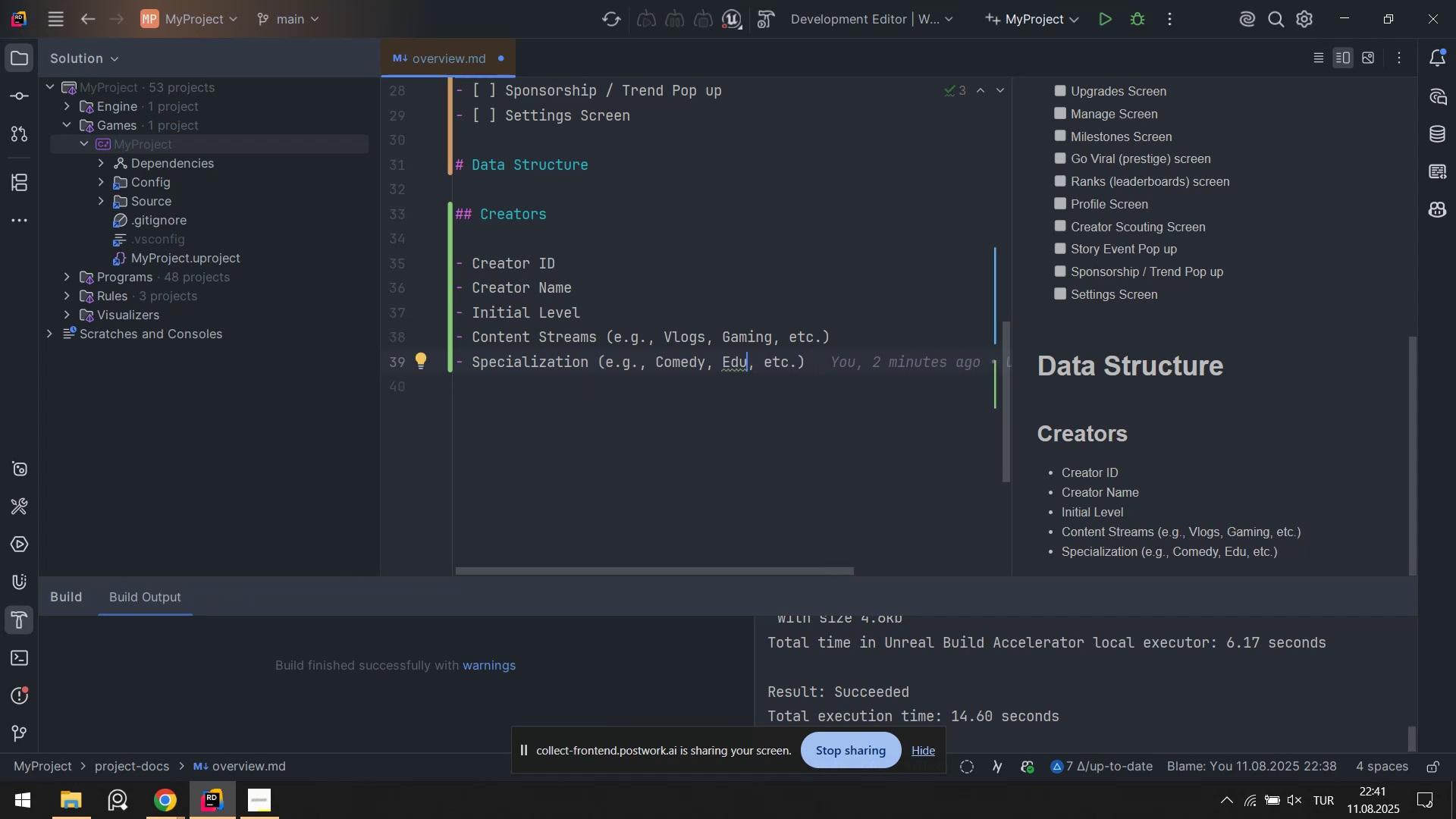 
hold_key(key=Backspace, duration=0.78)
 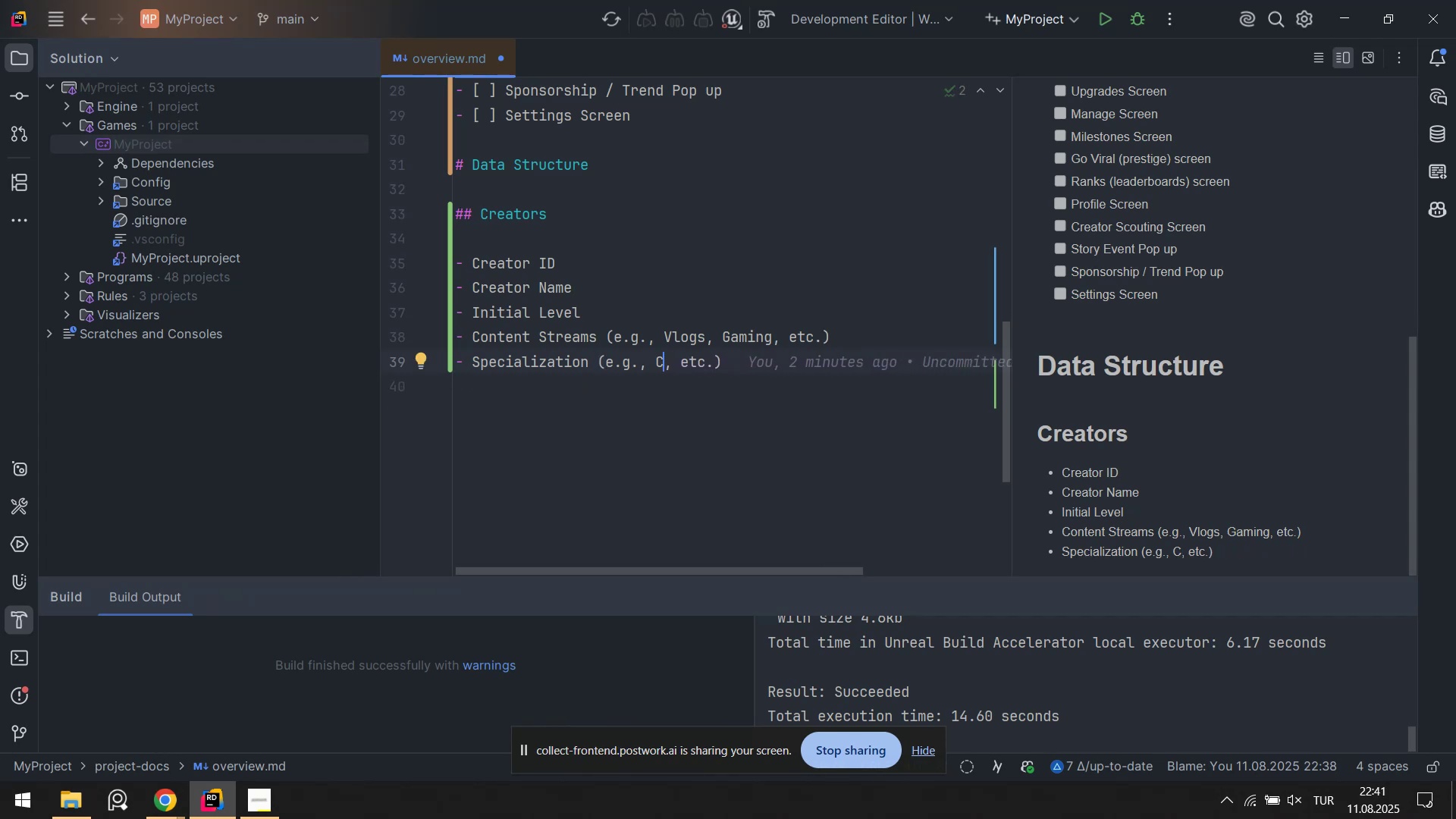 
key(Backspace)
type(Gam'ng. art)
key(Backspace)
key(Backspace)
key(Backspace)
type(Art)
 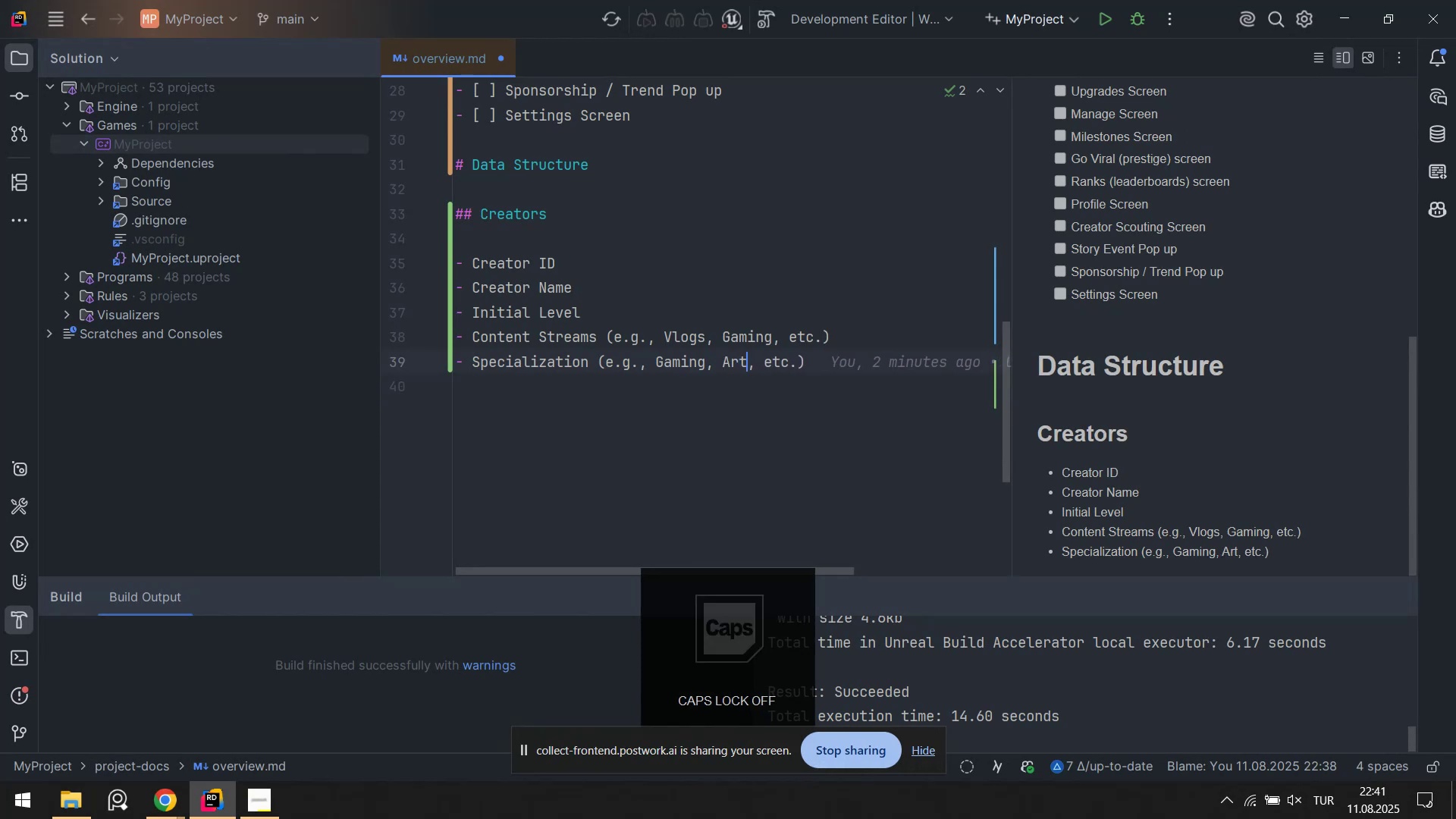 
hold_key(key=ArrowRight, duration=0.64)
 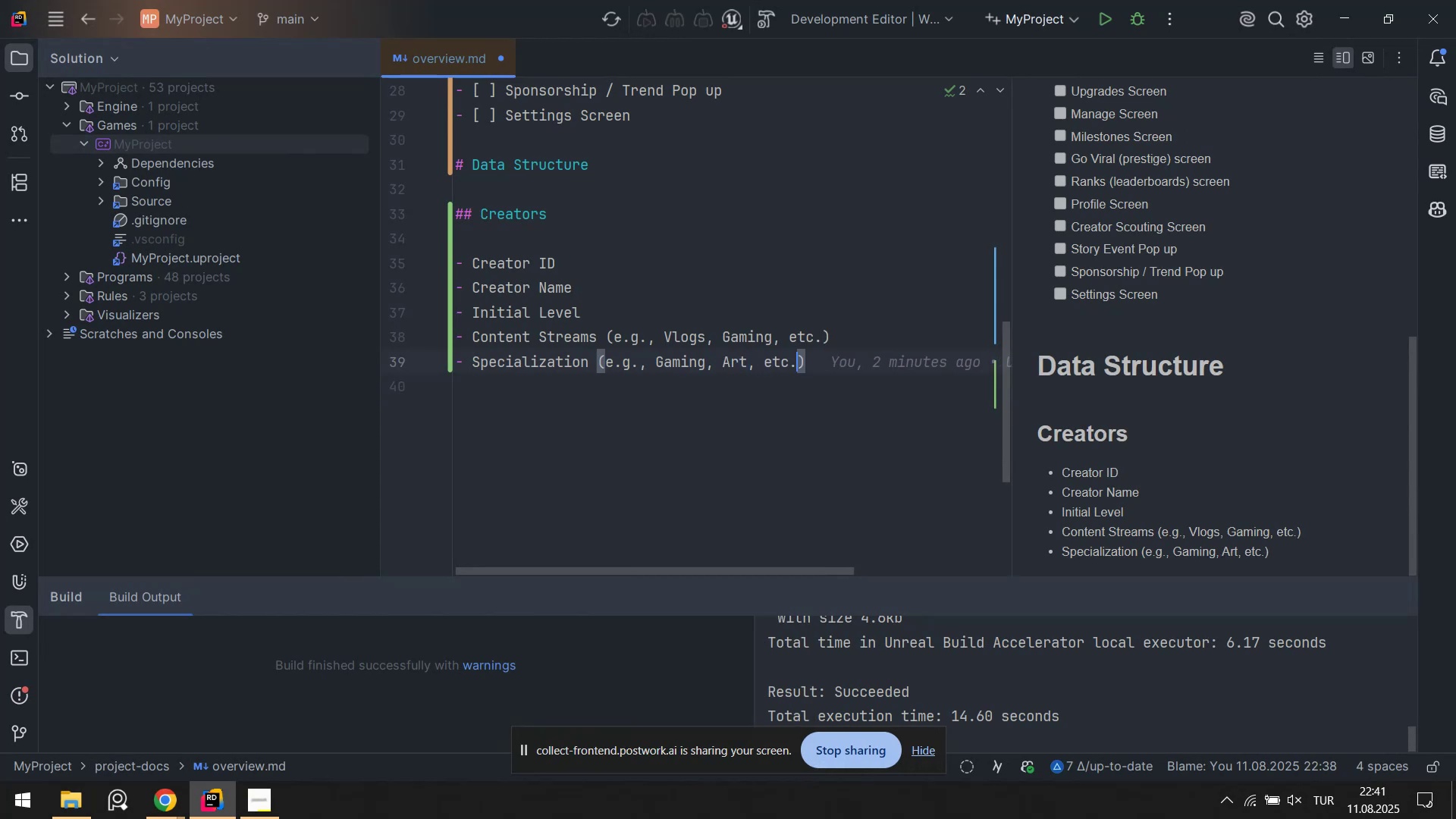 
key(ArrowRight)
 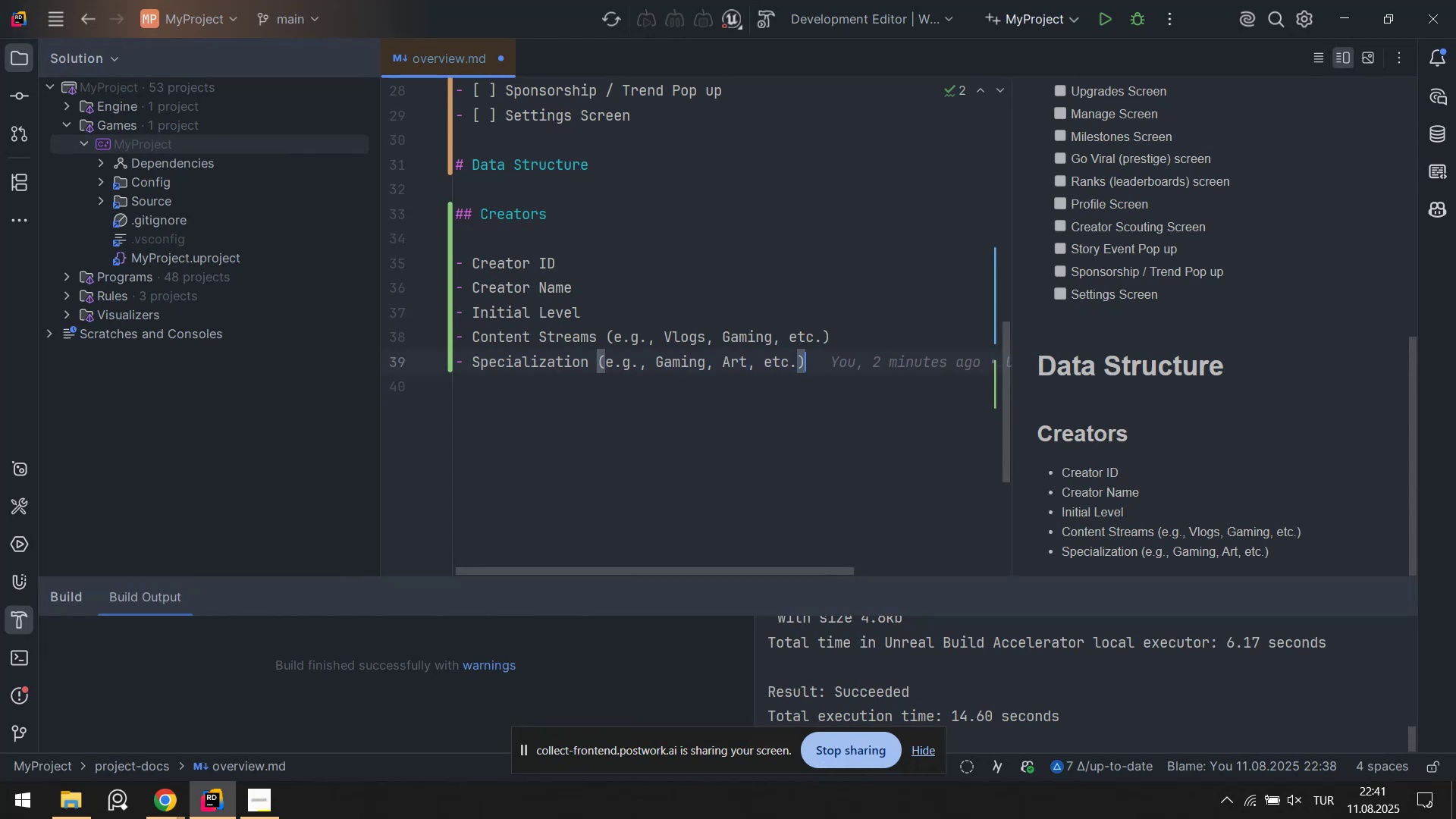 
key(Control+ControlLeft)
 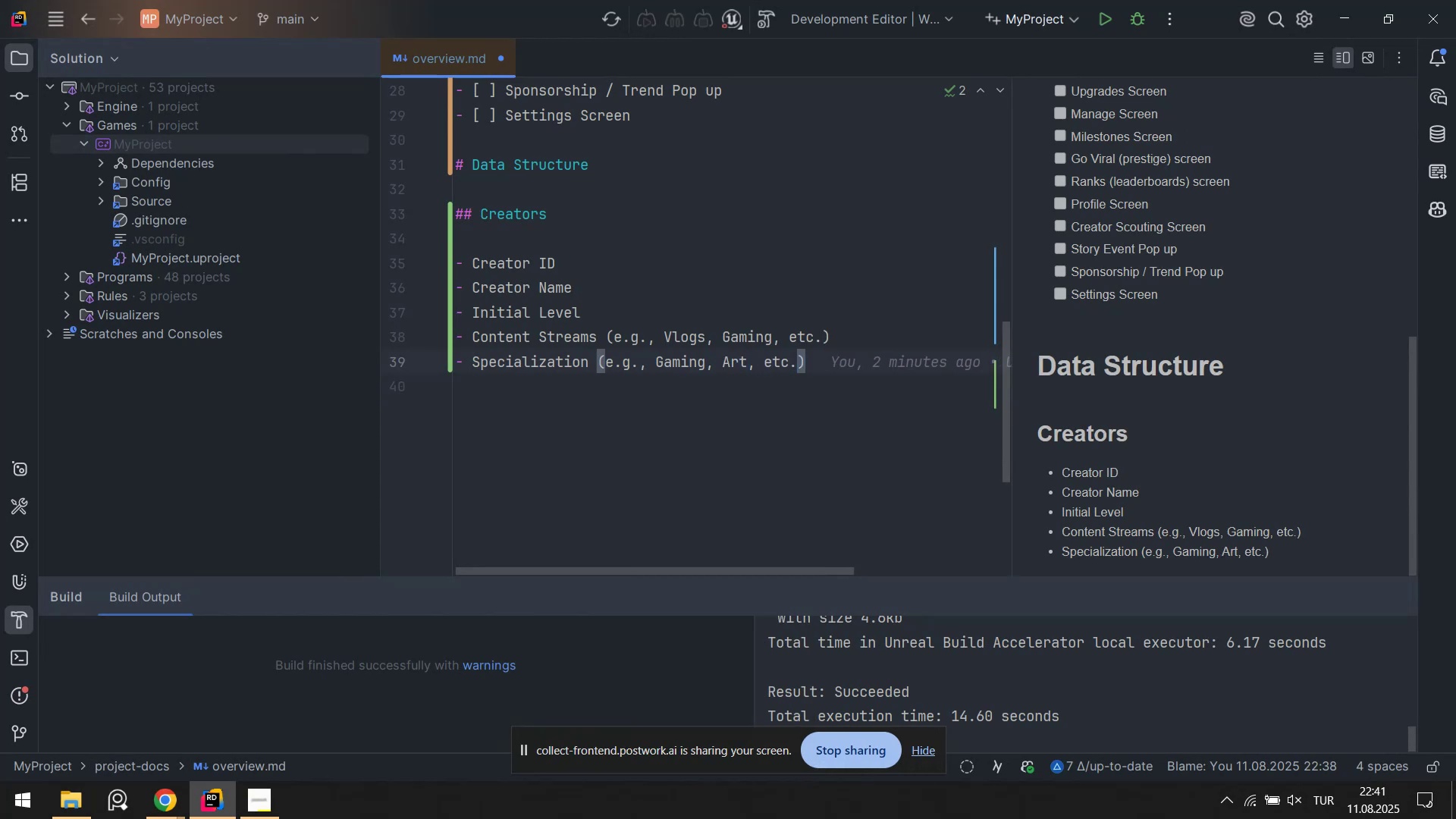 
key(Control+S)
 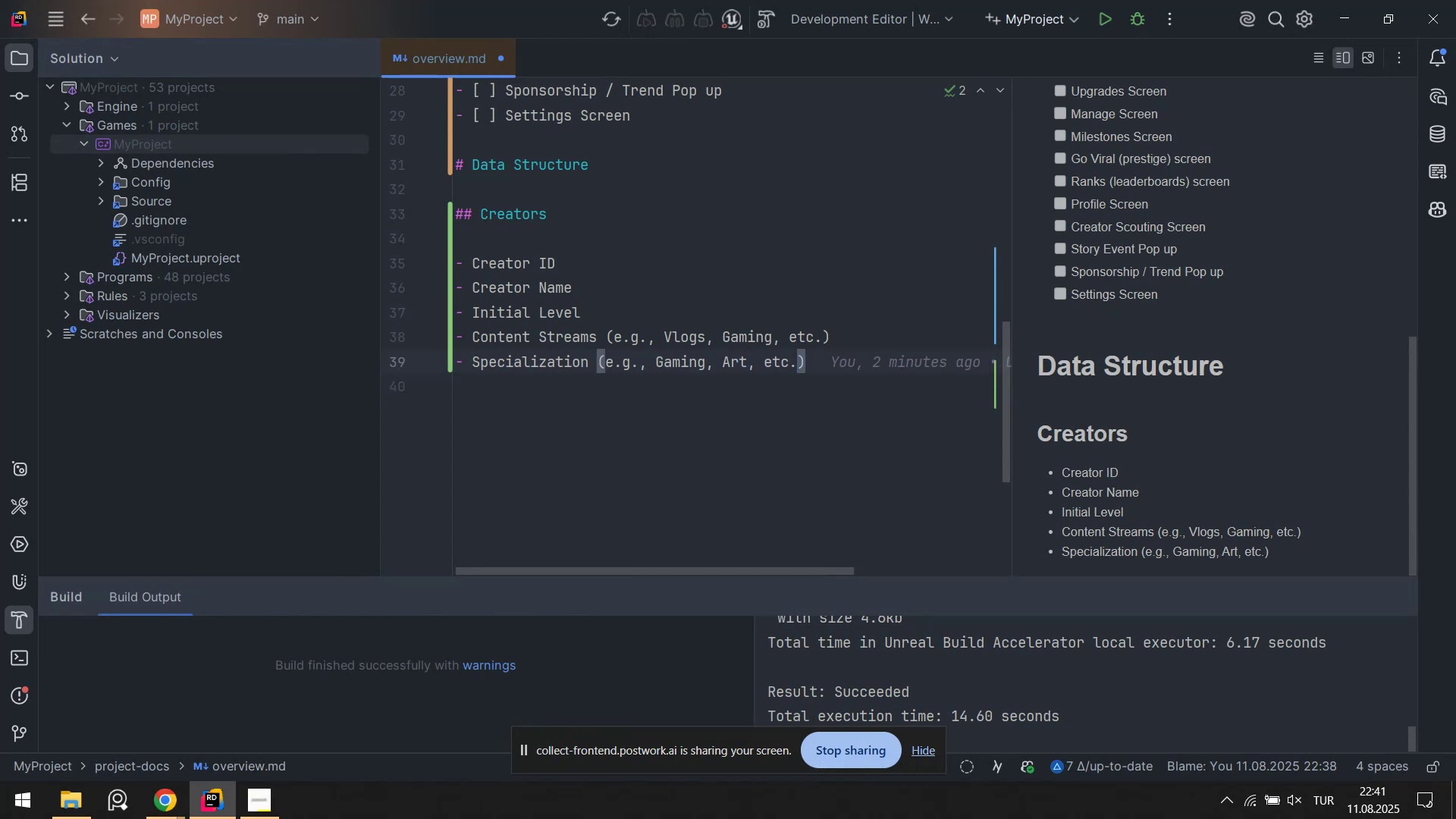 
key(Enter)
 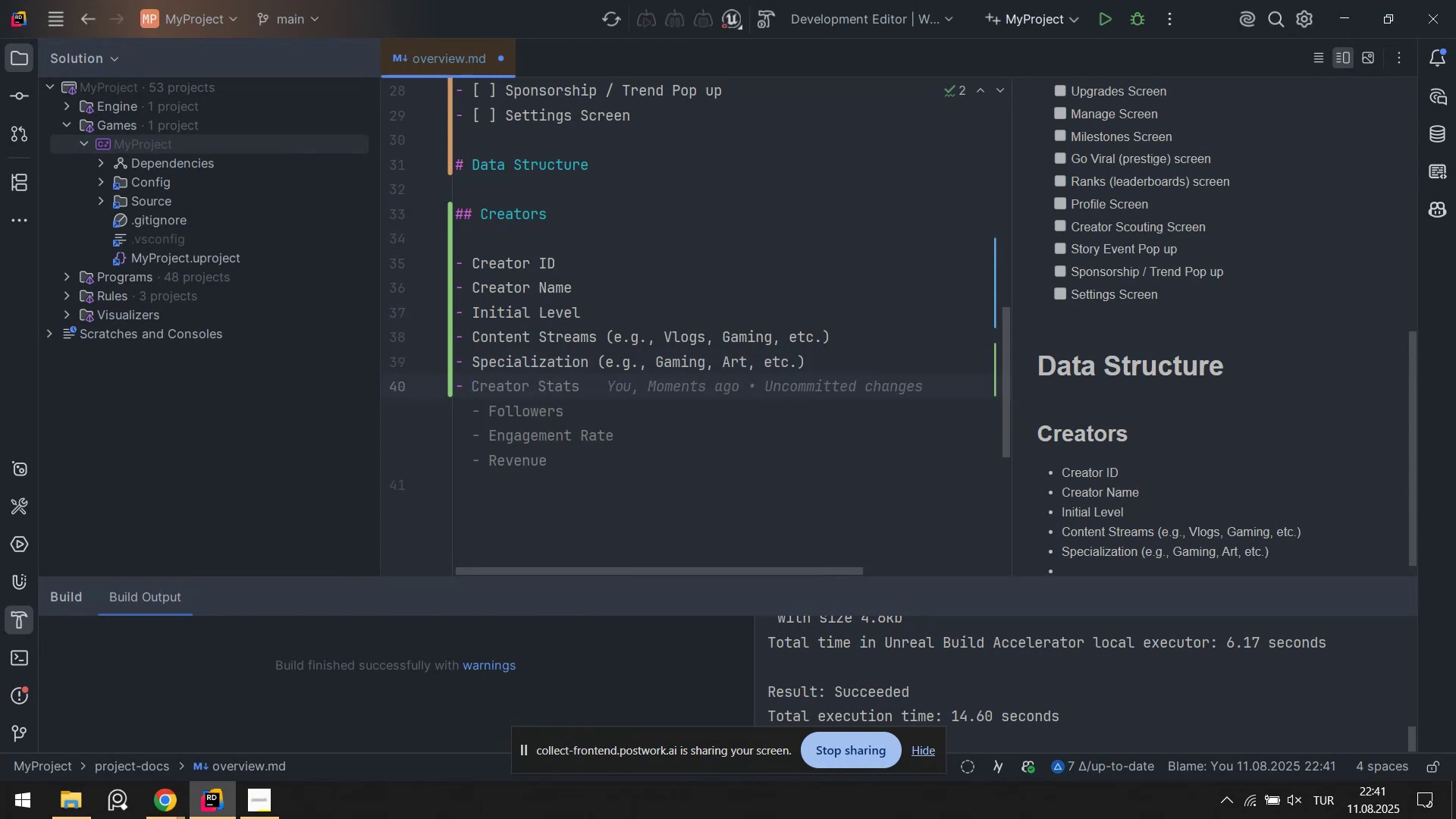 
type(Unlock Cond't'on)
 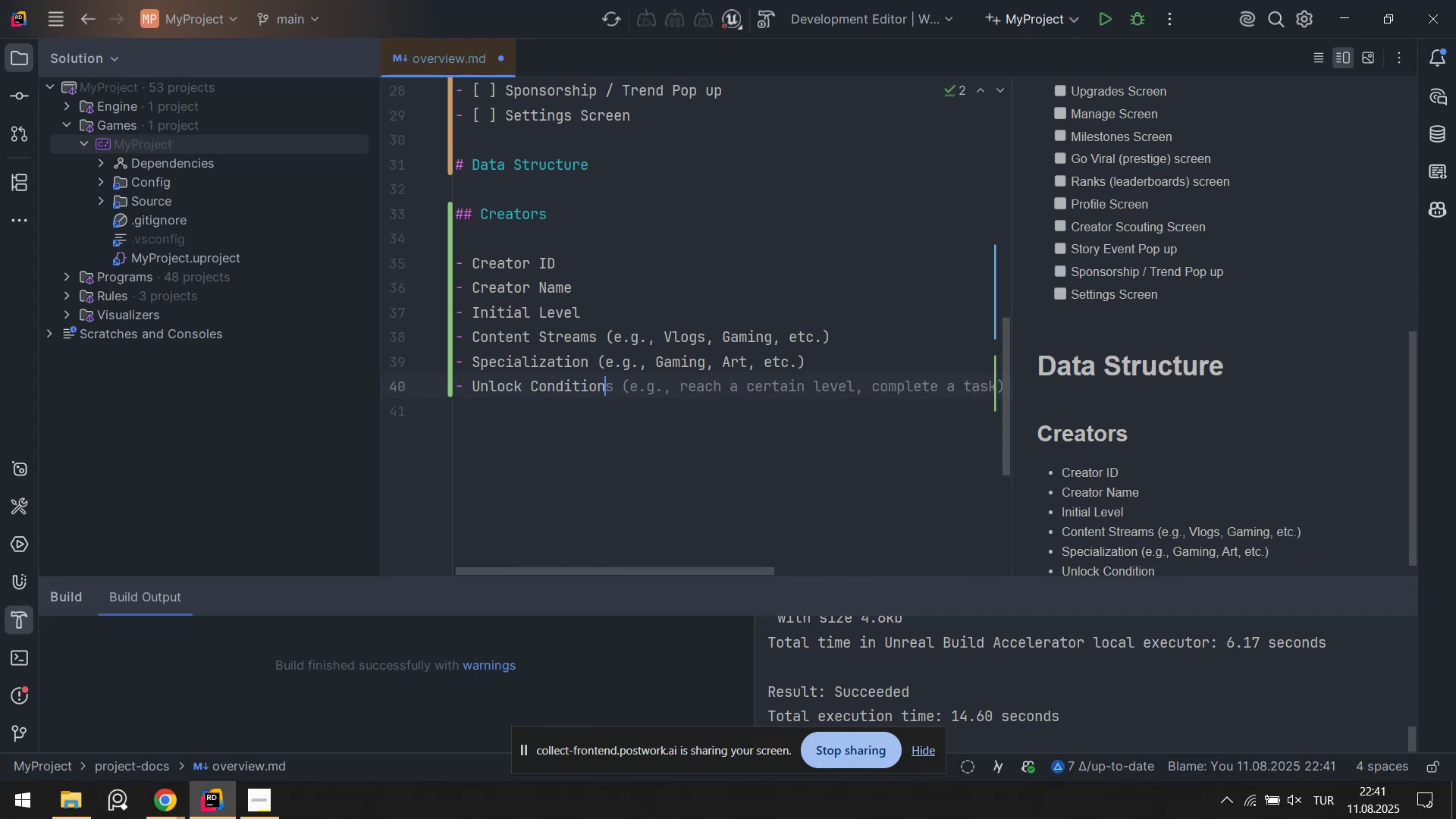 
key(Space)
 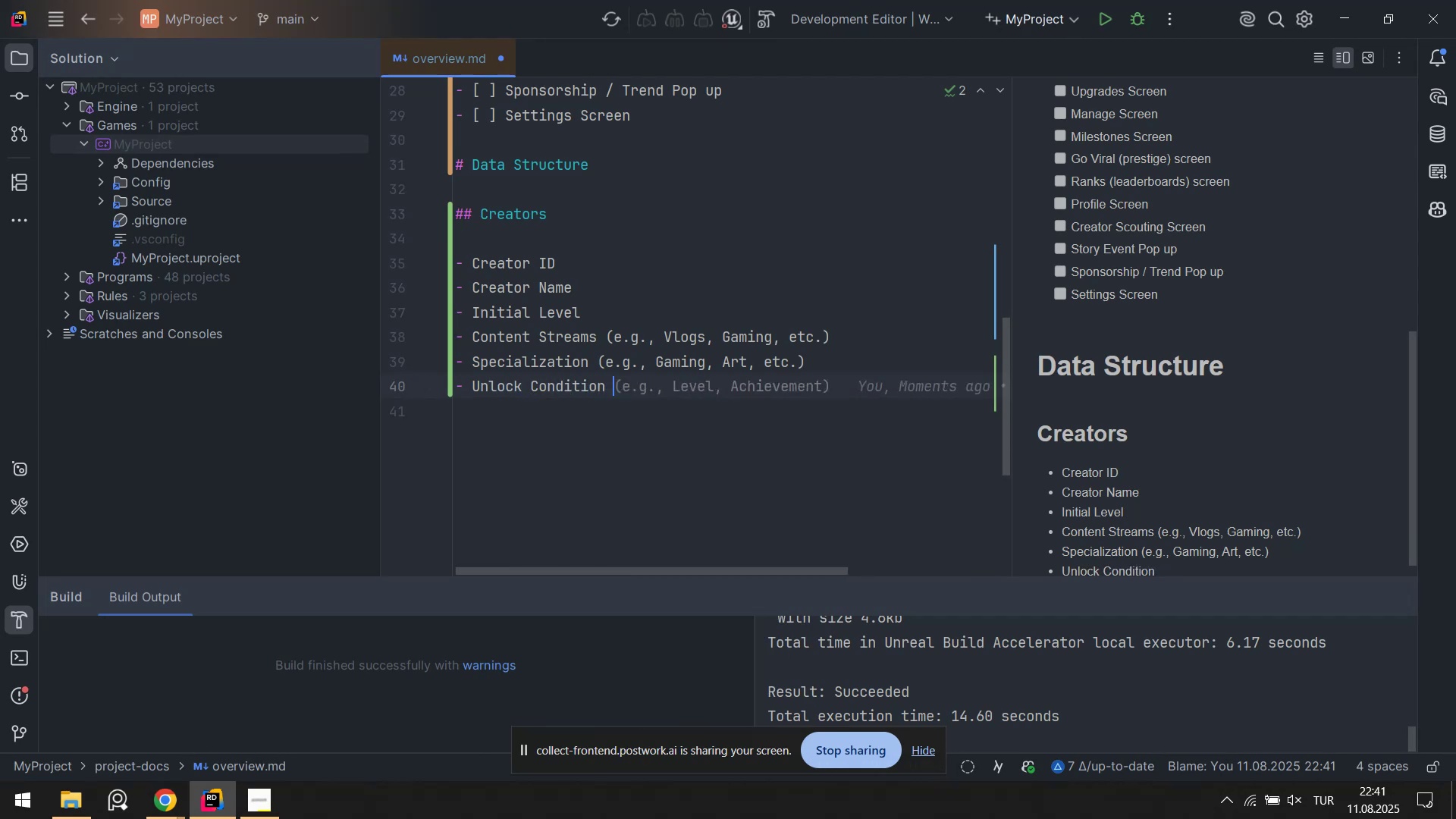 
key(Shift+ShiftRight)
 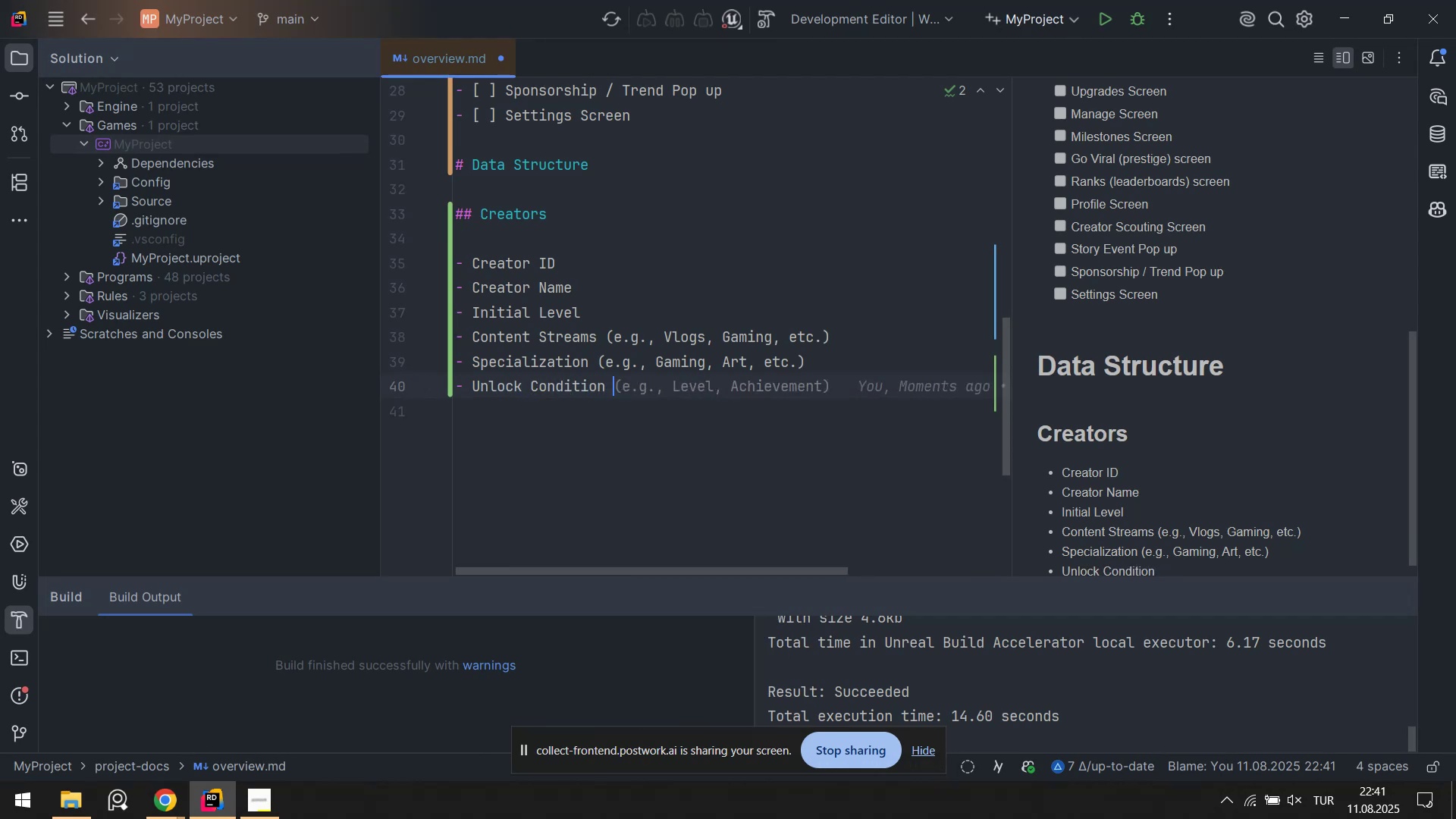 
key(Shift+8)
 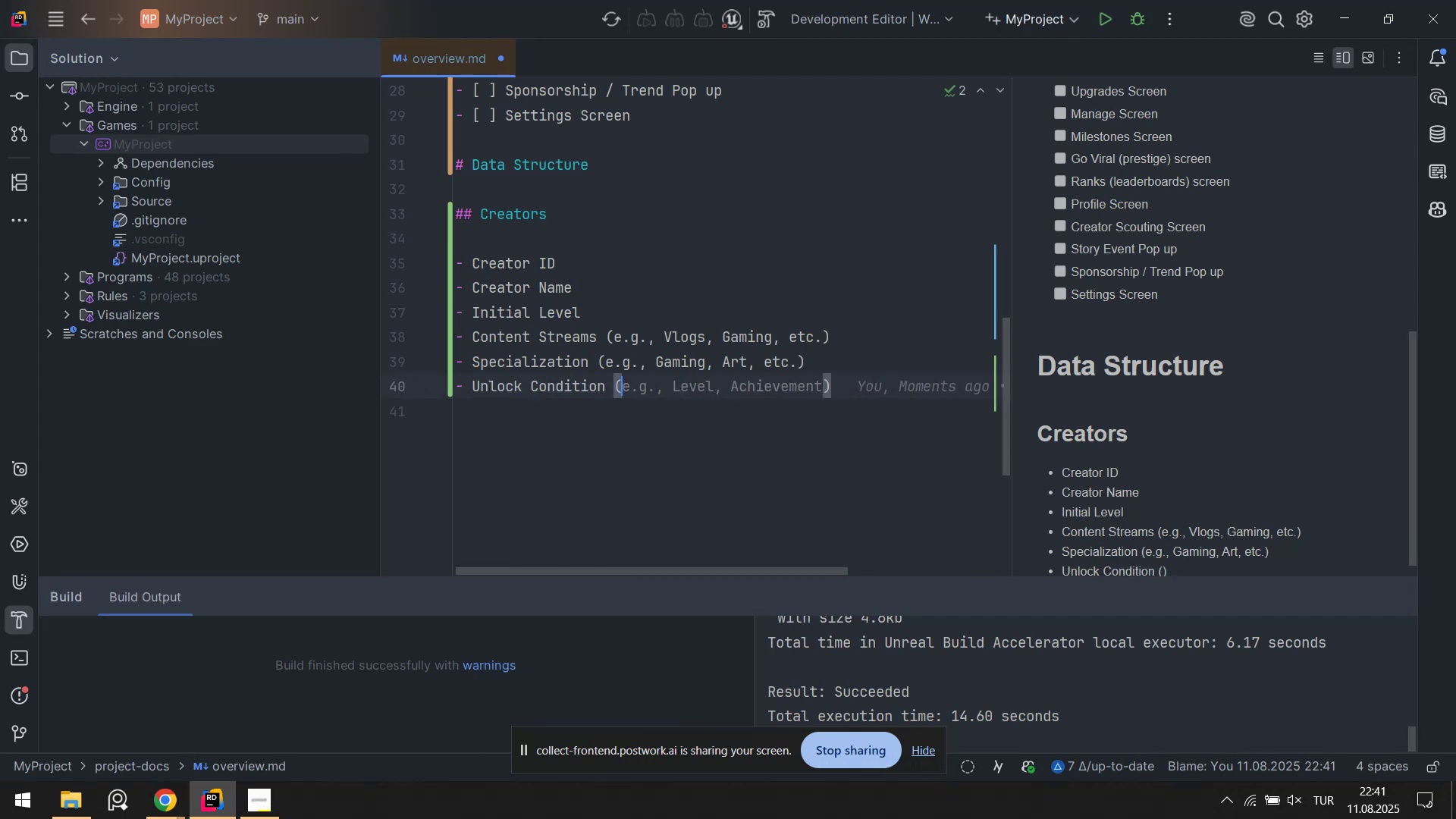 
key(Backspace)
 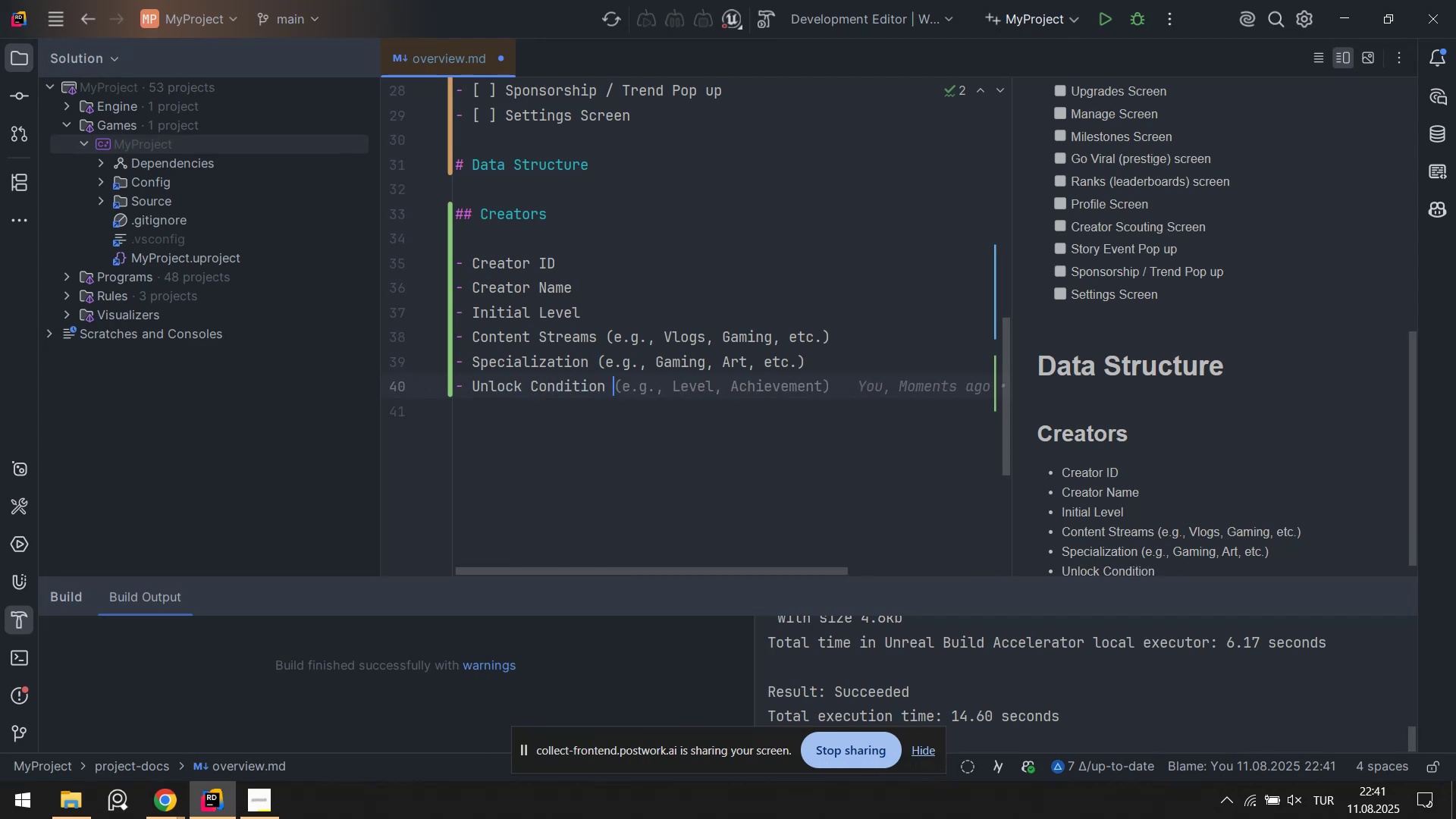 
key(Backspace)
 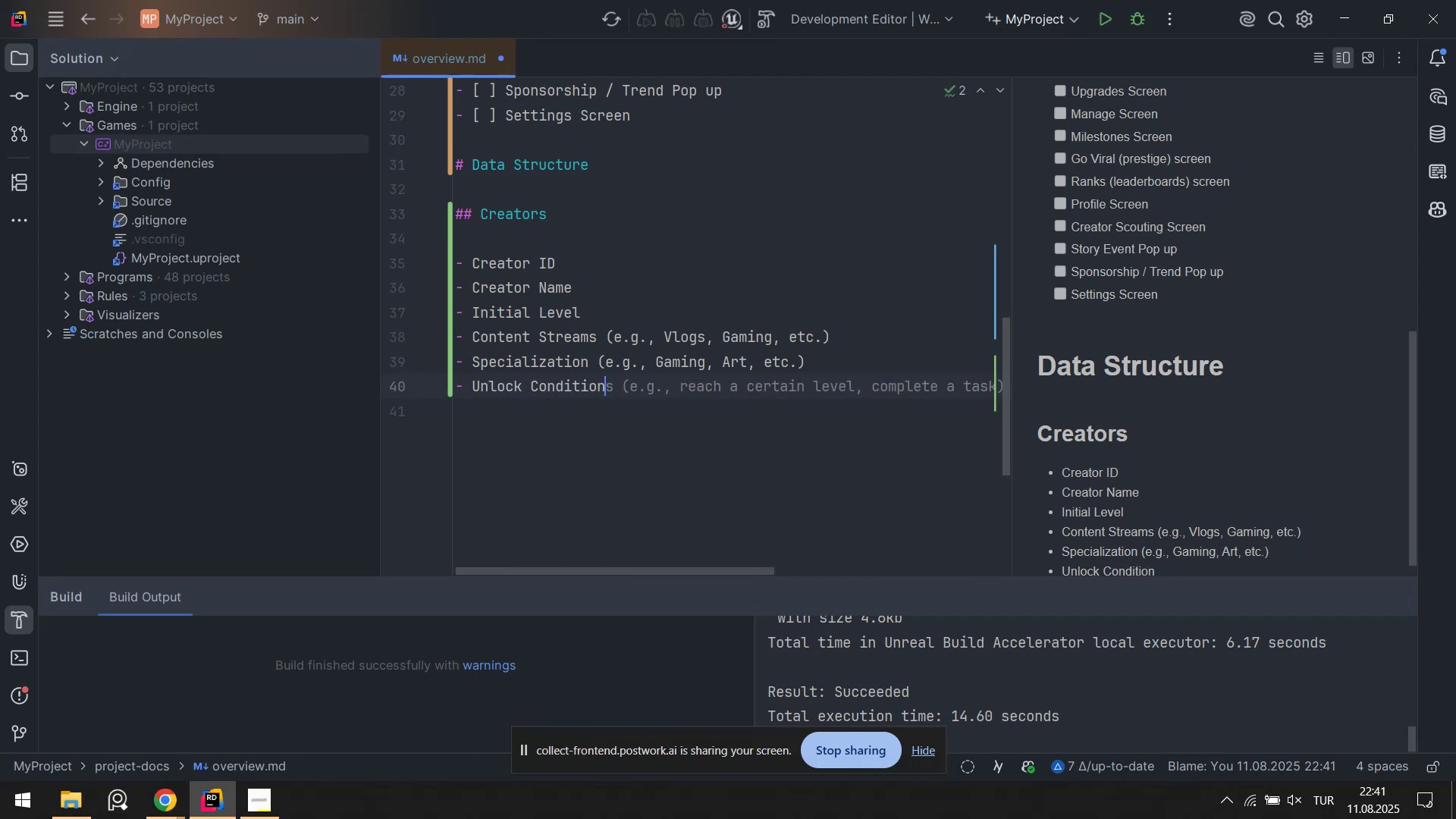 
key(Enter)
 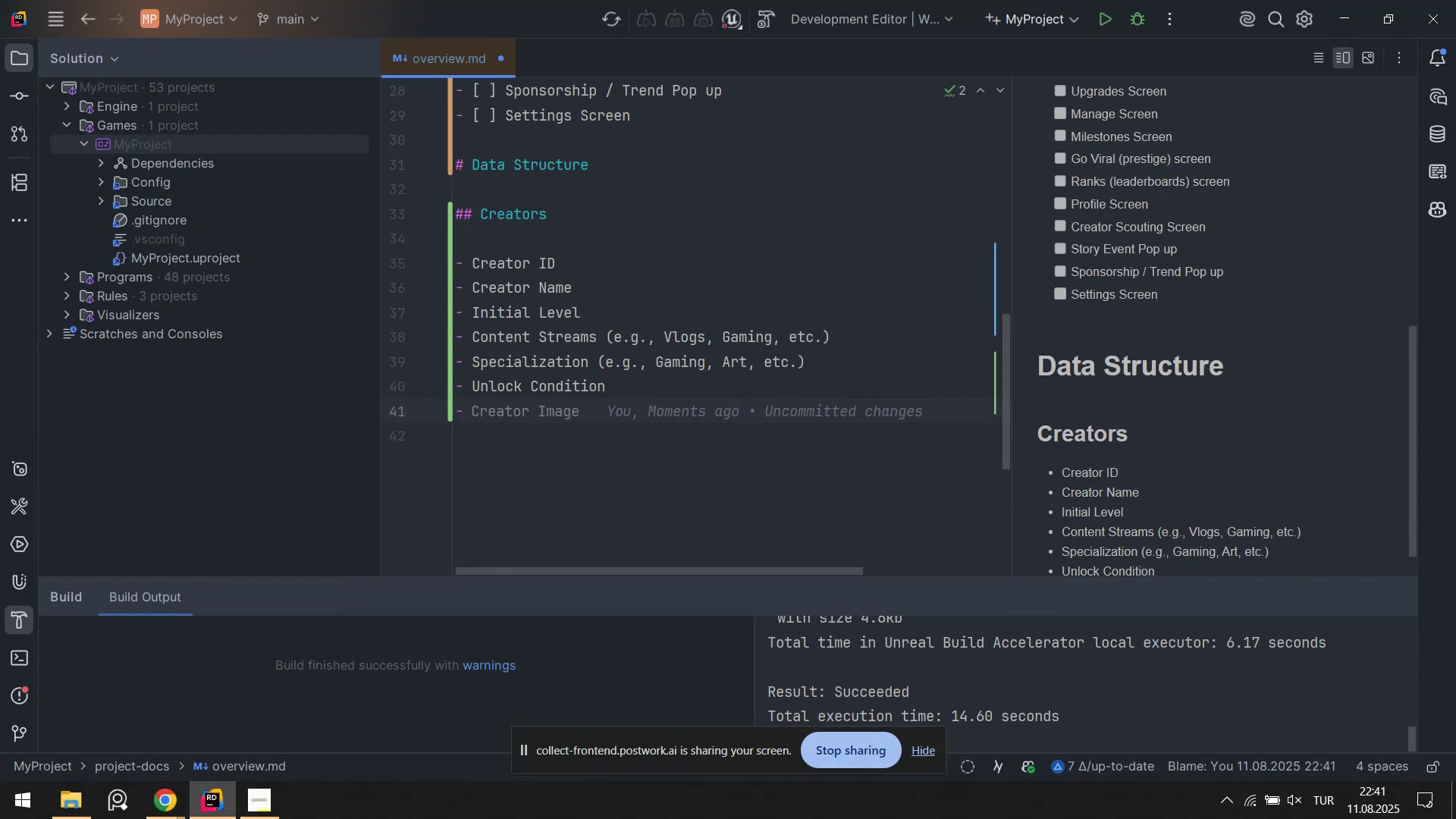 
wait(7.6)
 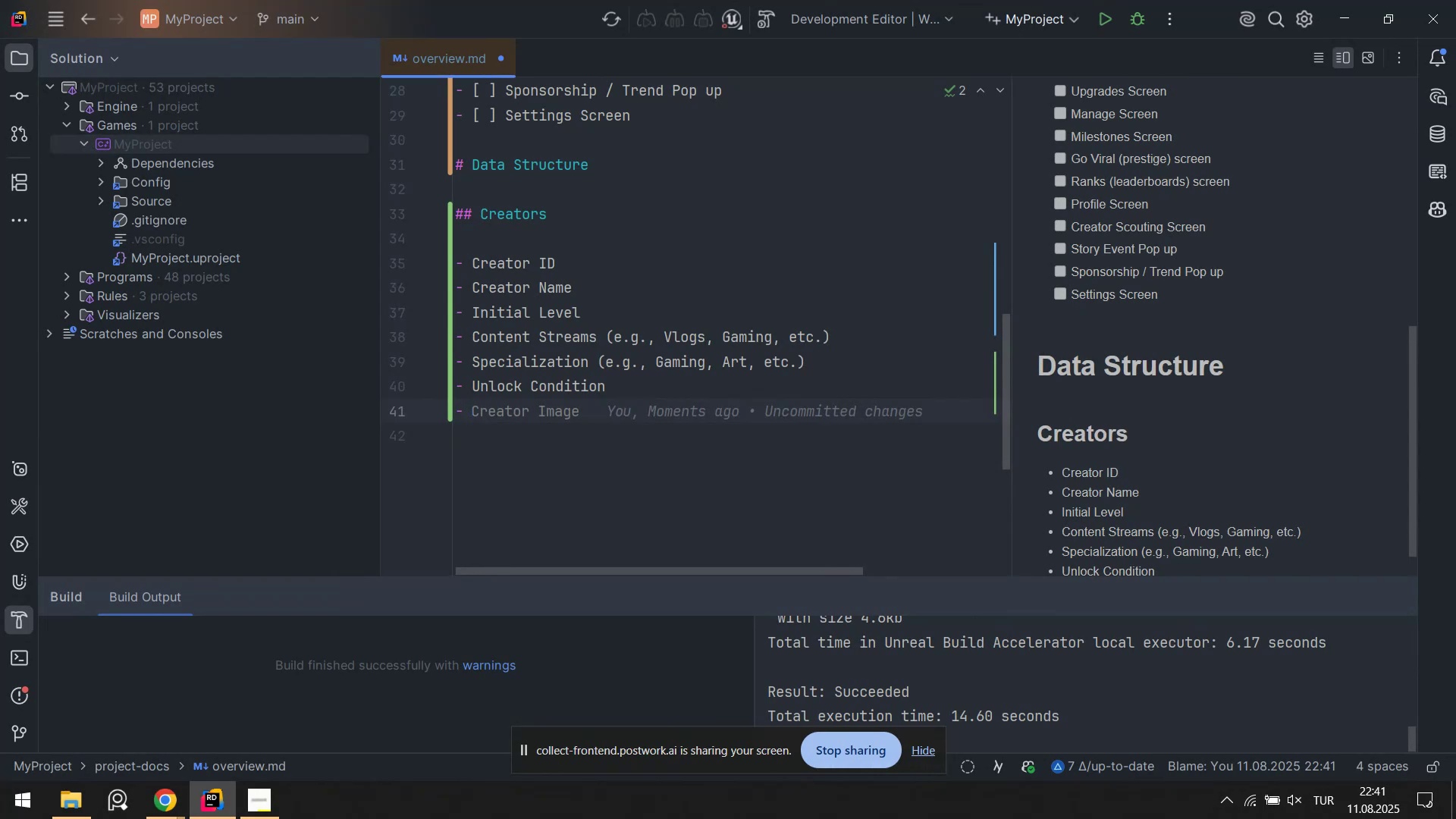 
key(ArrowUp)
 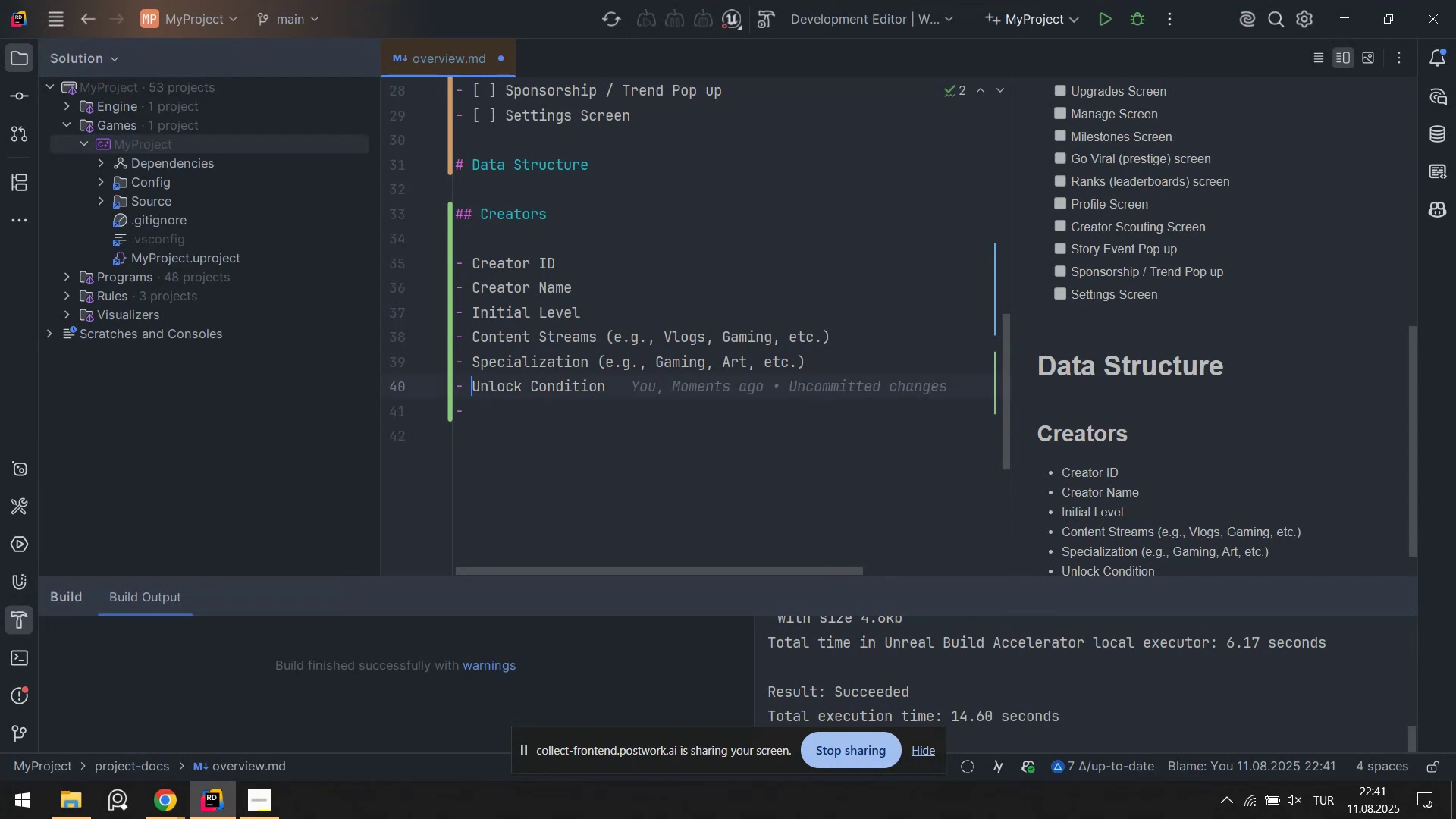 
key(ArrowUp)
 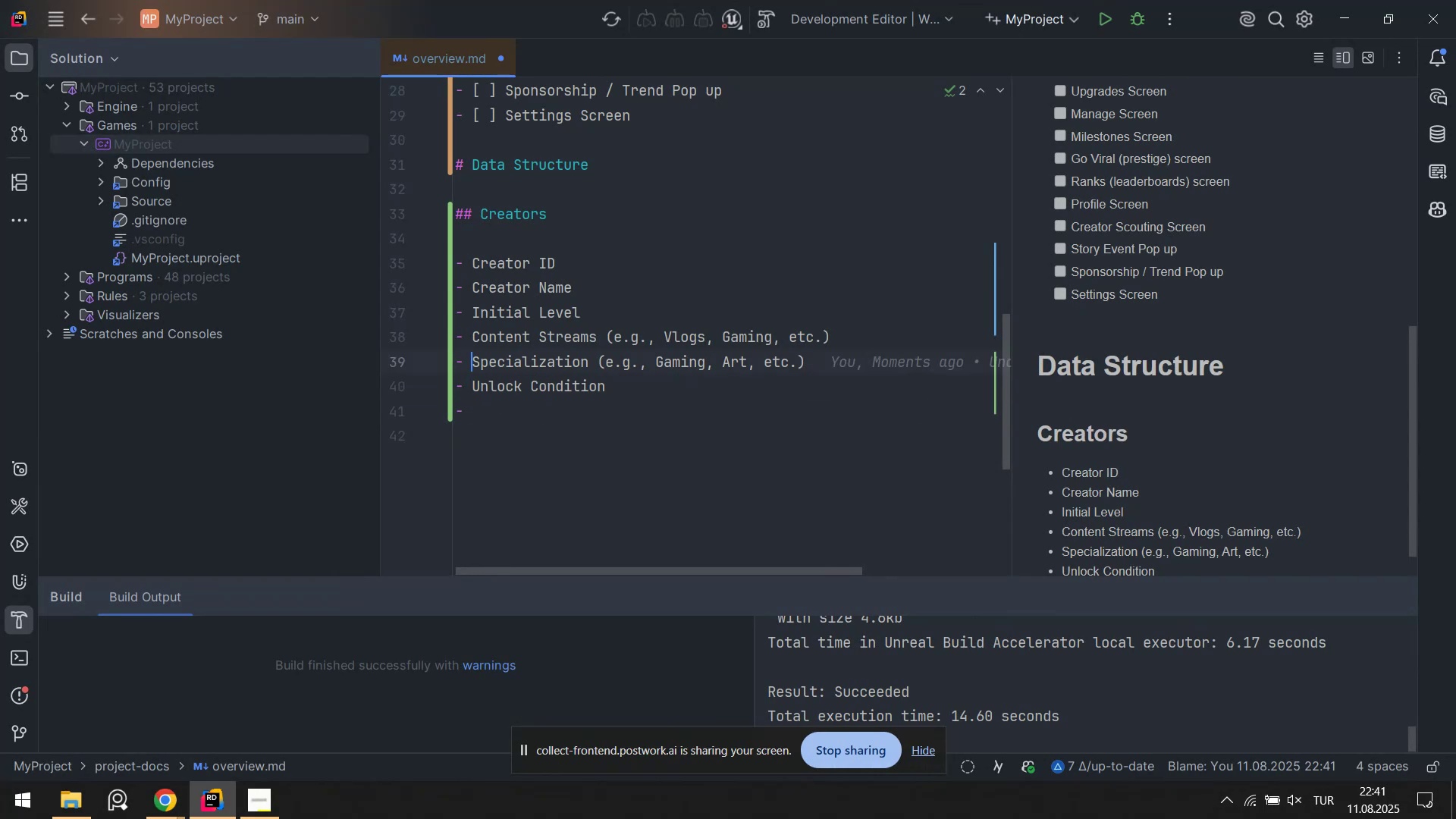 
key(ArrowLeft)
 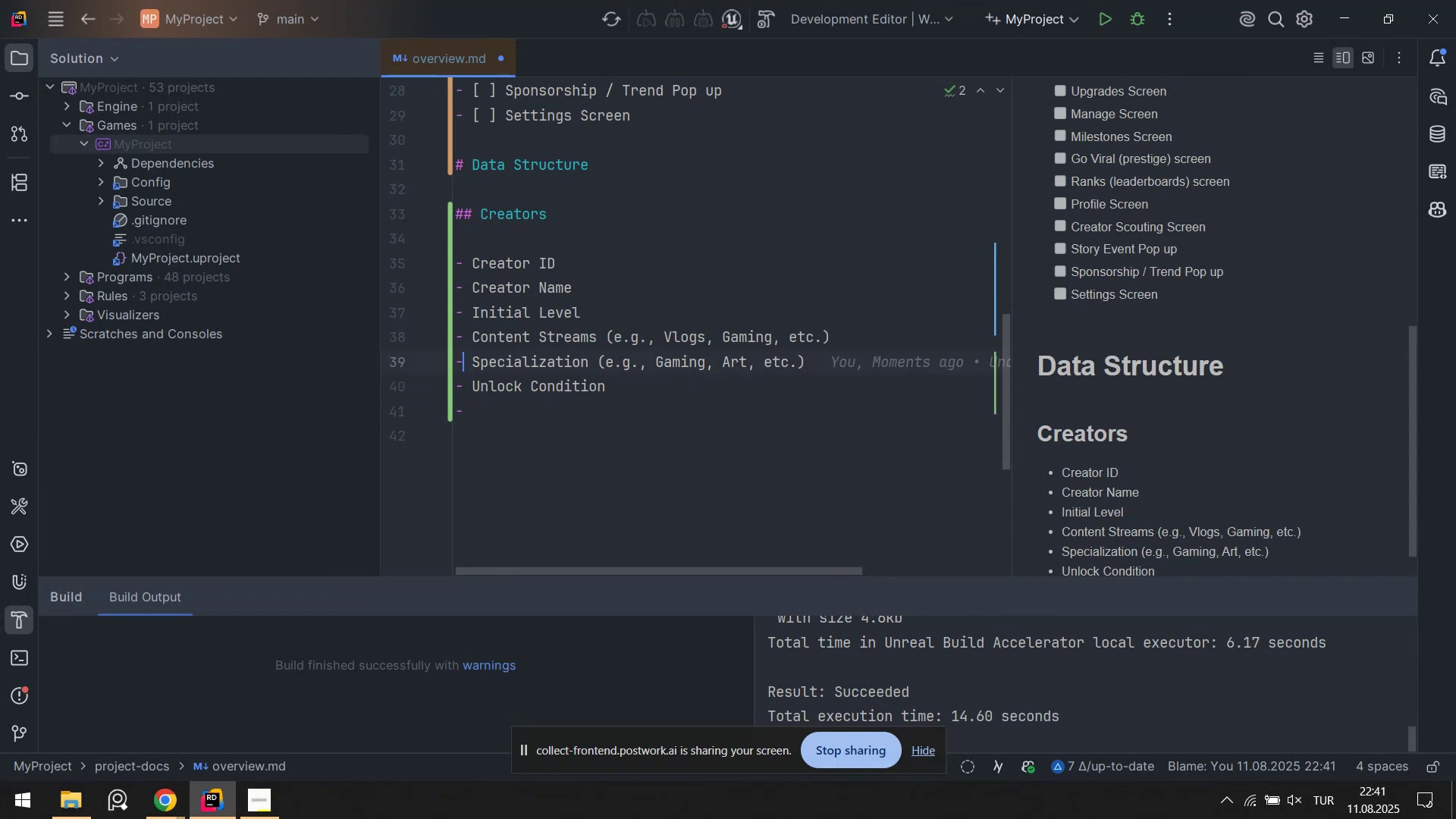 
key(ArrowLeft)
 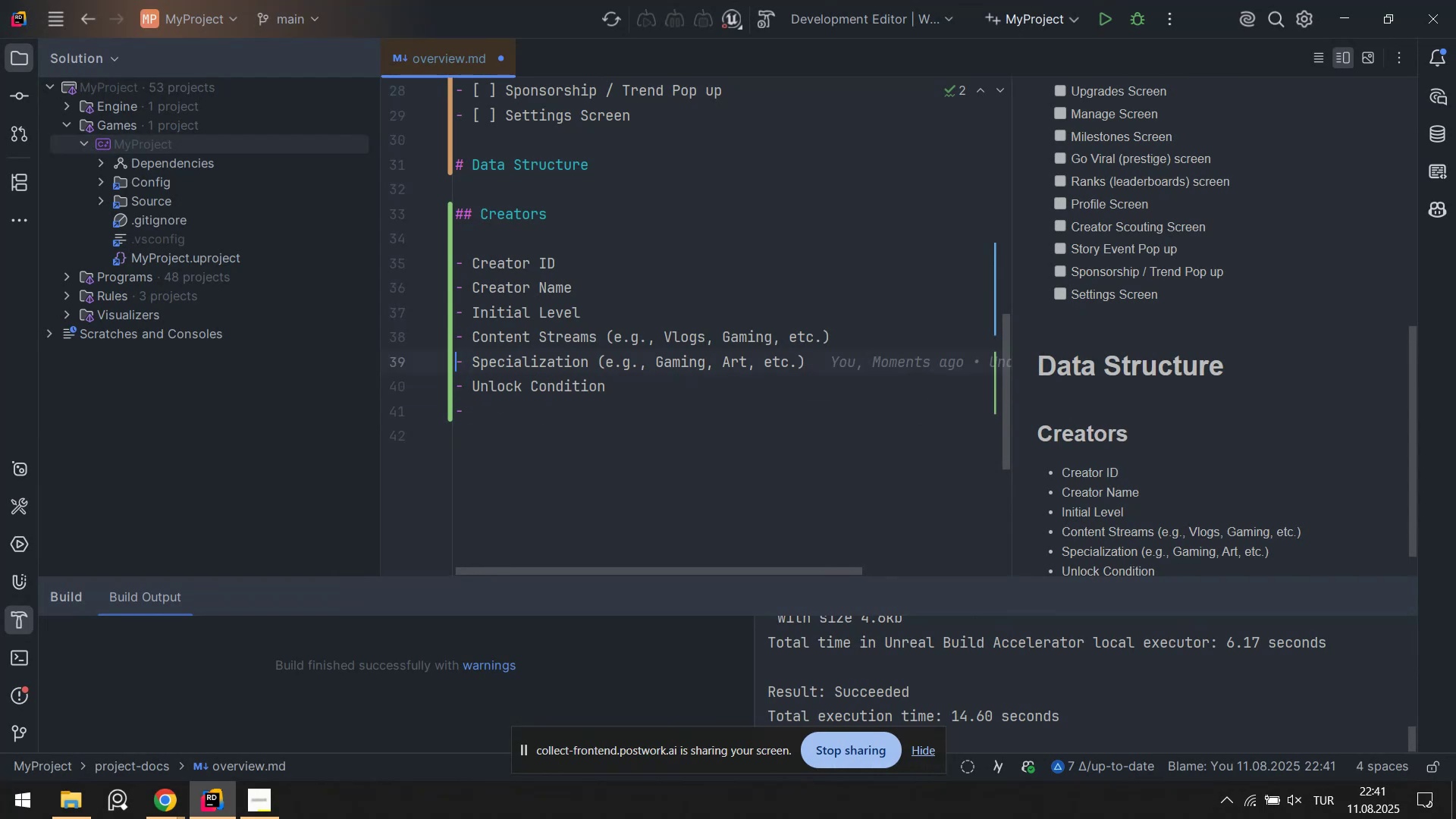 
key(Enter)
 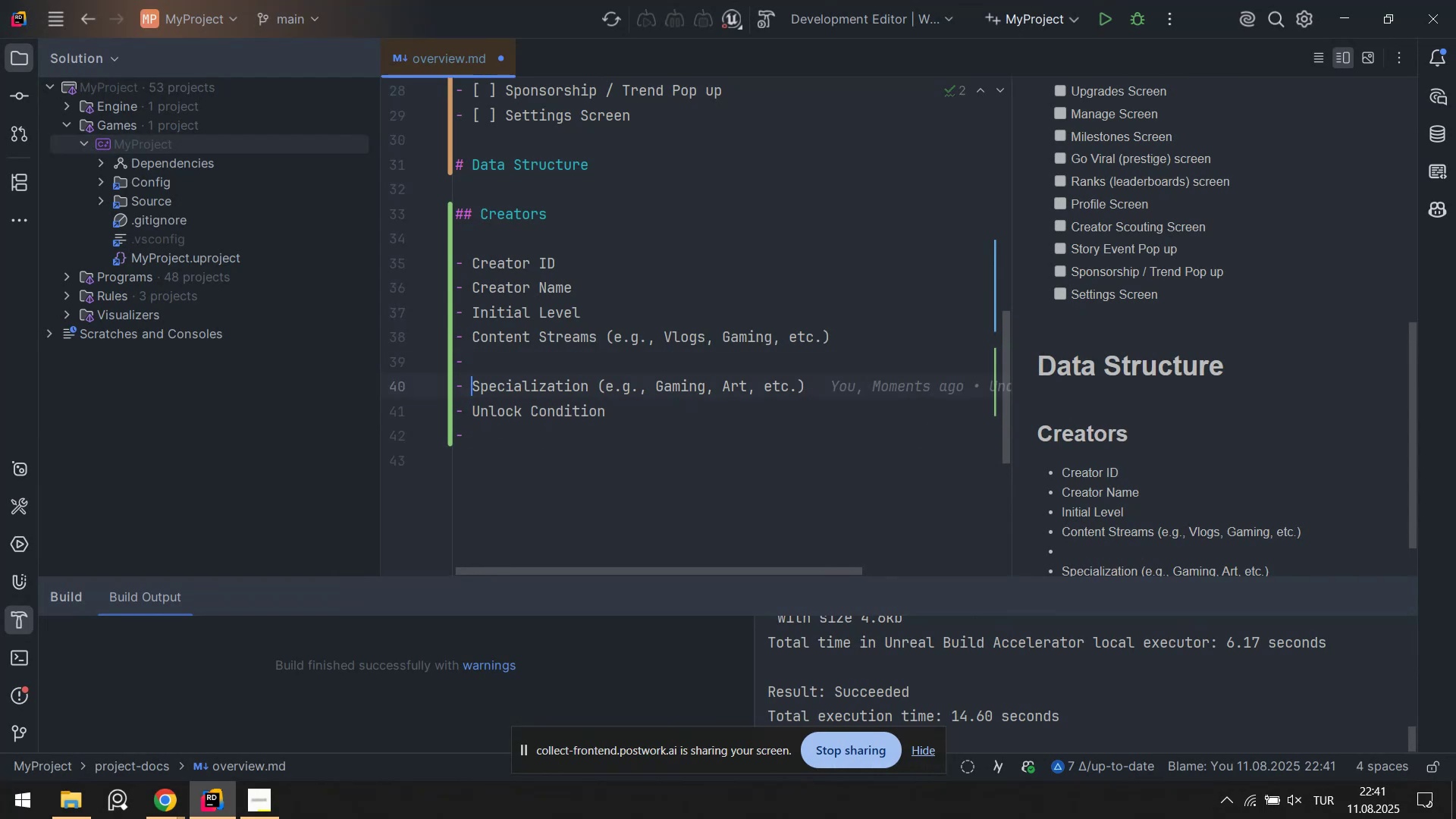 
key(ArrowUp)
 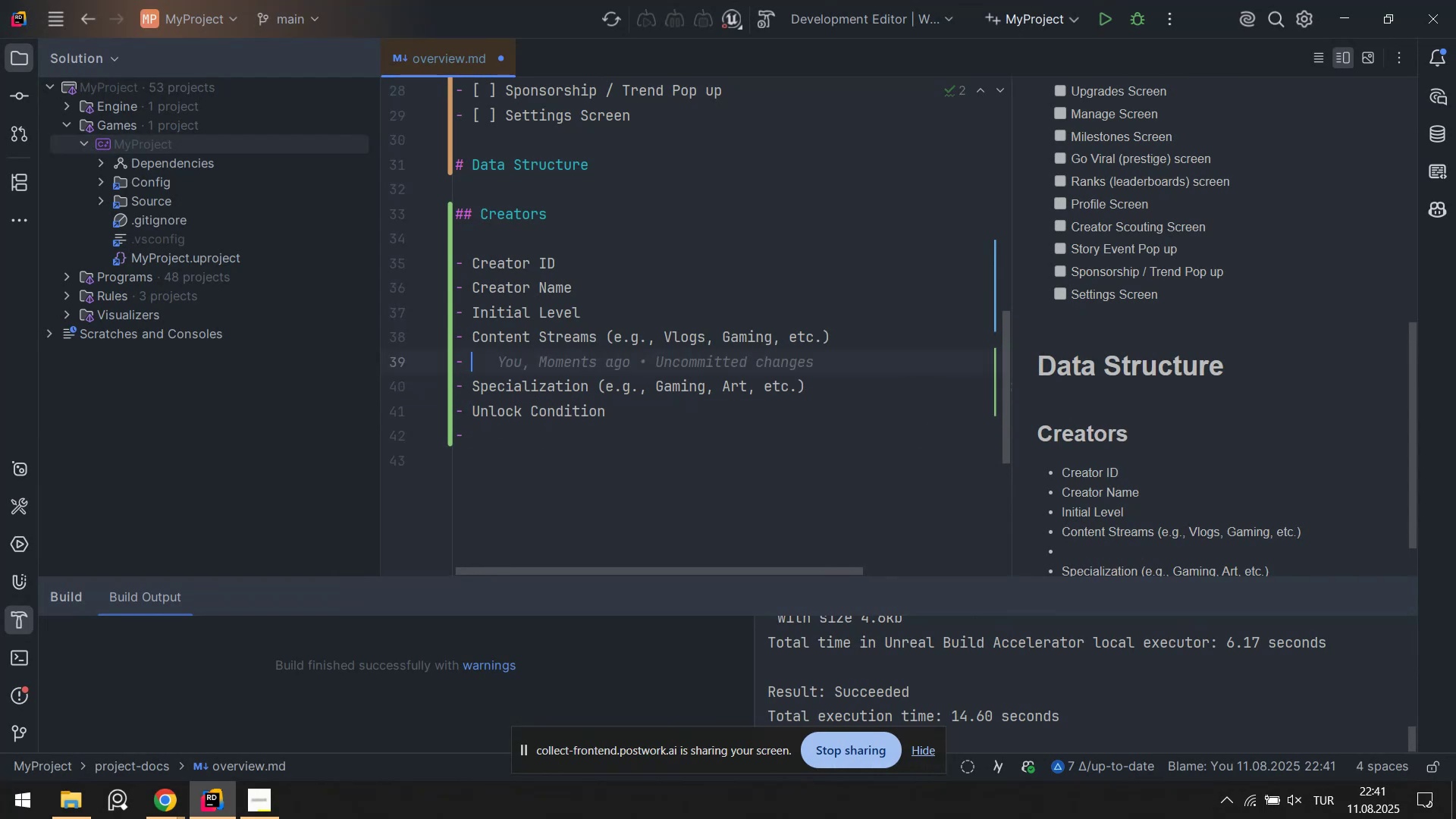 
key(ArrowLeft)
 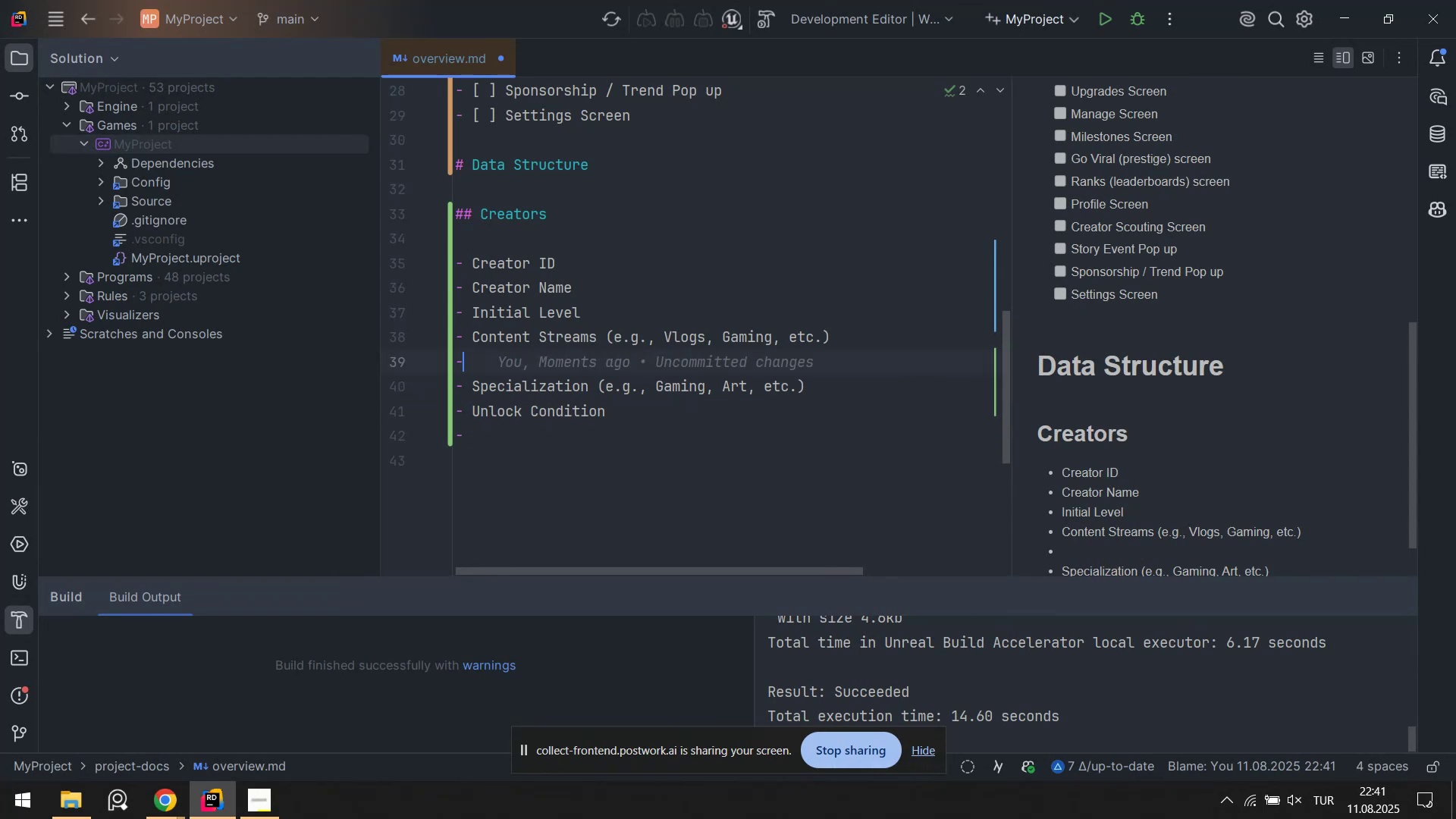 
key(ArrowLeft)
 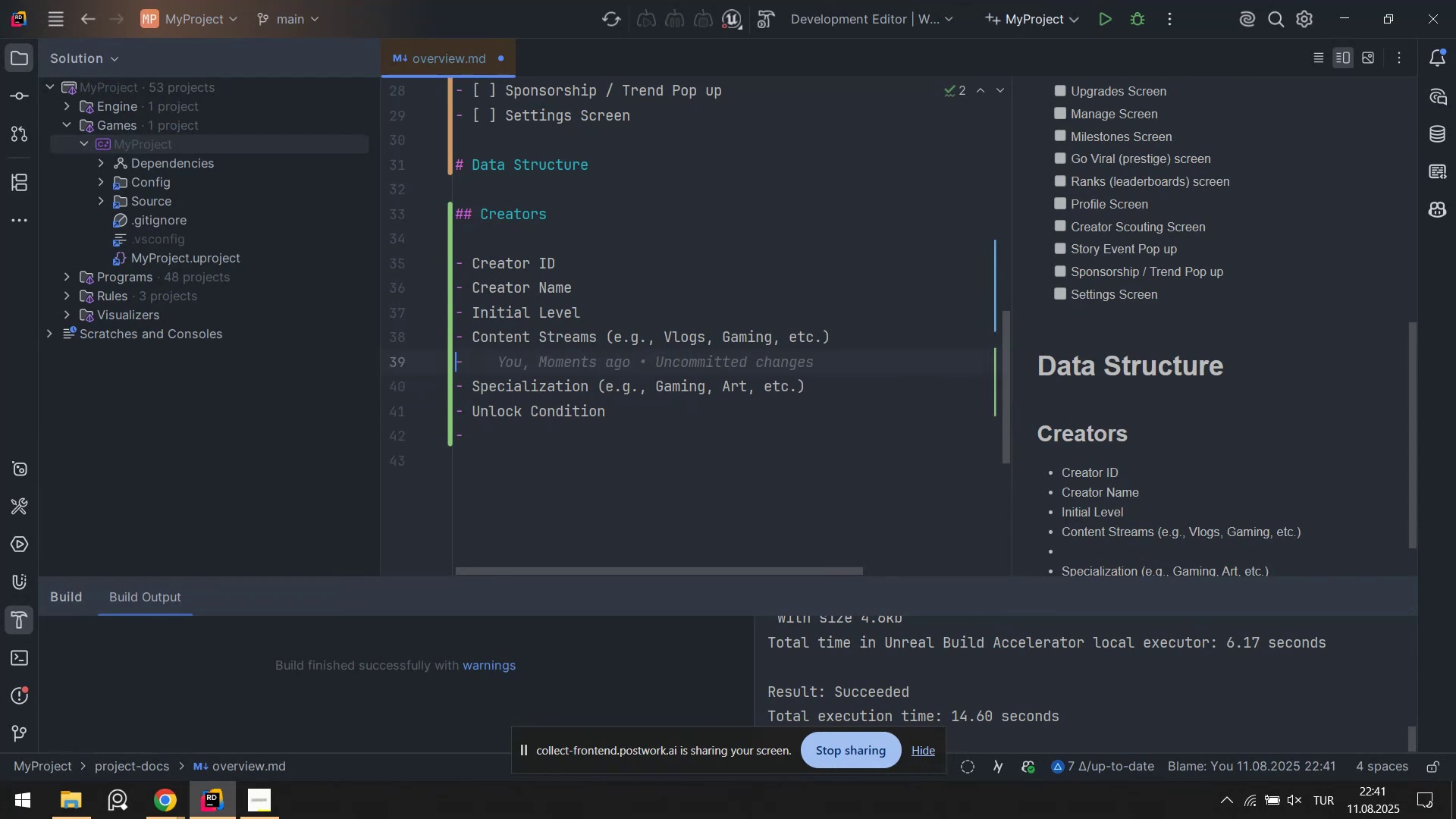 
key(Tab)
 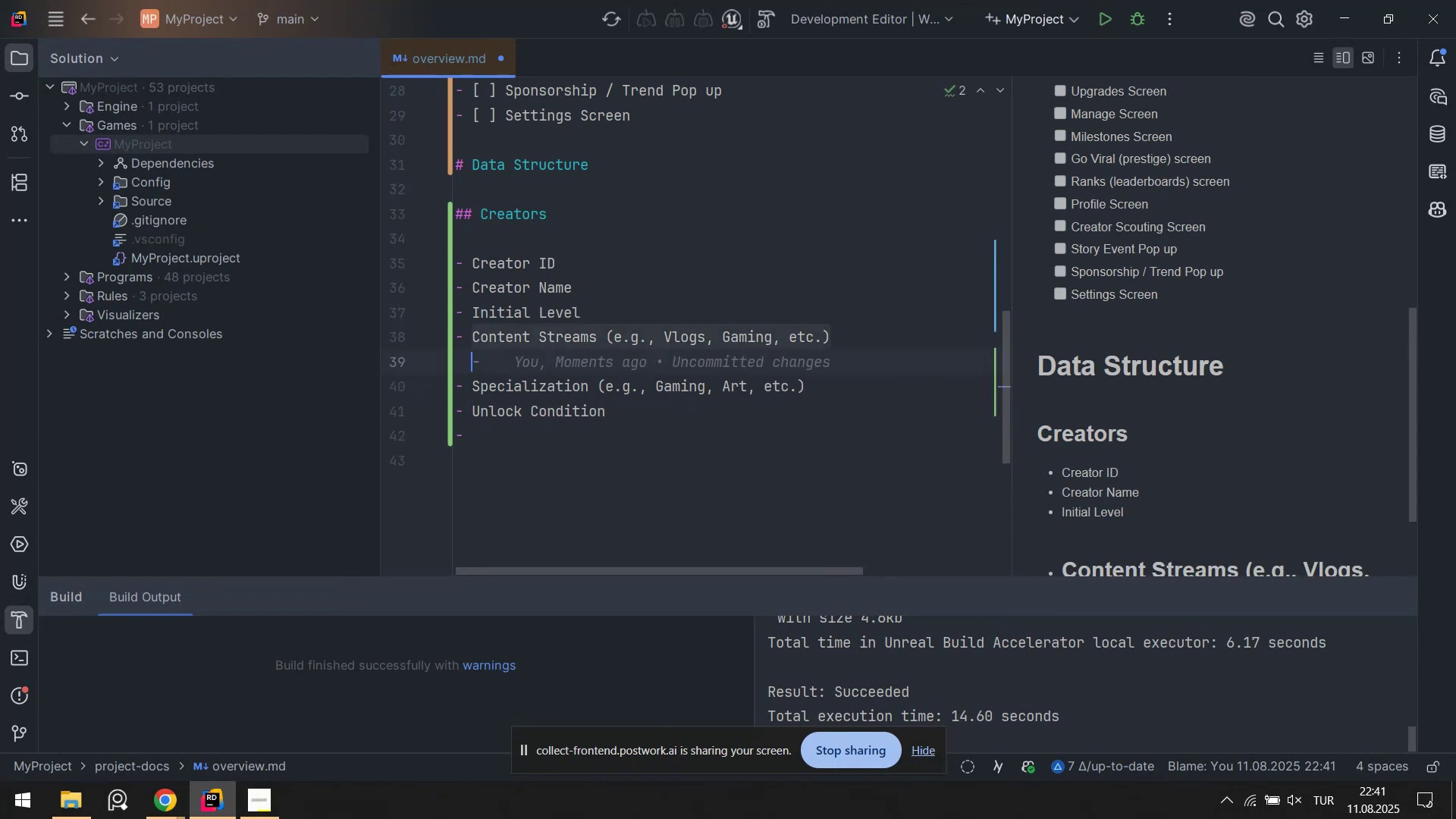 
key(ArrowRight)
 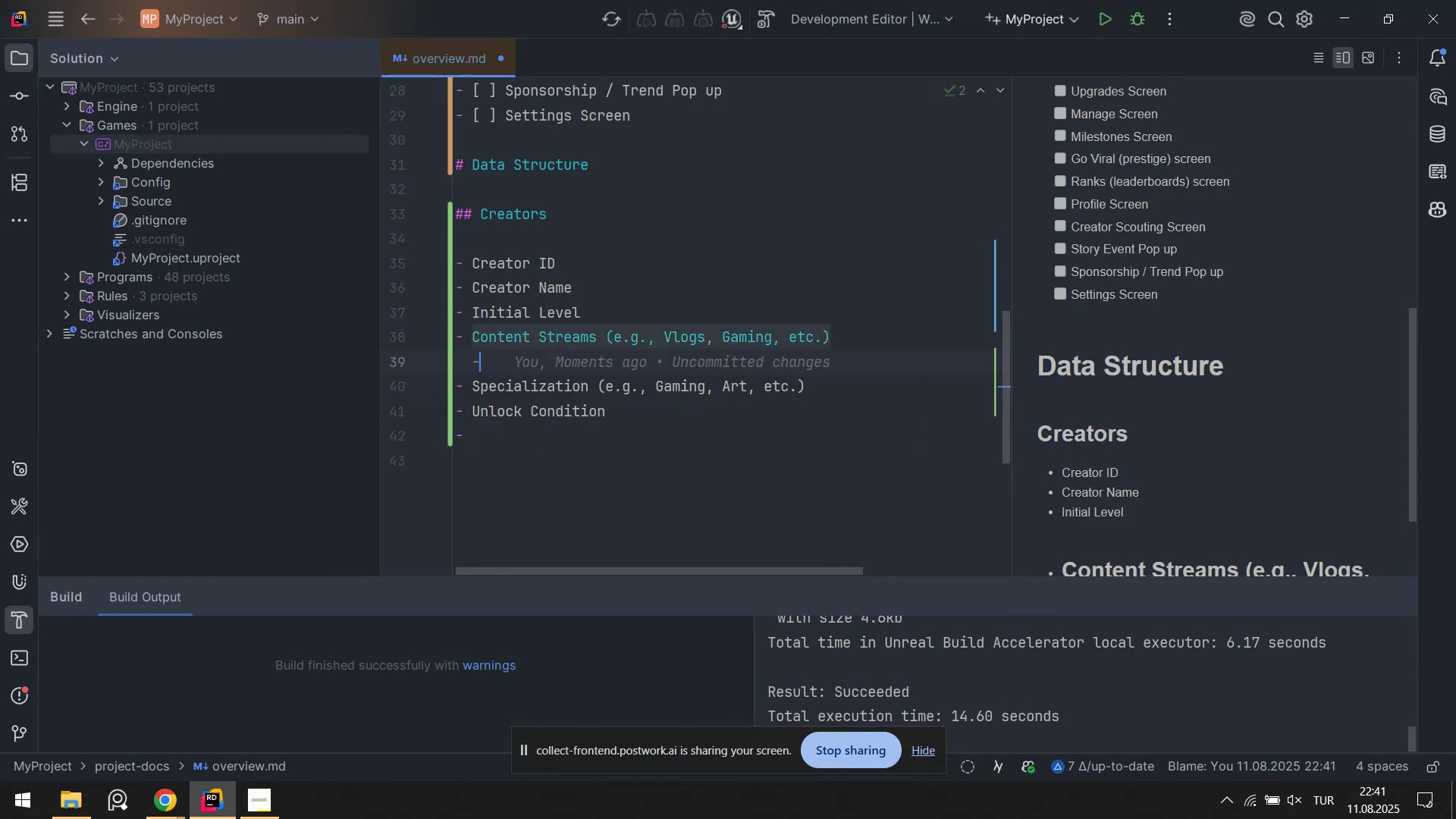 
type( steam )
key(Backspace)
key(Tab)
key(Backspace)
key(Backspace)
key(Backspace)
key(Backspace)
key(Backspace)
key(Backspace)
key(Backspace)
key(Backspace)
type(Stream ID)
 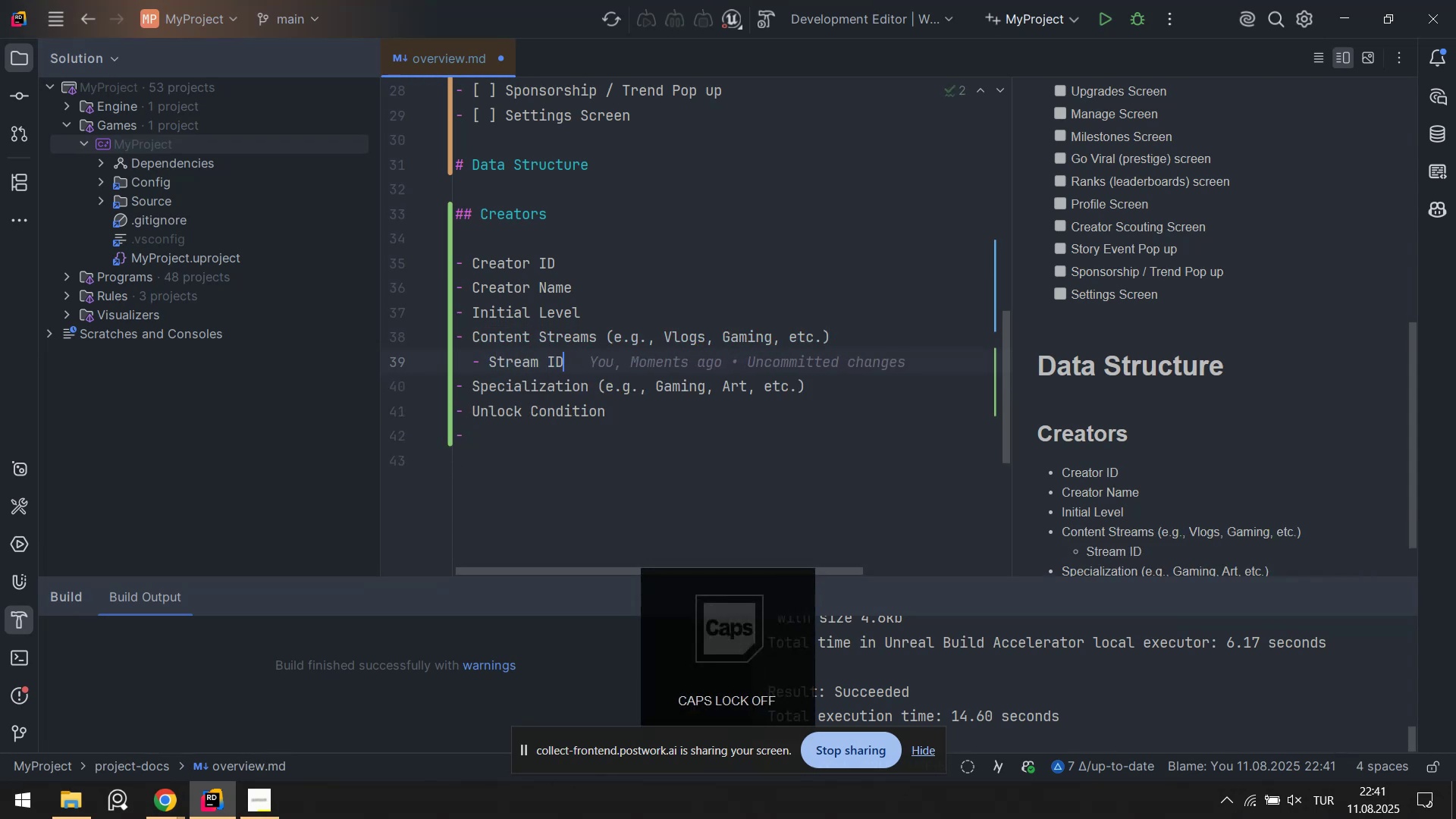 
key(Enter)
 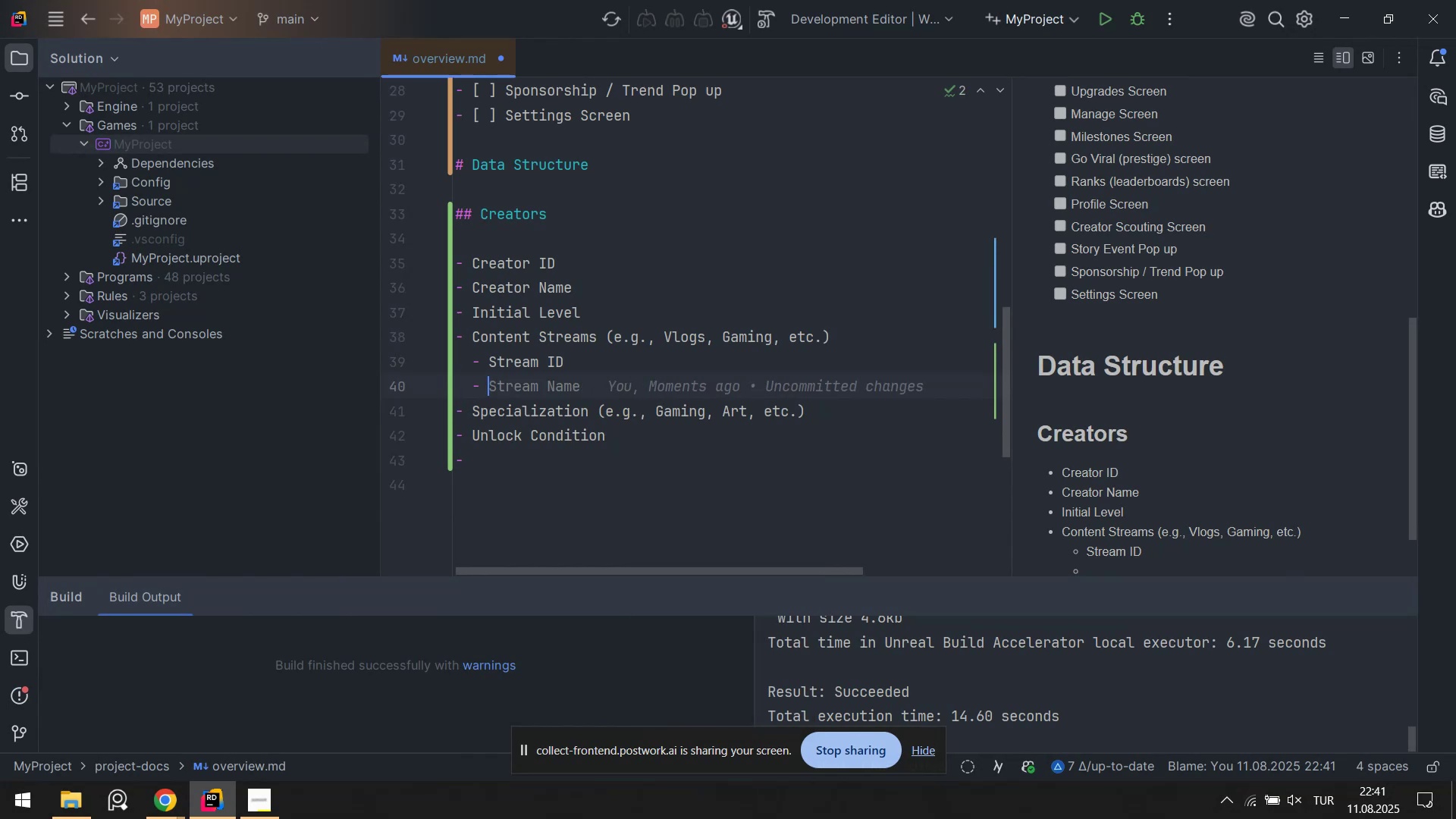 
type(d)
key(Backspace)
type(D'splay)
key(Tab)
 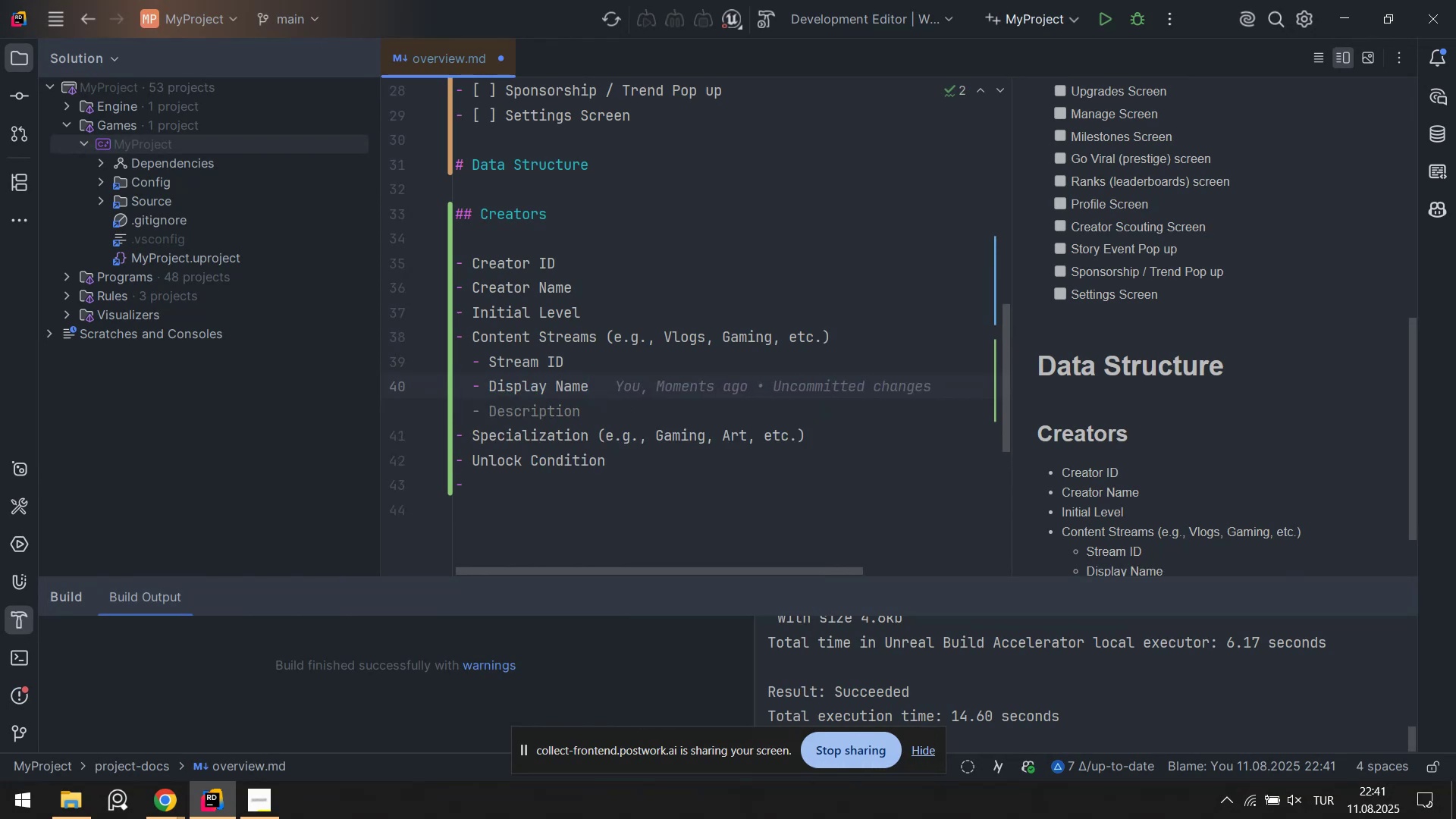 
key(Enter)
 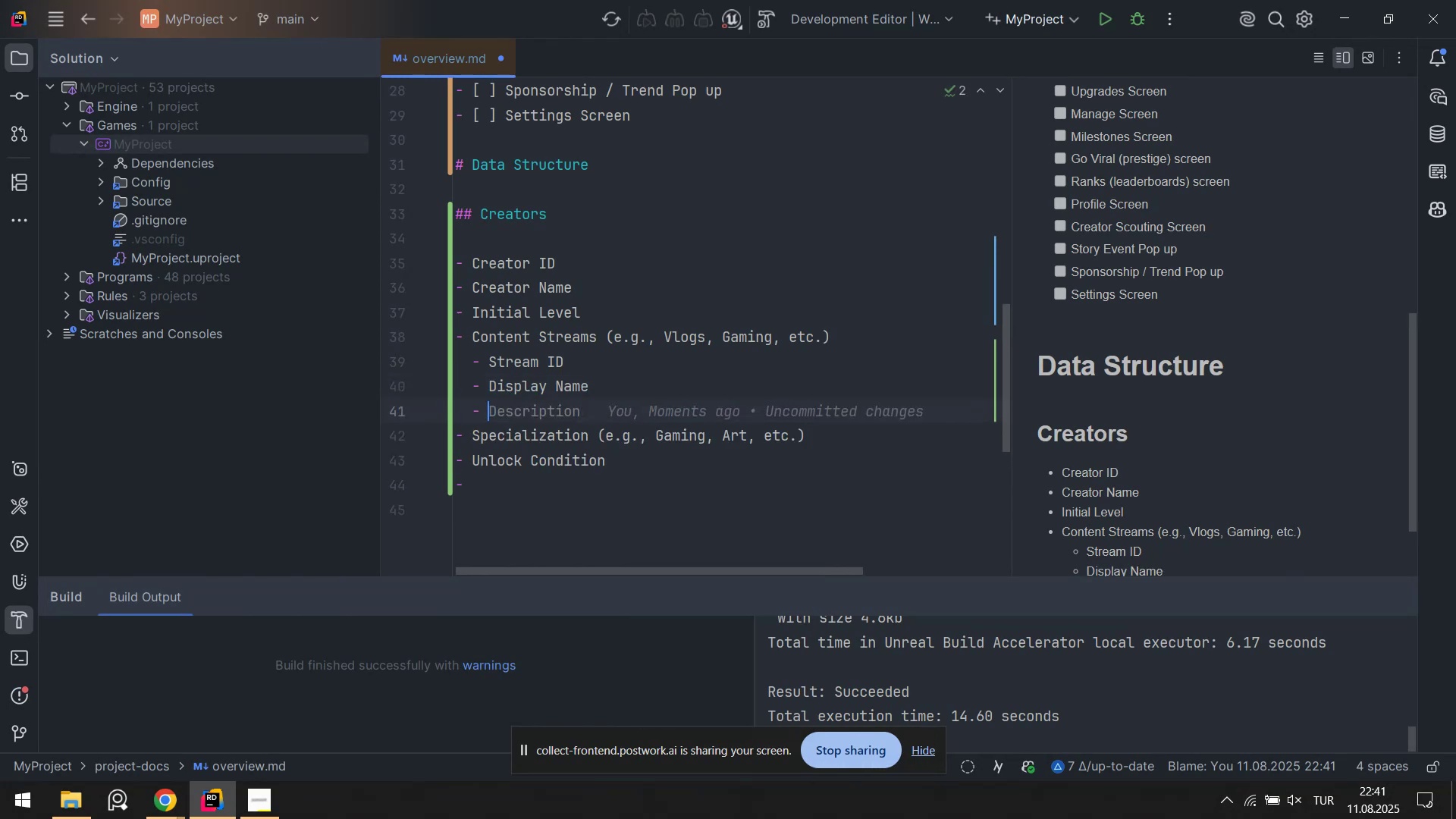 
type(Base Income)
 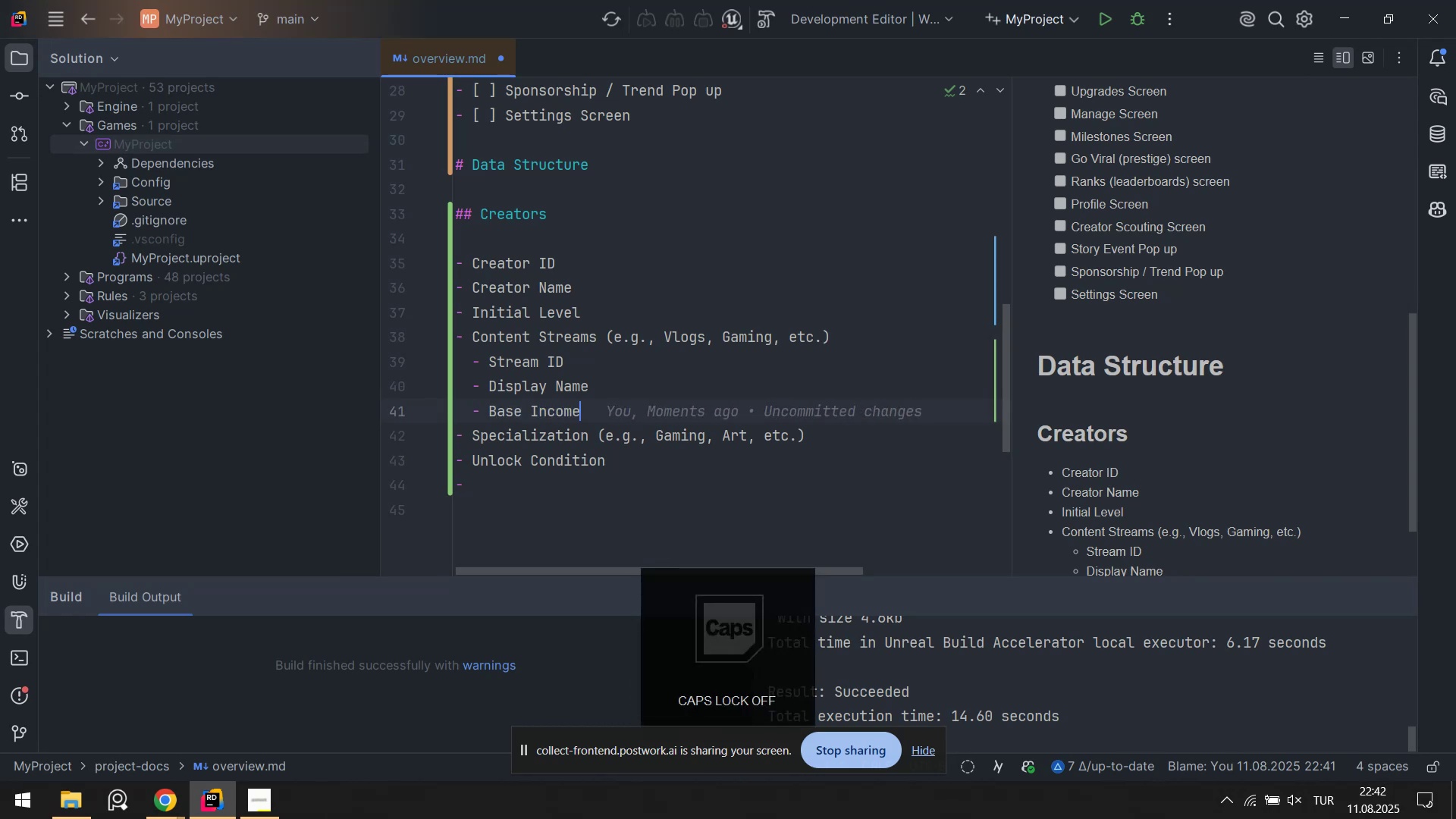 
key(Enter)
 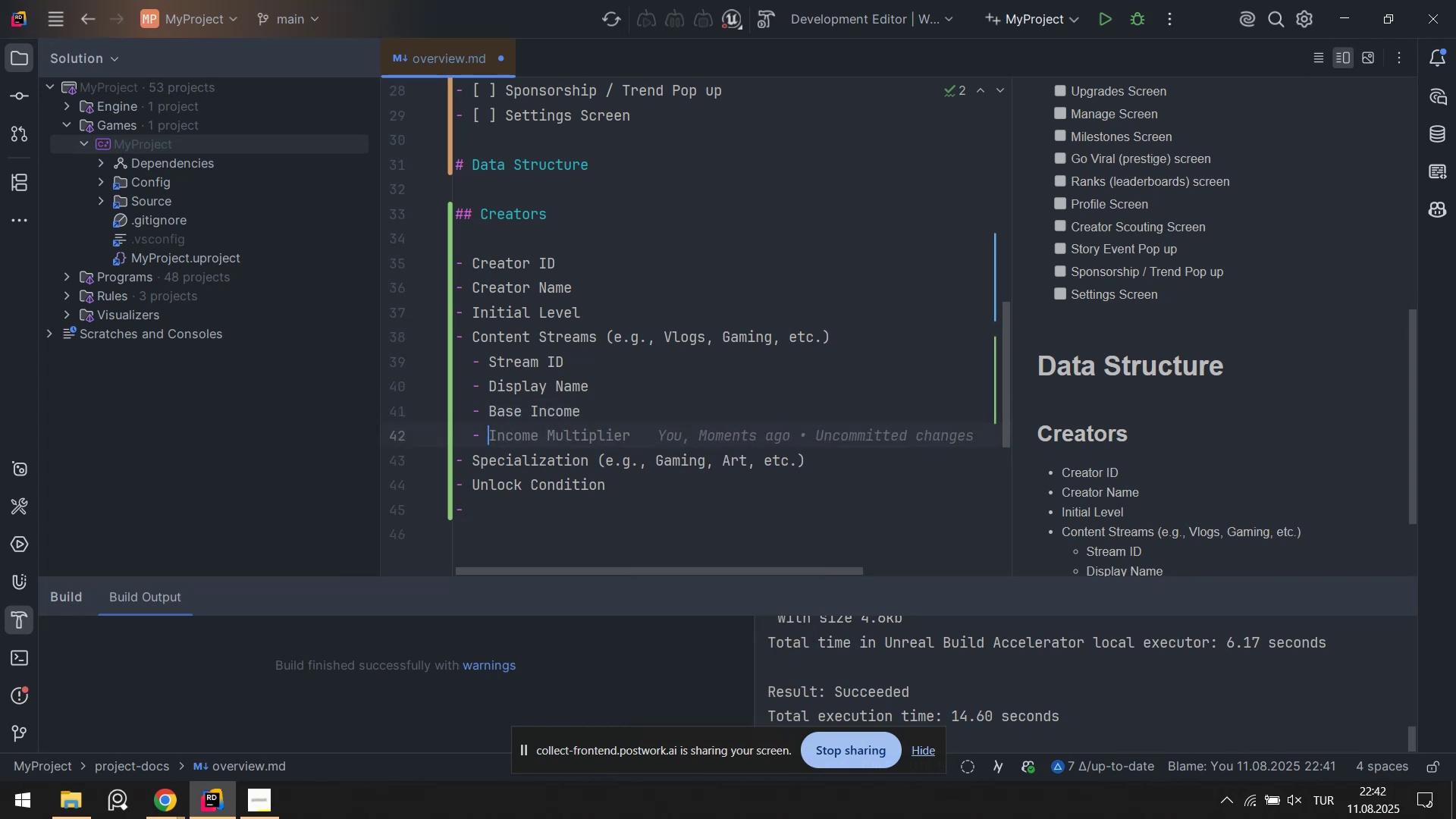 
type(Ini)
key(Backspace)
type('t'al Cost *)
key(Backspace)
type( & b)
key(Backspace)
type(Base c)
key(Backspace)
type(Cost)
 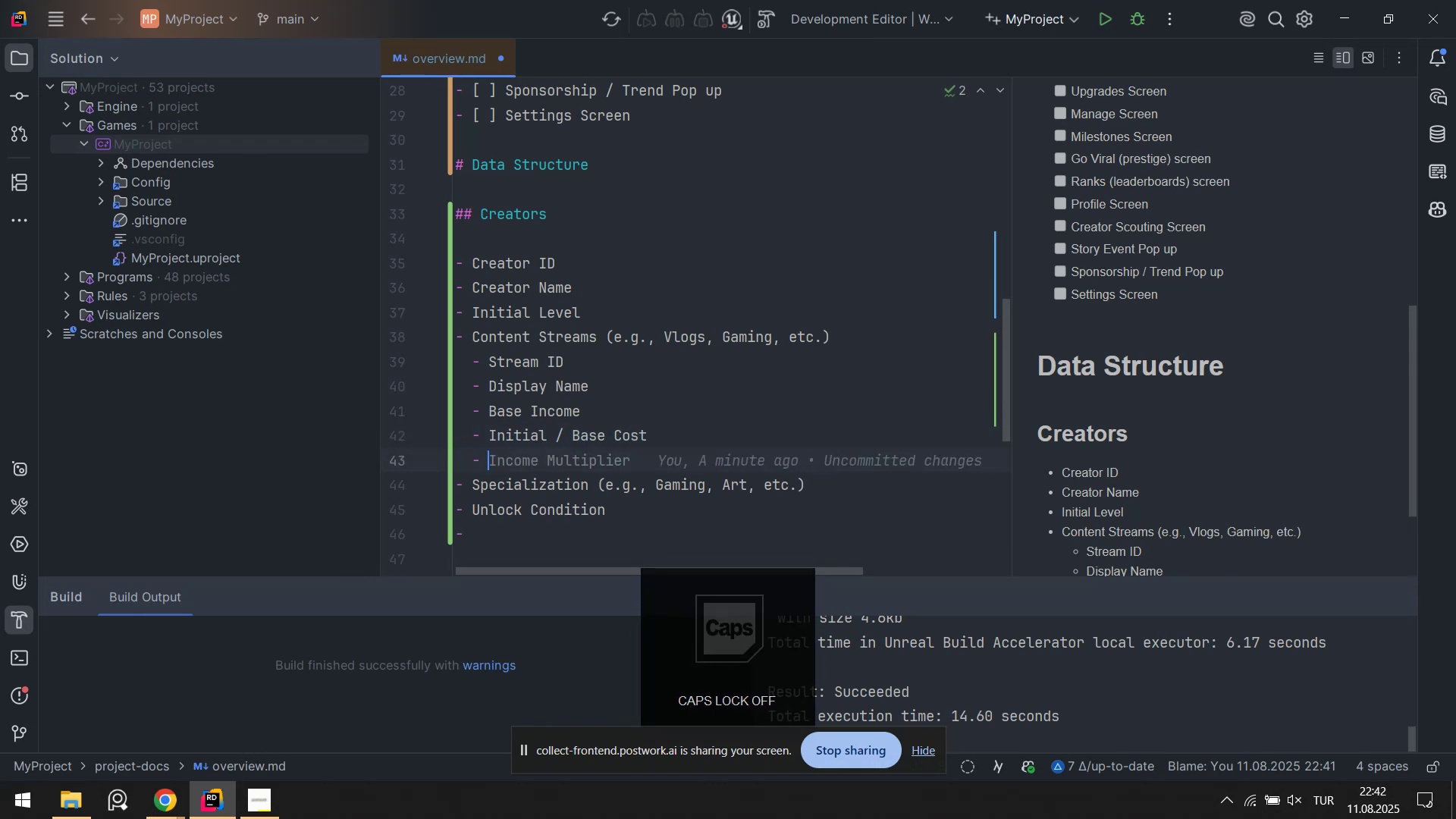 
key(Enter)
 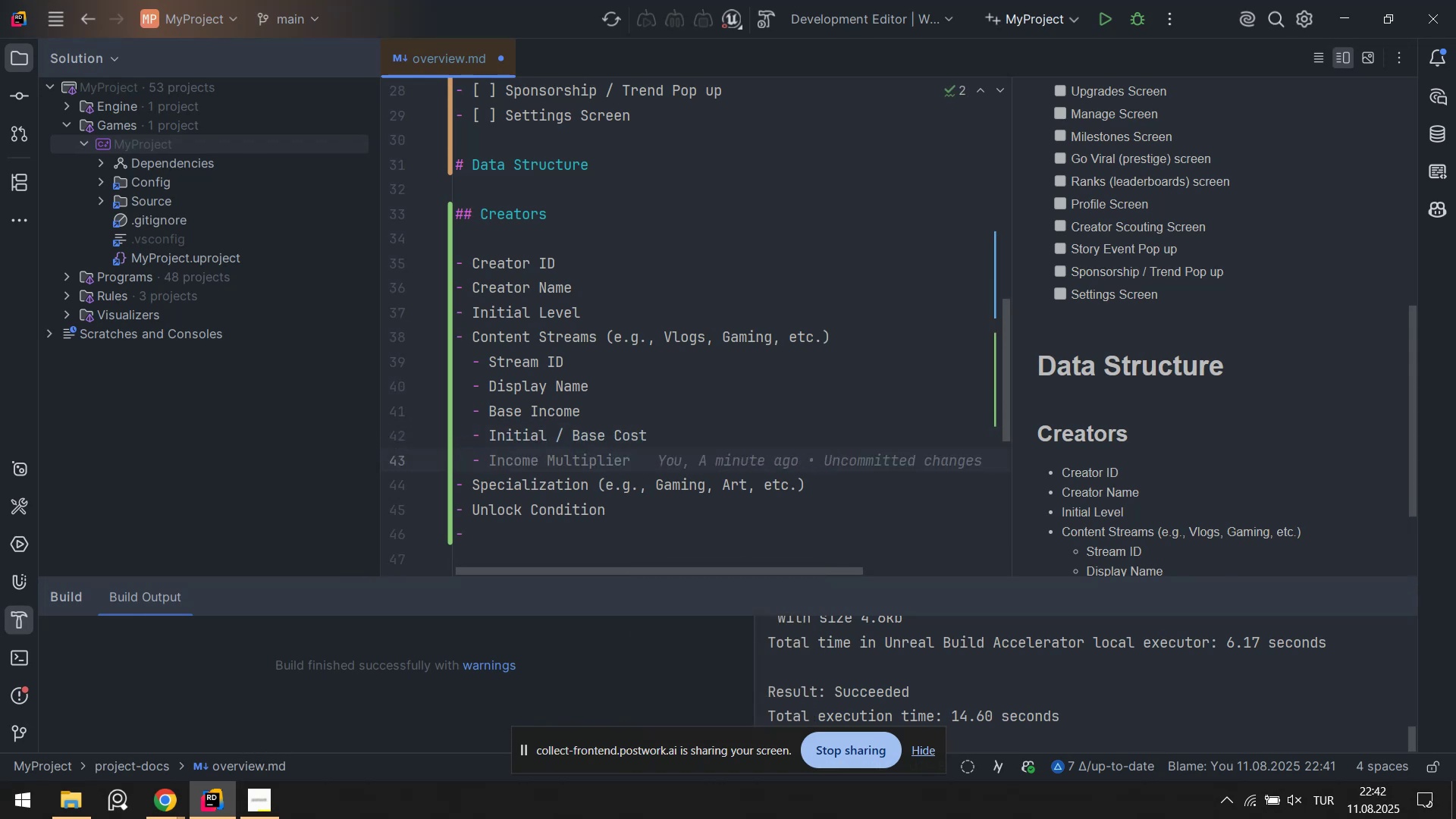 
type( )
key(Backspace)
type(Cost Mu)
key(Backspace)
key(Backspace)
type(mul')
key(Backspace)
key(Tab)
type( *)
 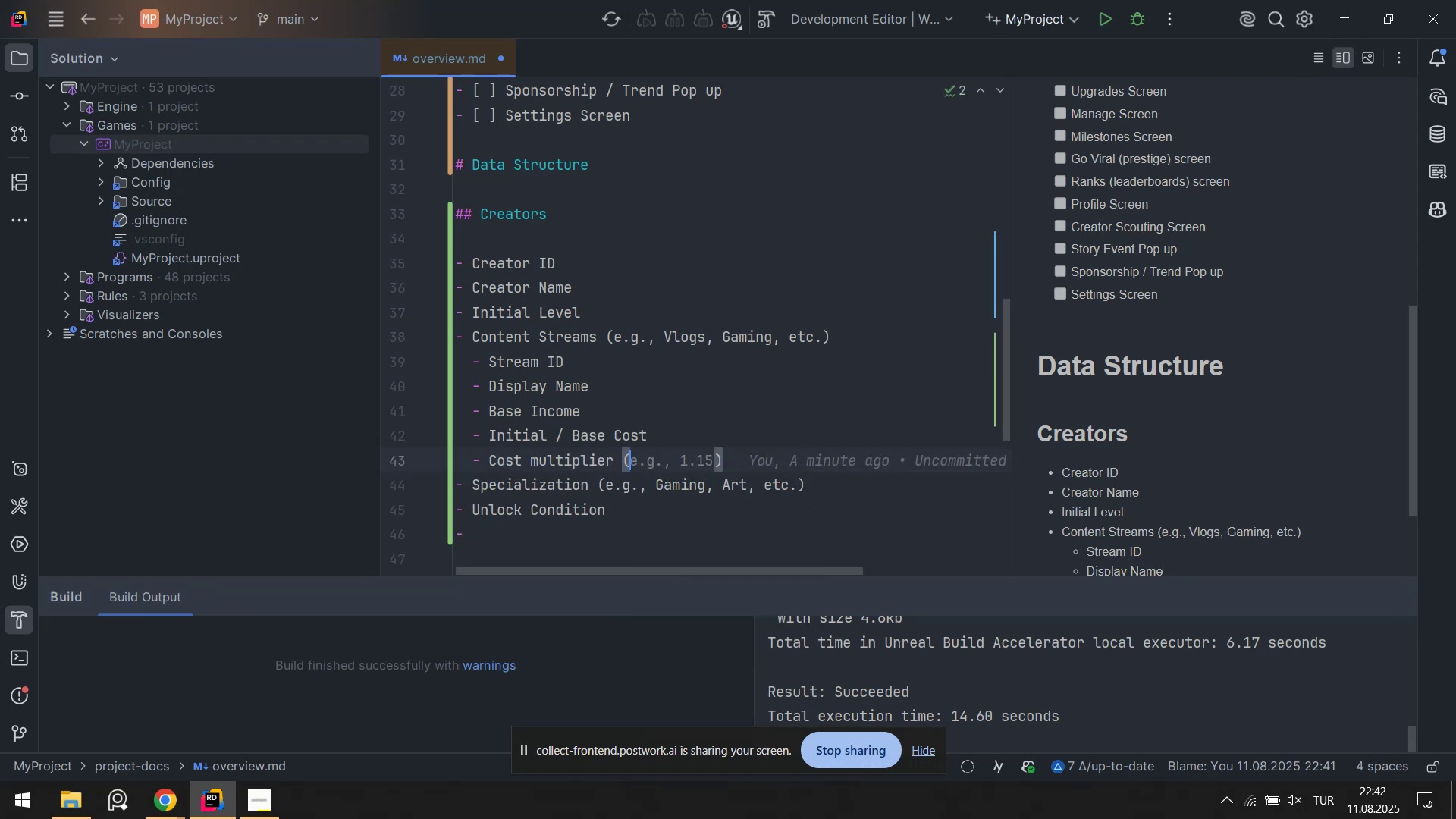 
key(Tab)
 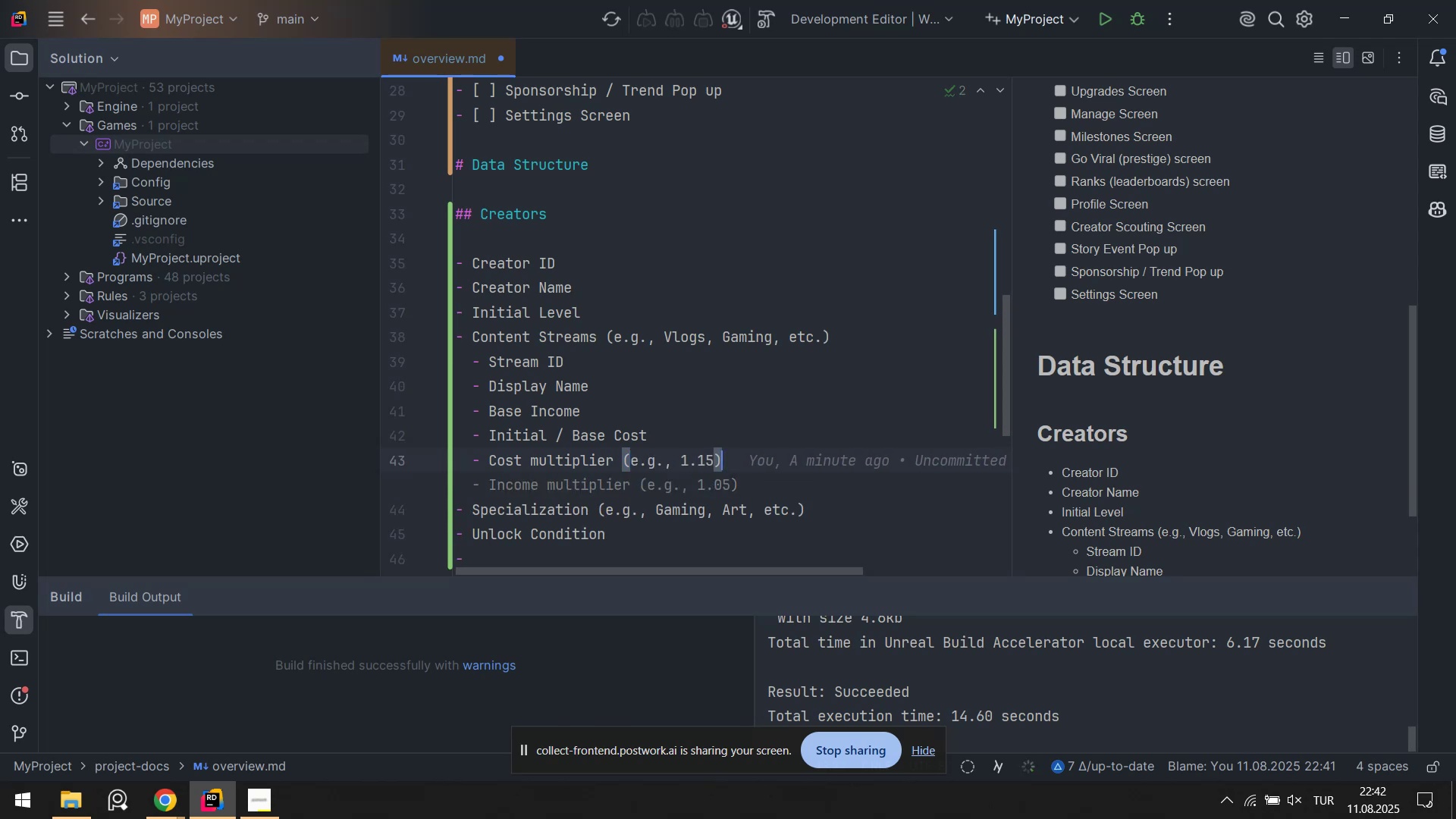 
key(Enter)
 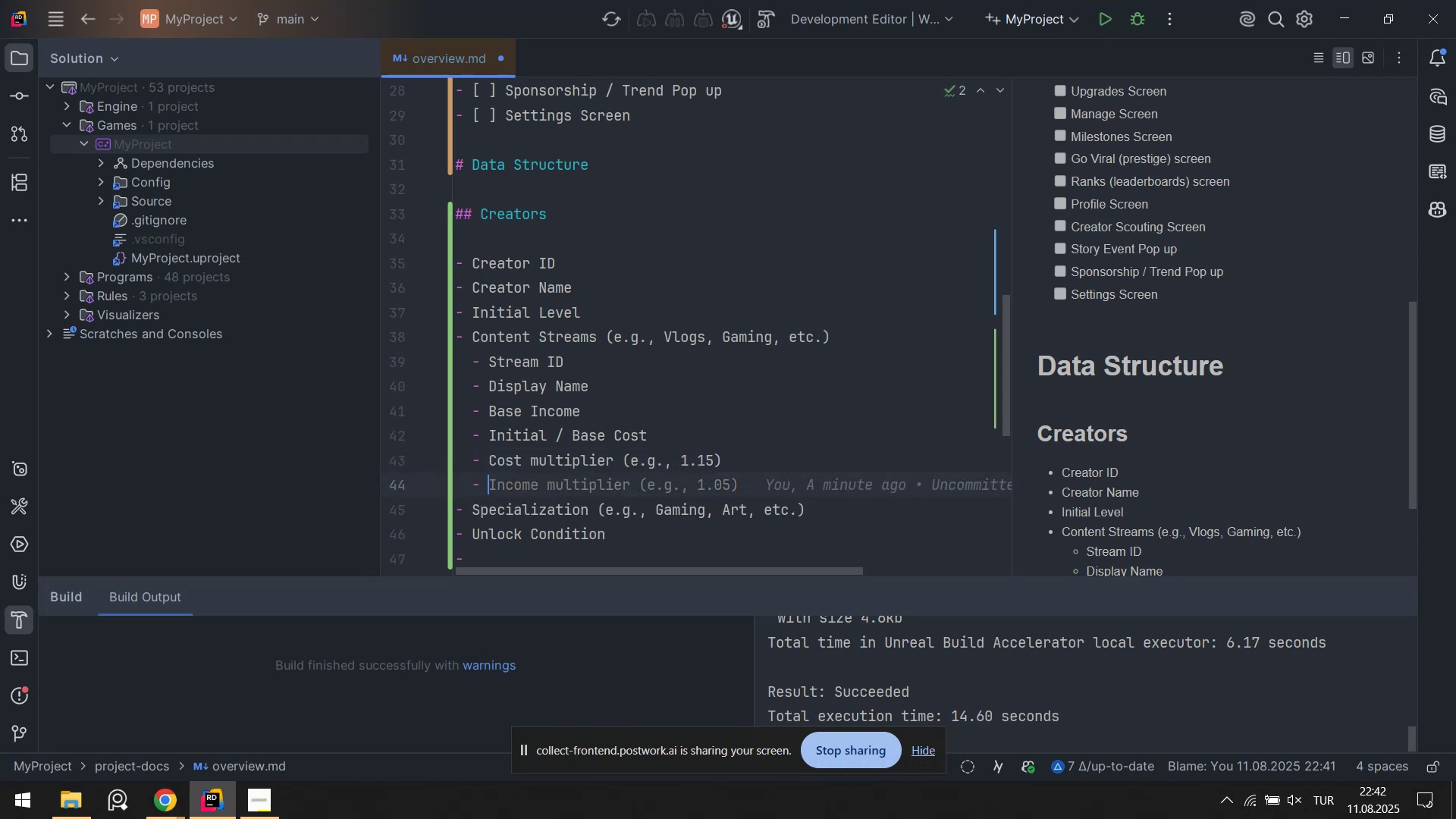 
type(s)
key(Backspace)
type(Stress Gener)
key(Tab)
type( *)
key(Tab)
 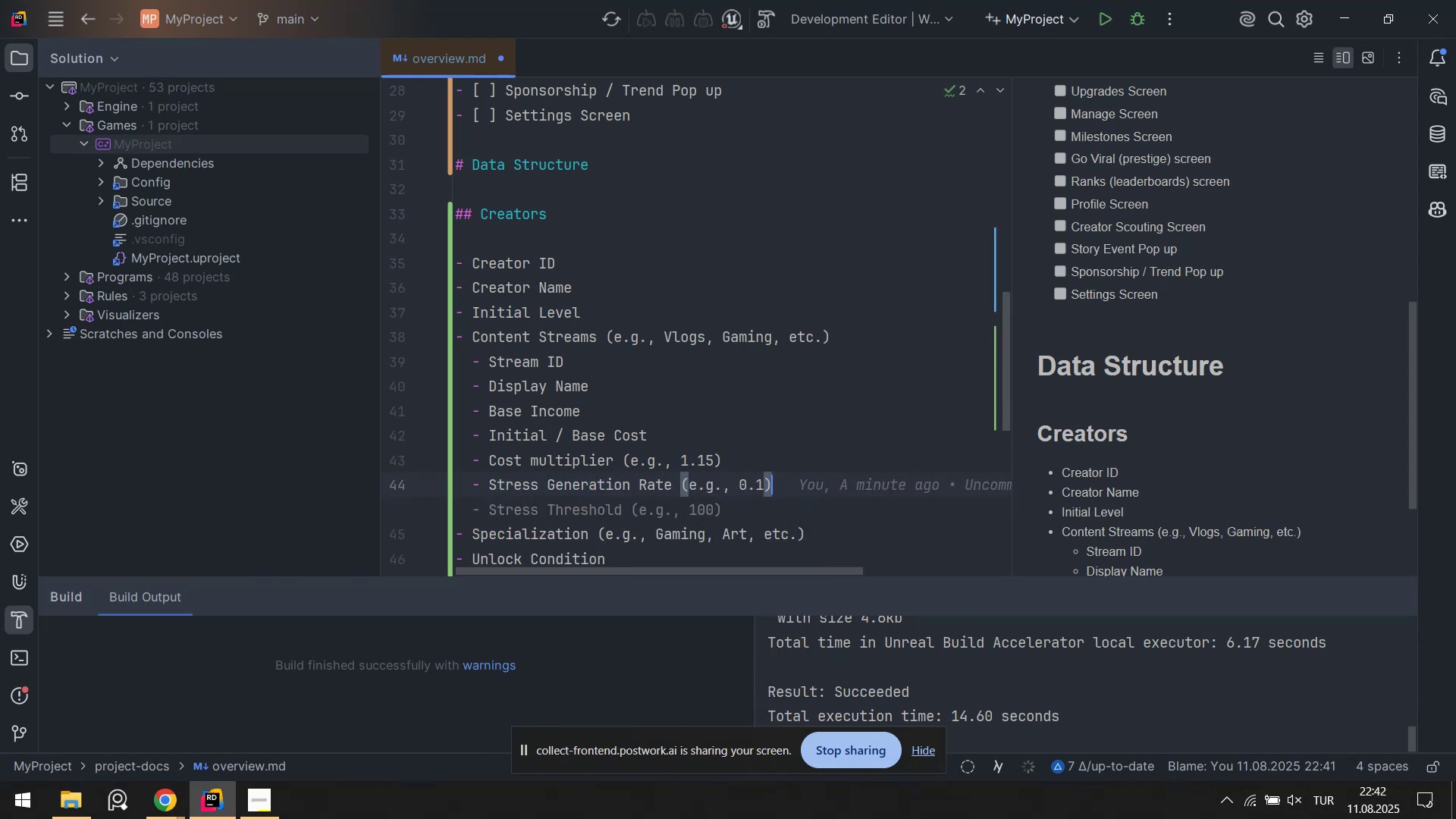 
key(ArrowLeft)
 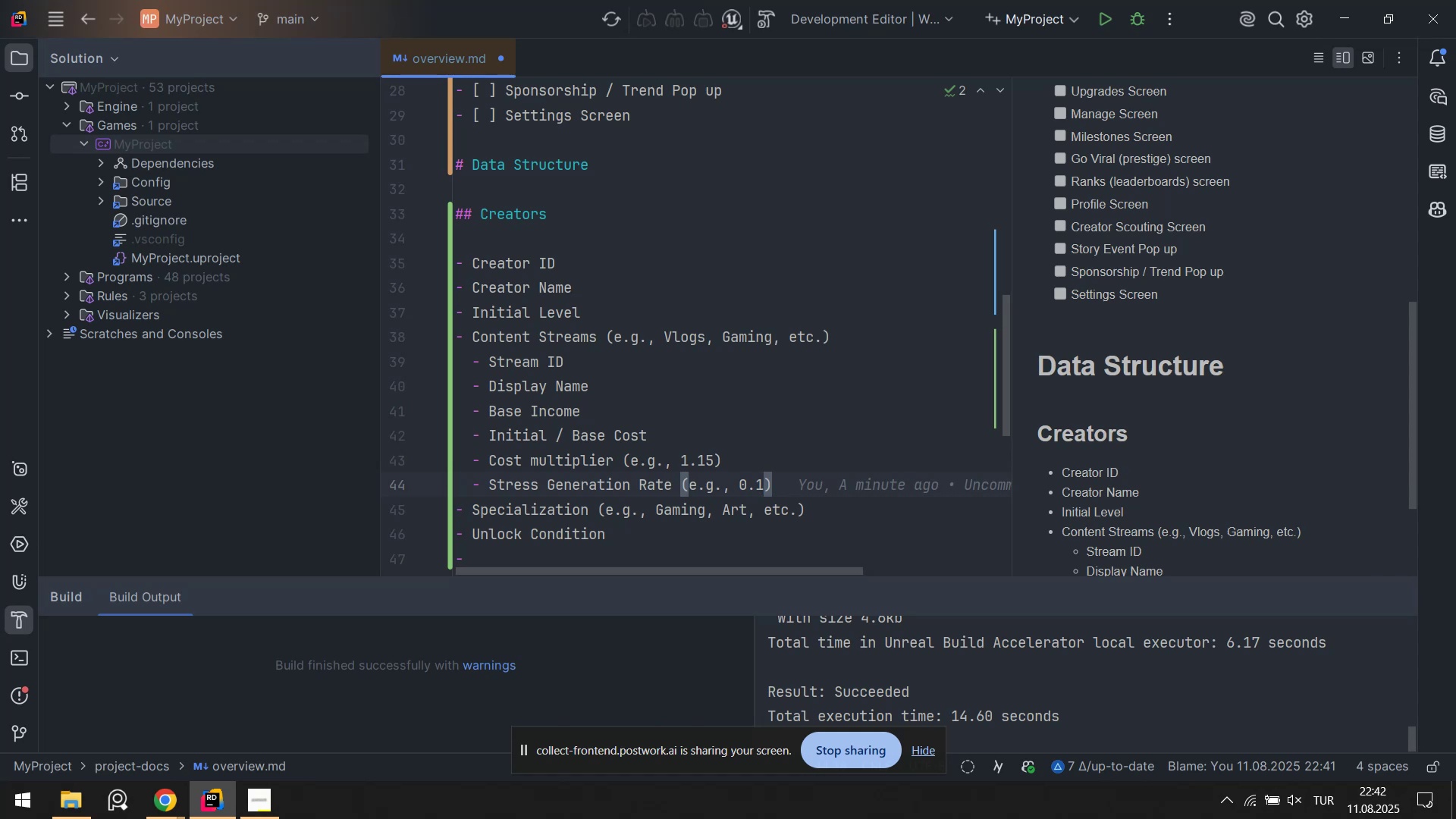 
key(ArrowRight)
 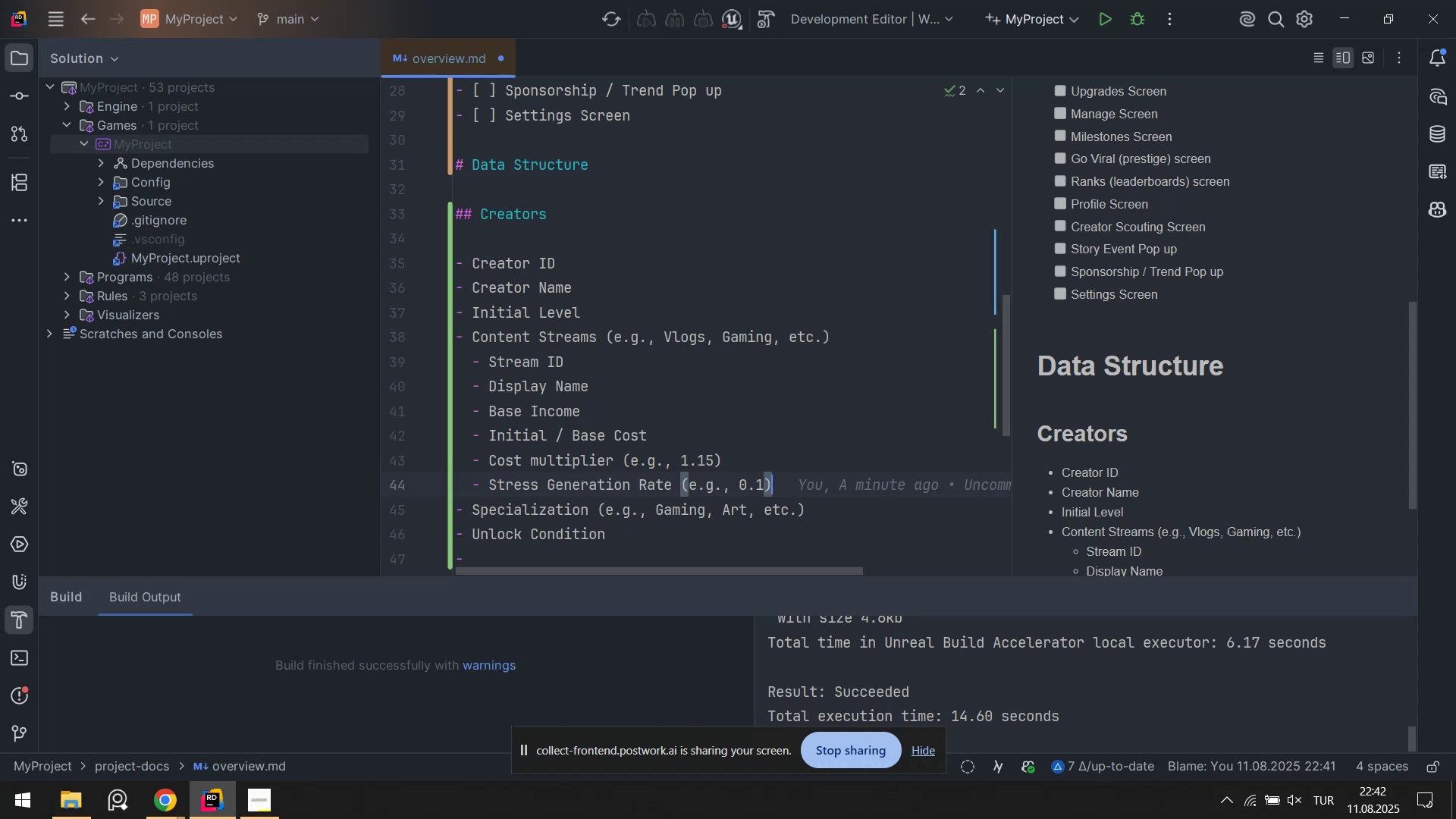 
key(Control+S)
 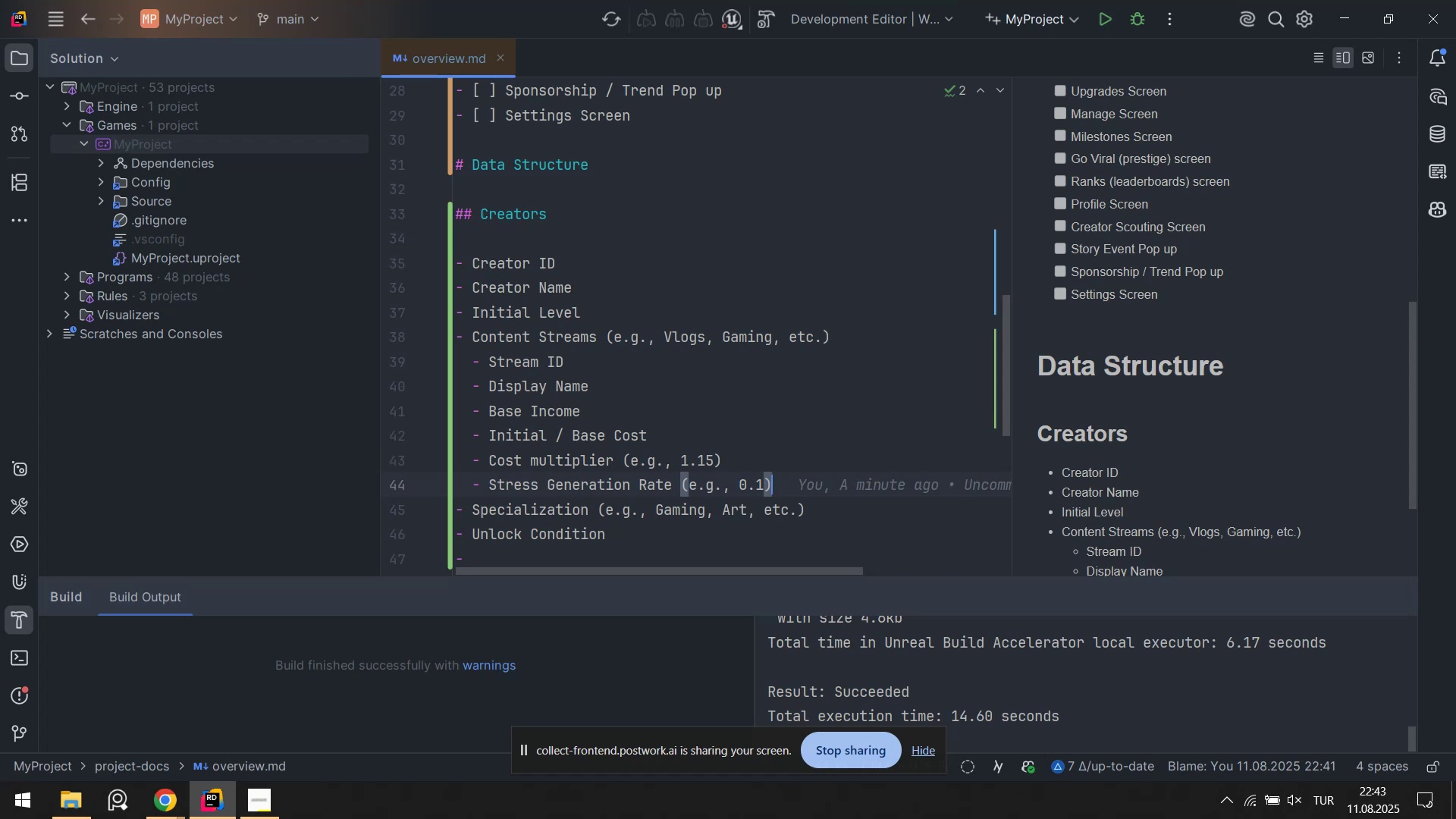 
wait(22.26)
 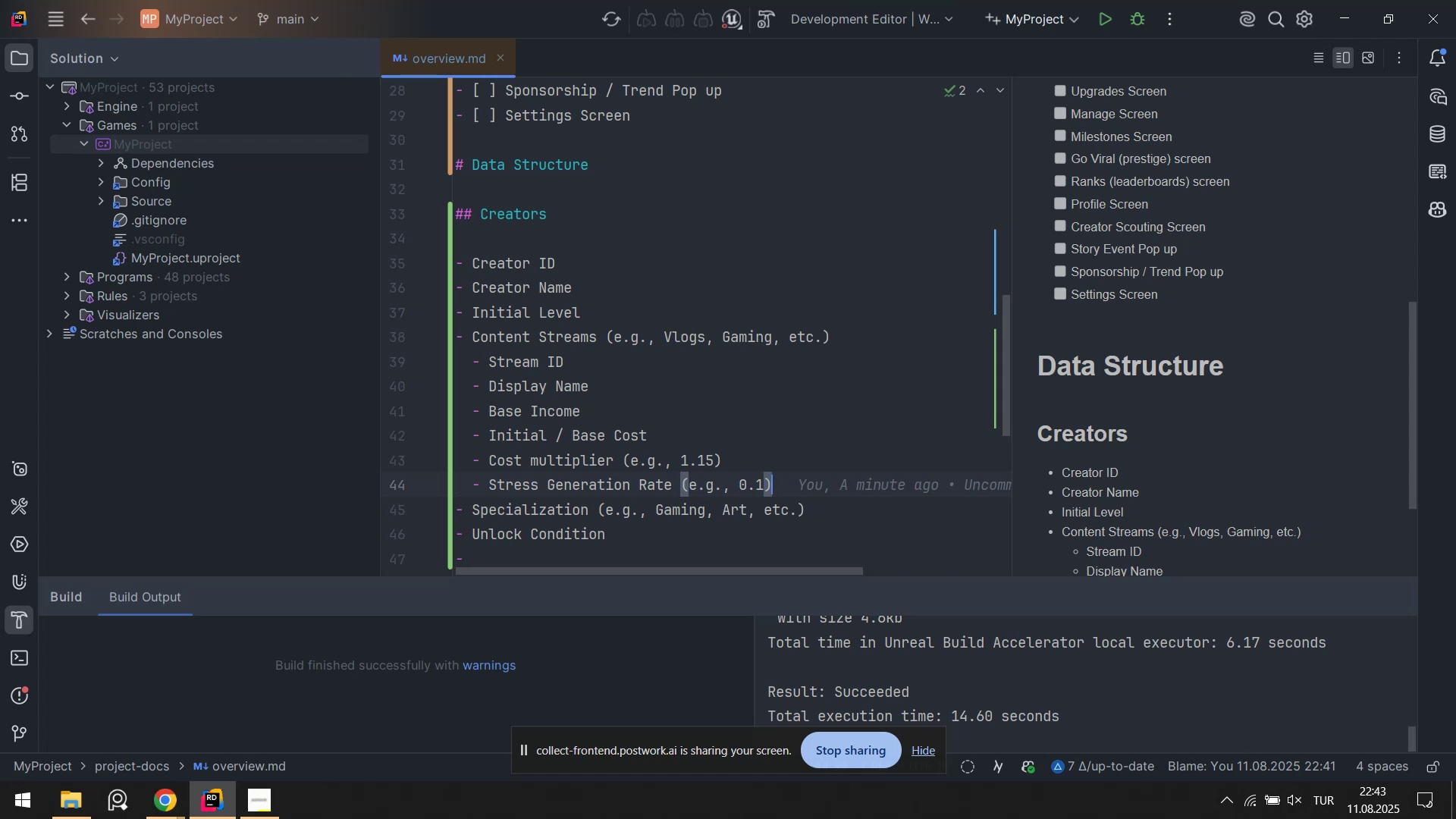 
left_click([824, 484])
 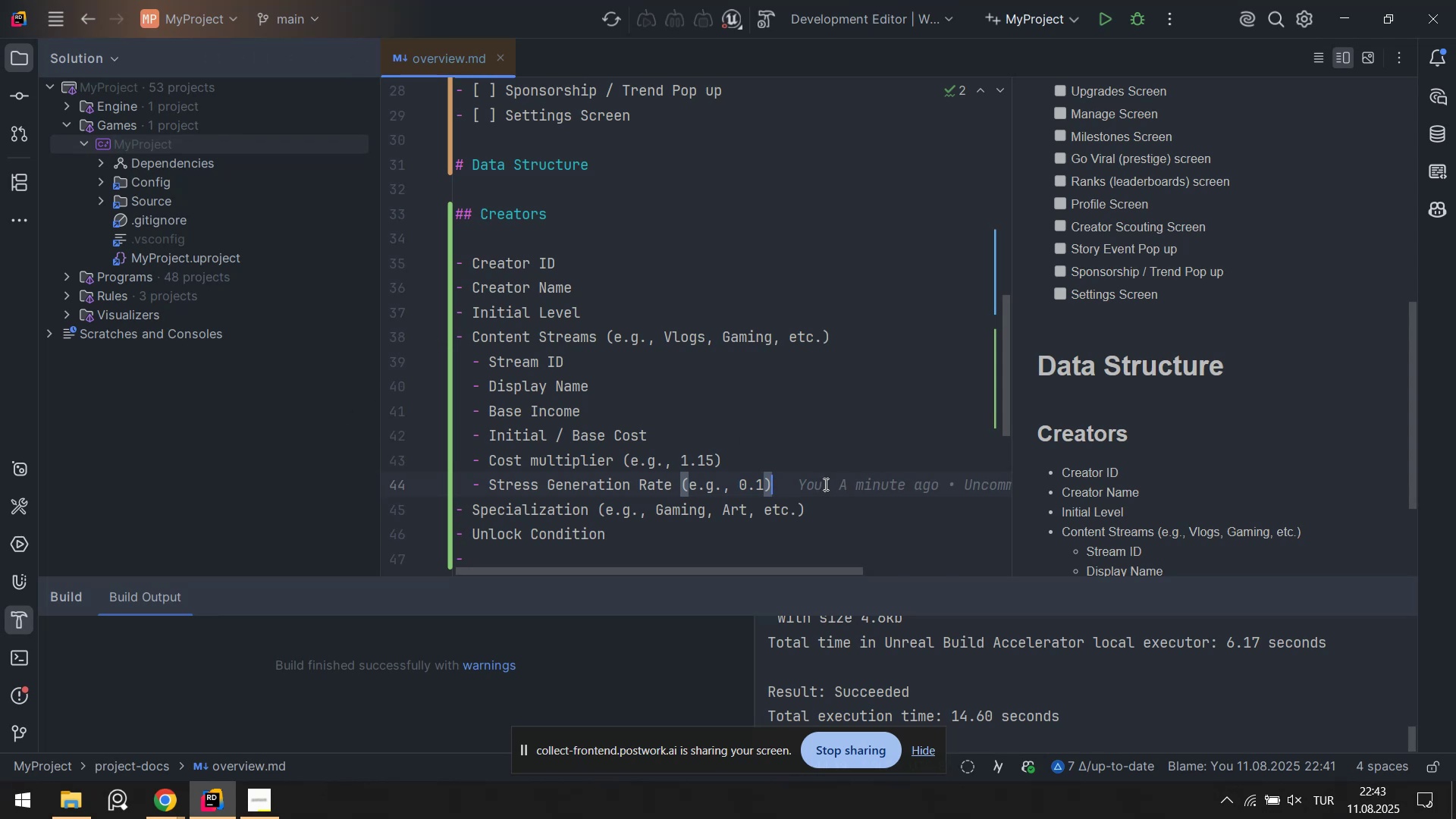 
key(Enter)
 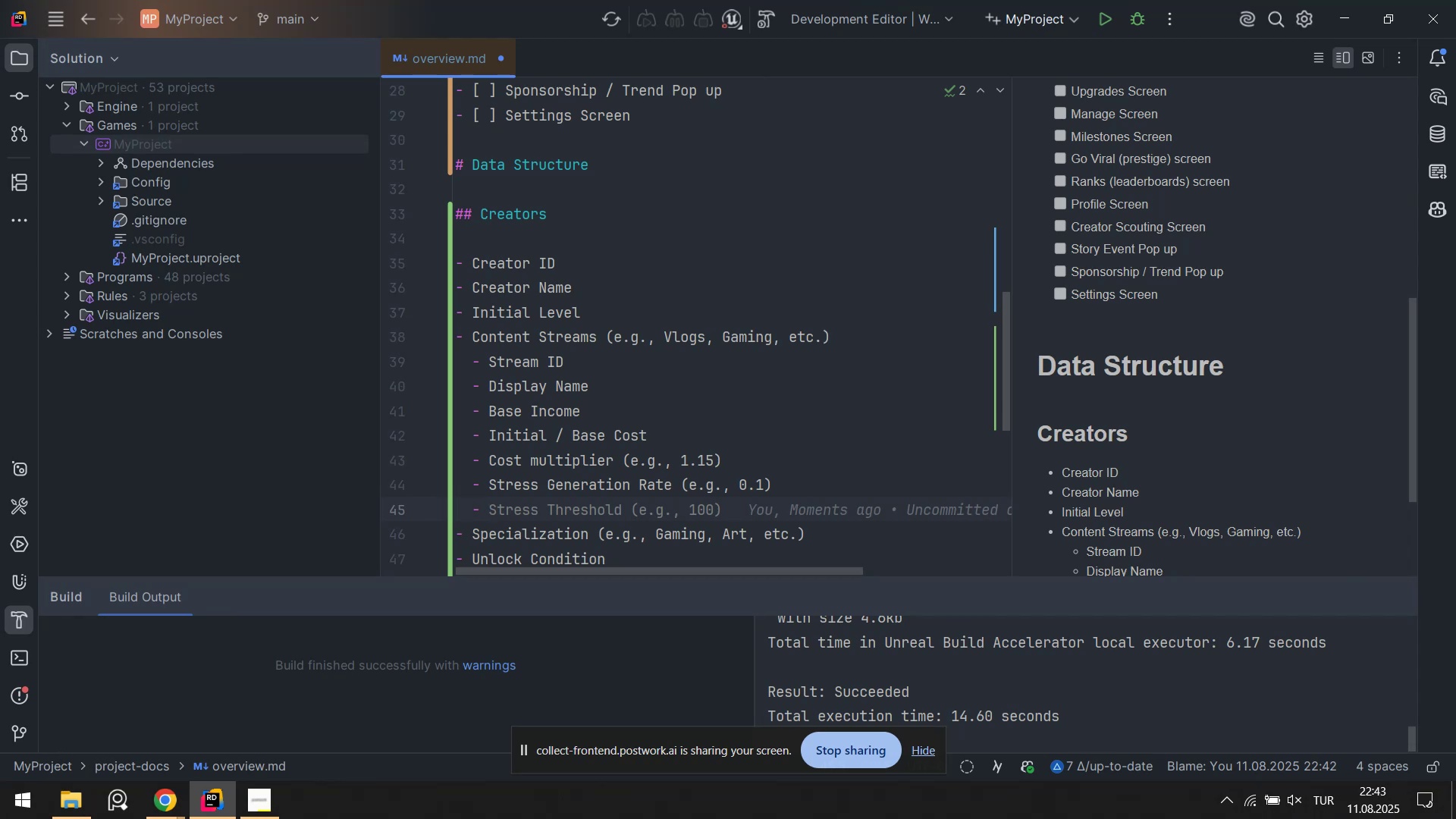 
wait(16.07)
 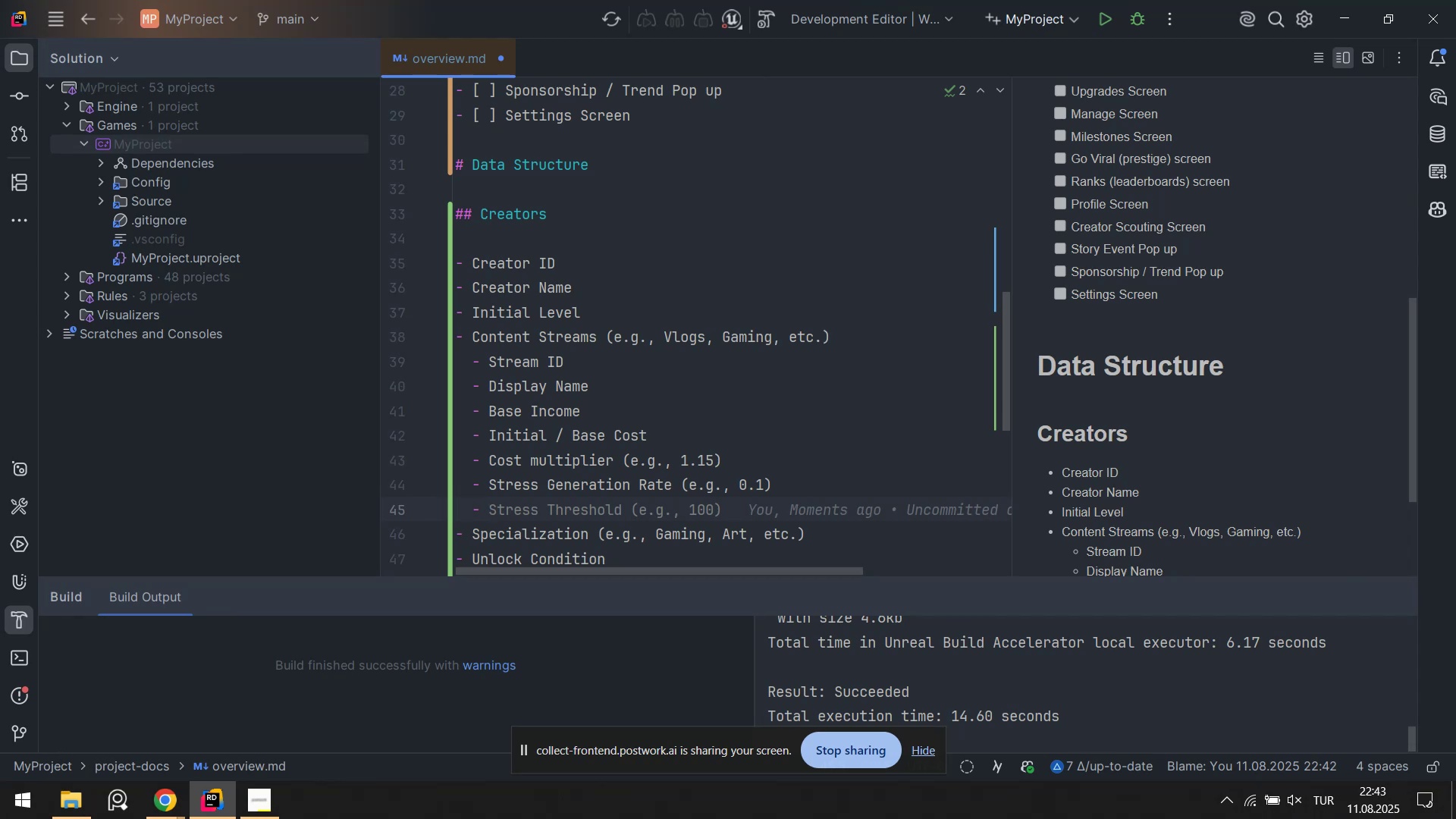 
key(P)
 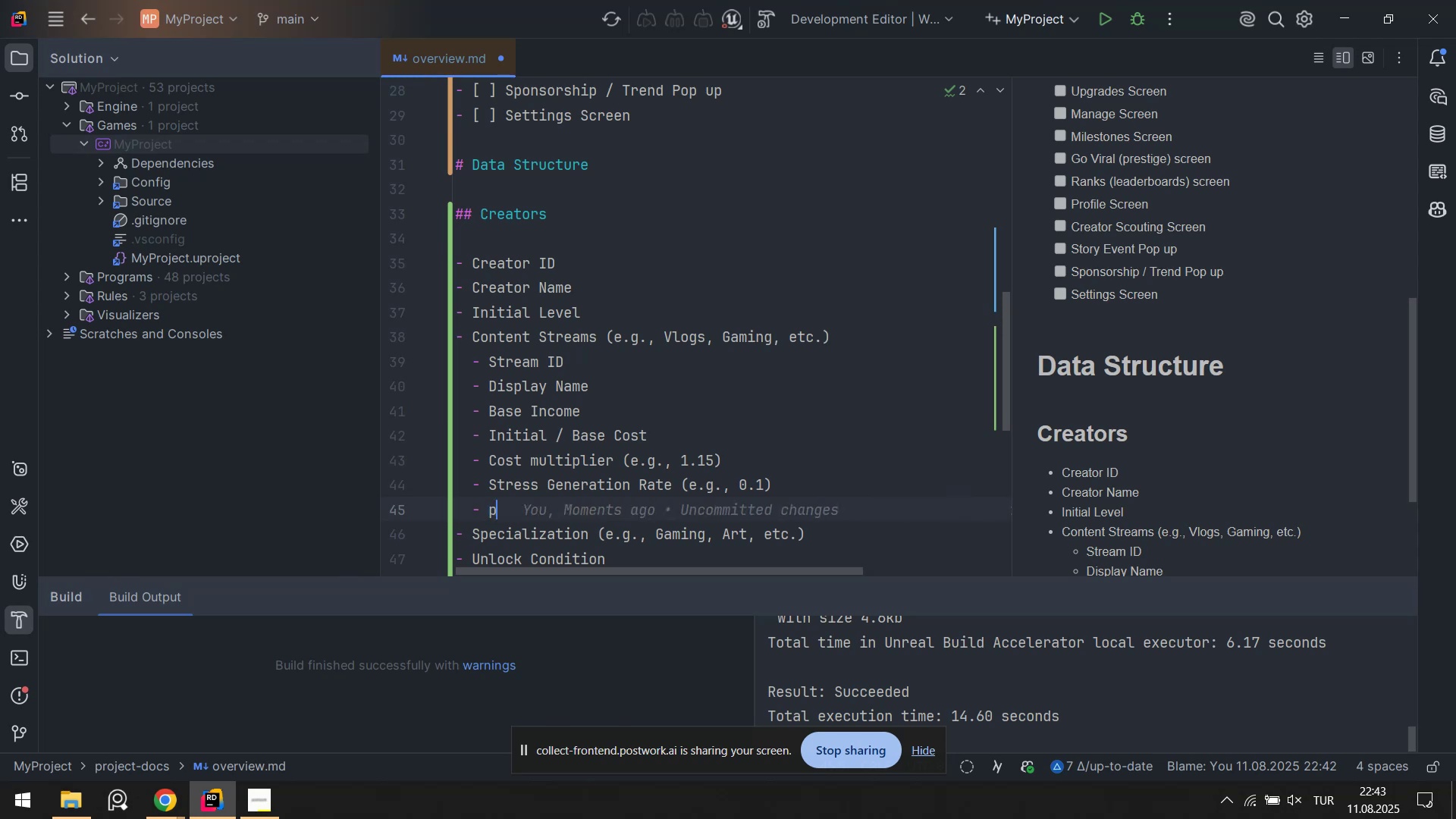 
key(Backspace)
 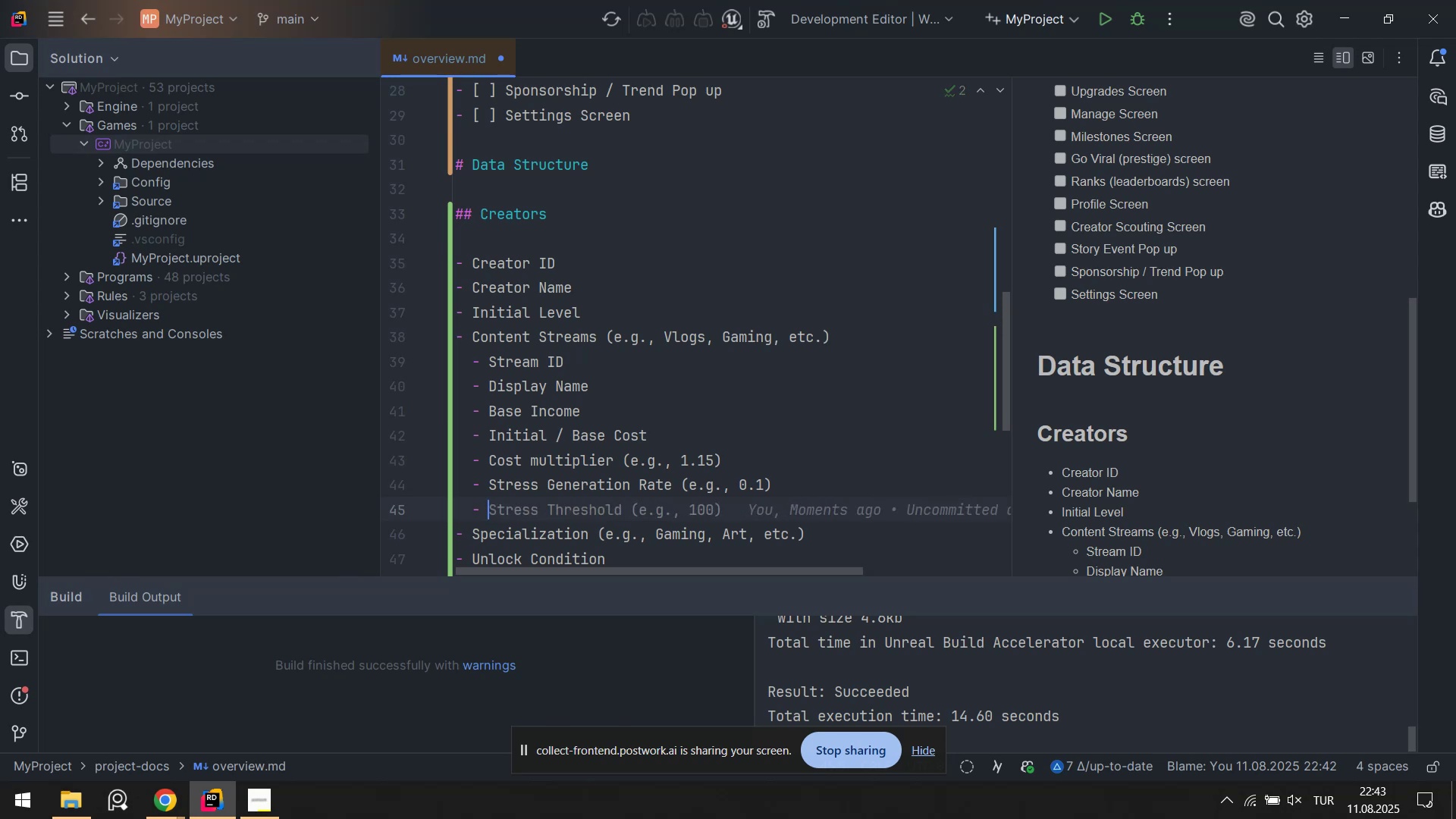 
key(Backspace)
 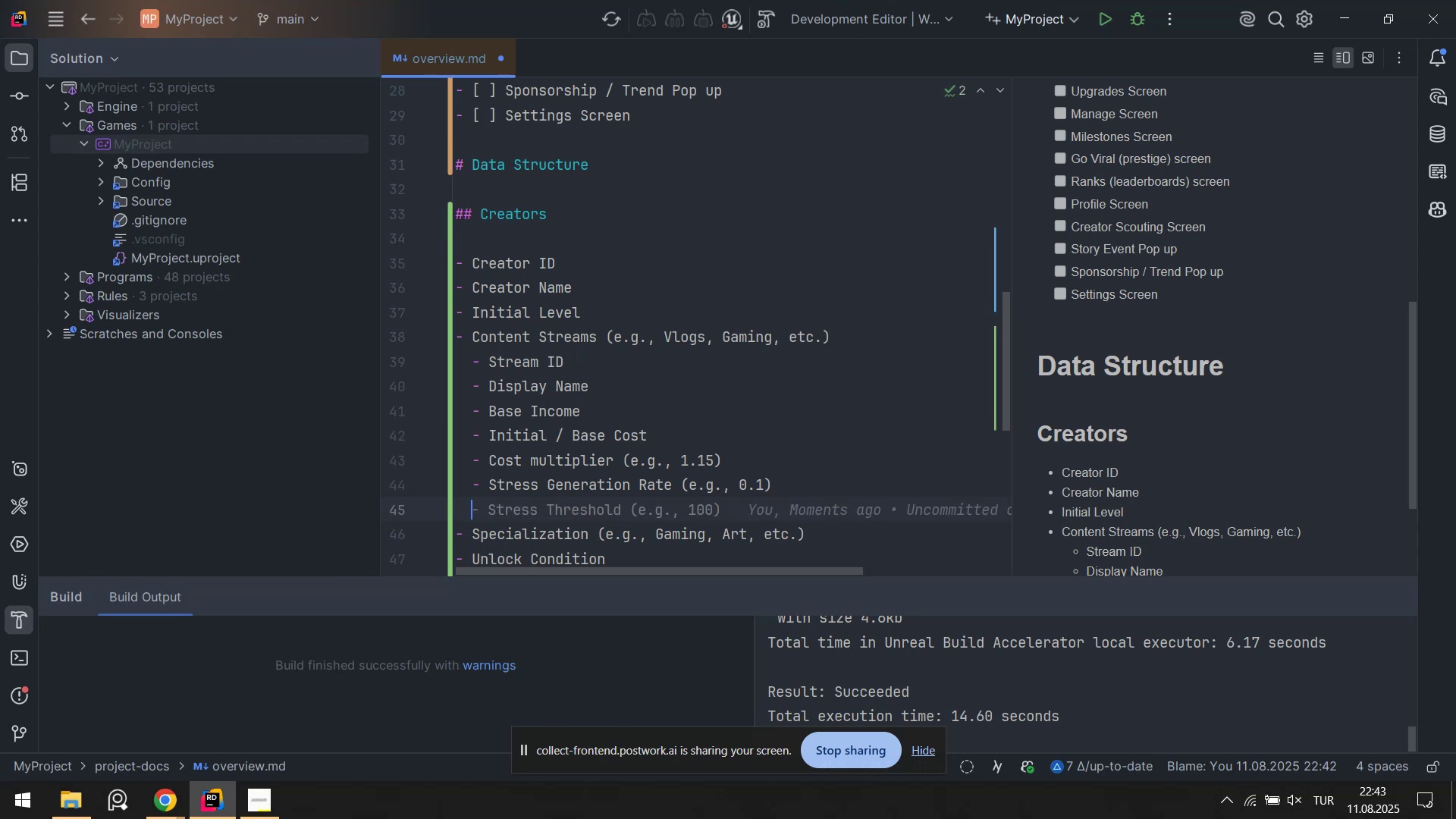 
key(NumpadSubtract)
 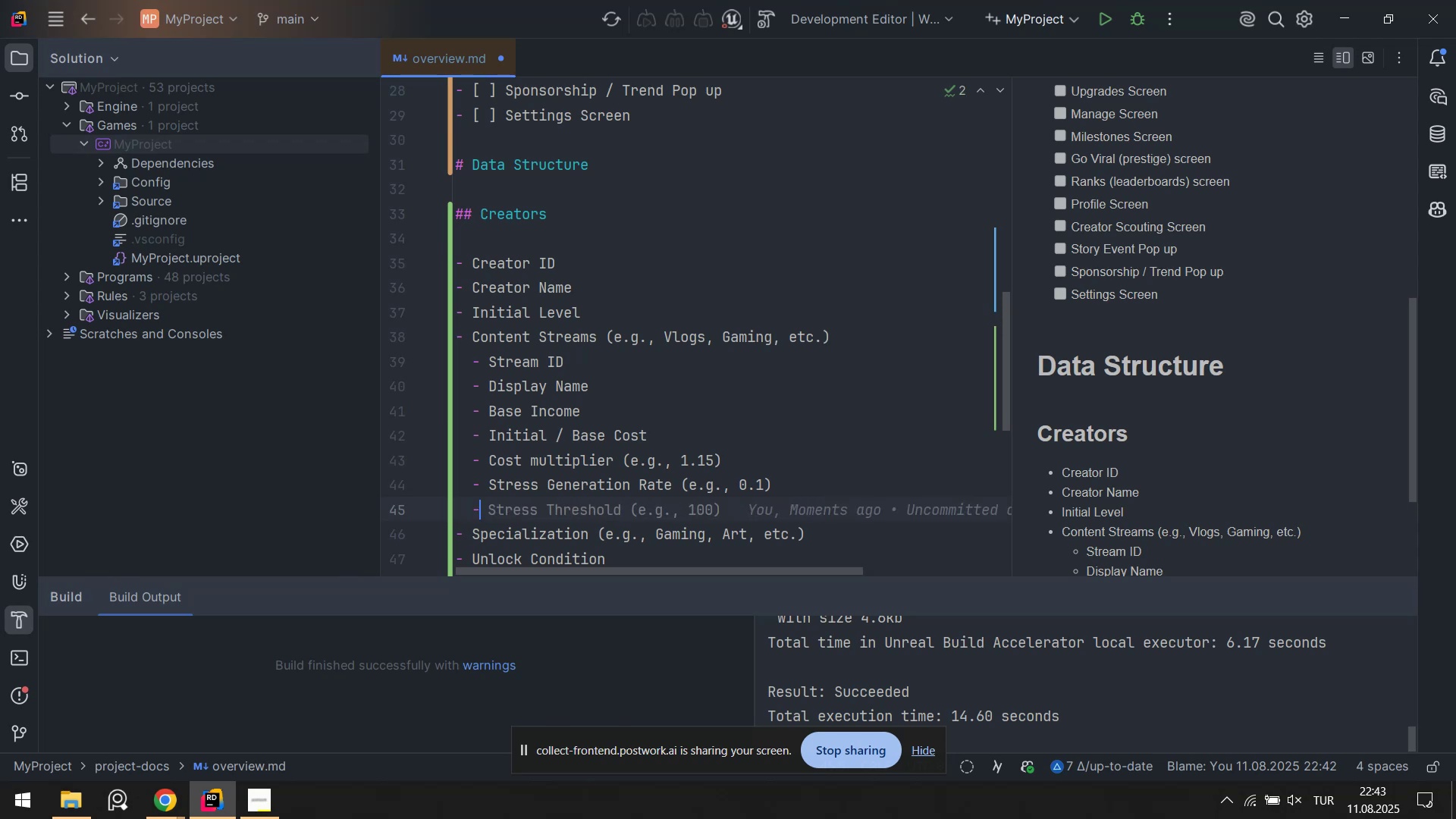 
key(Space)
 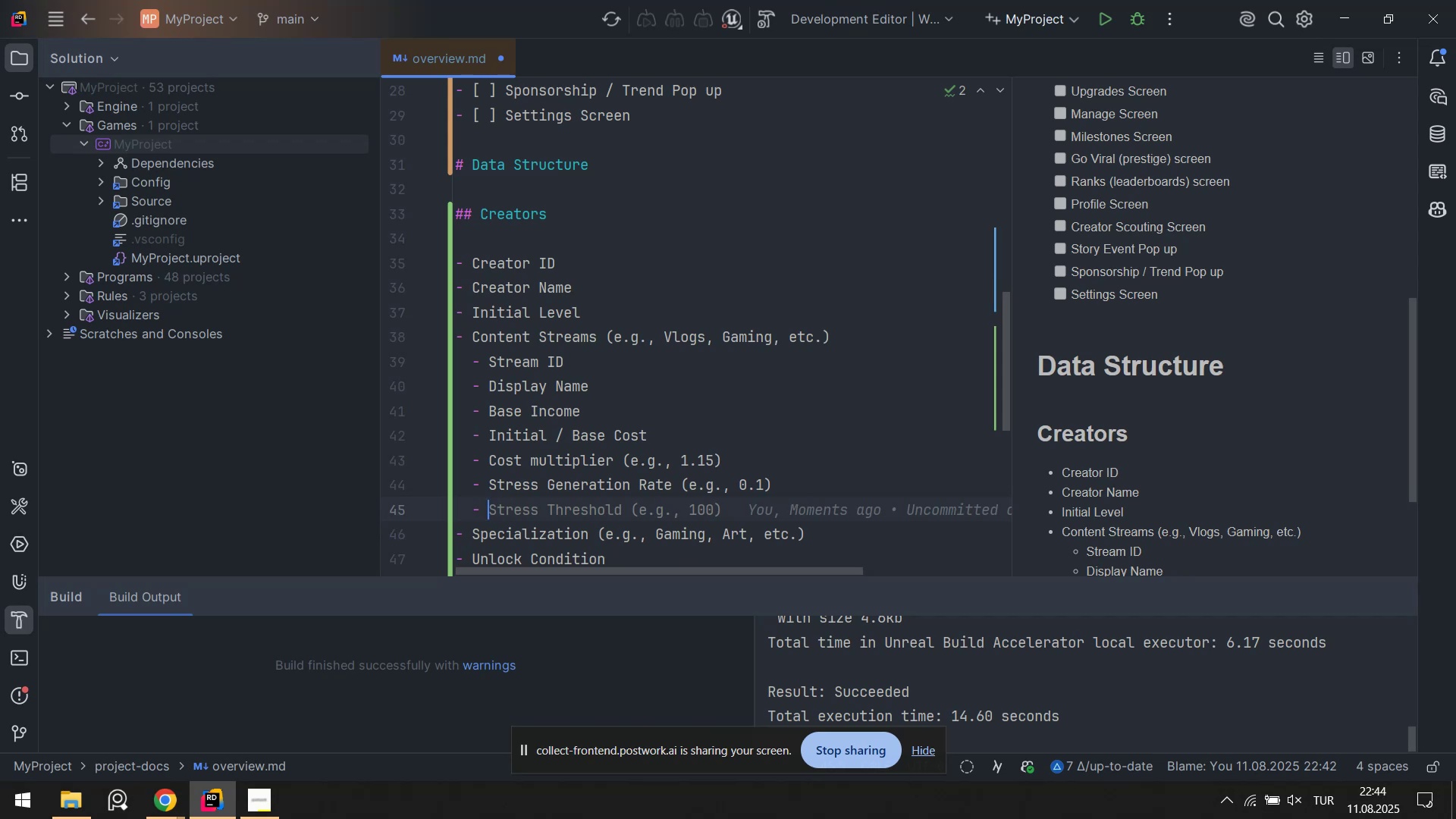 
wait(35.24)
 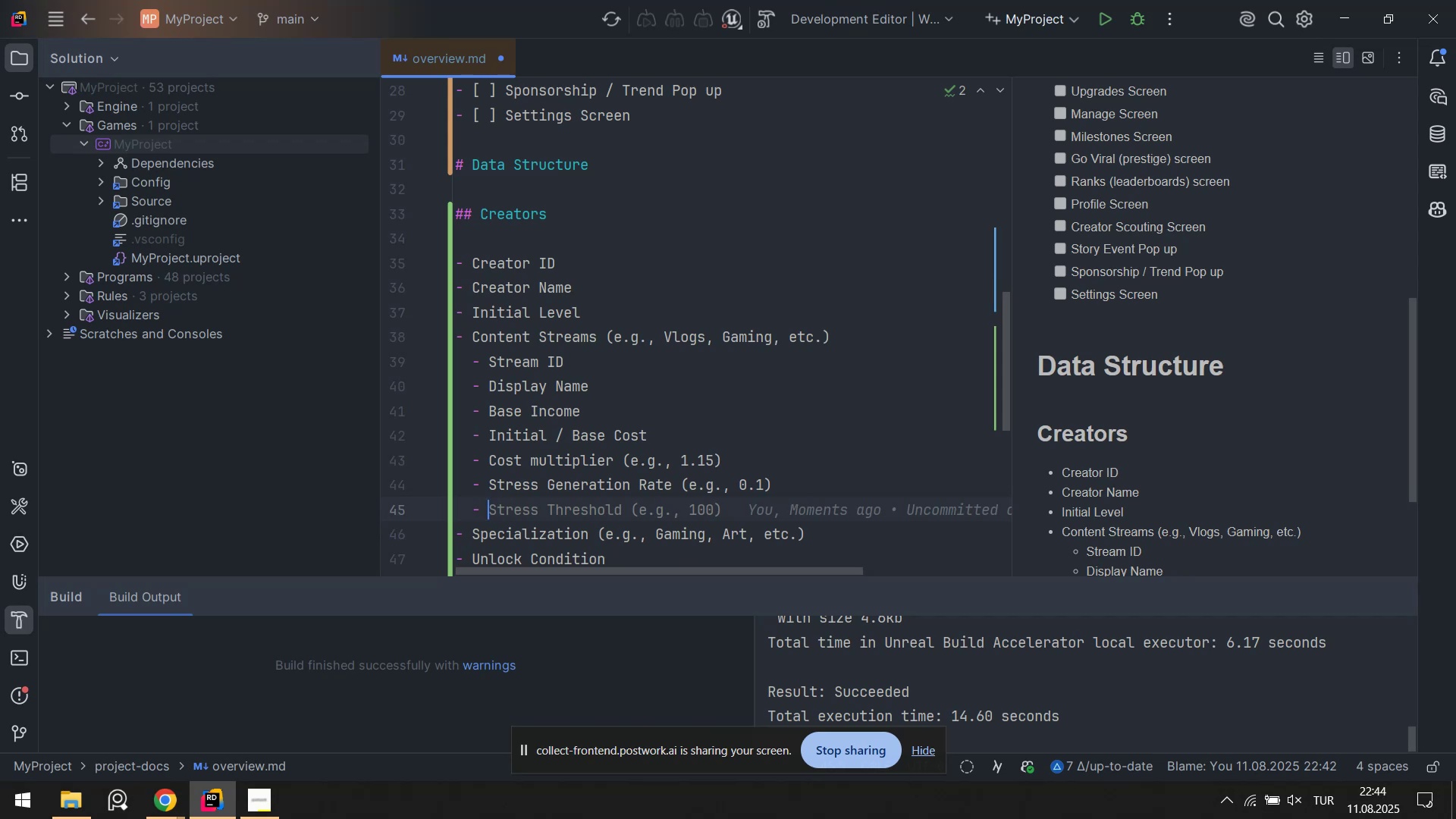 
key(Backspace)
 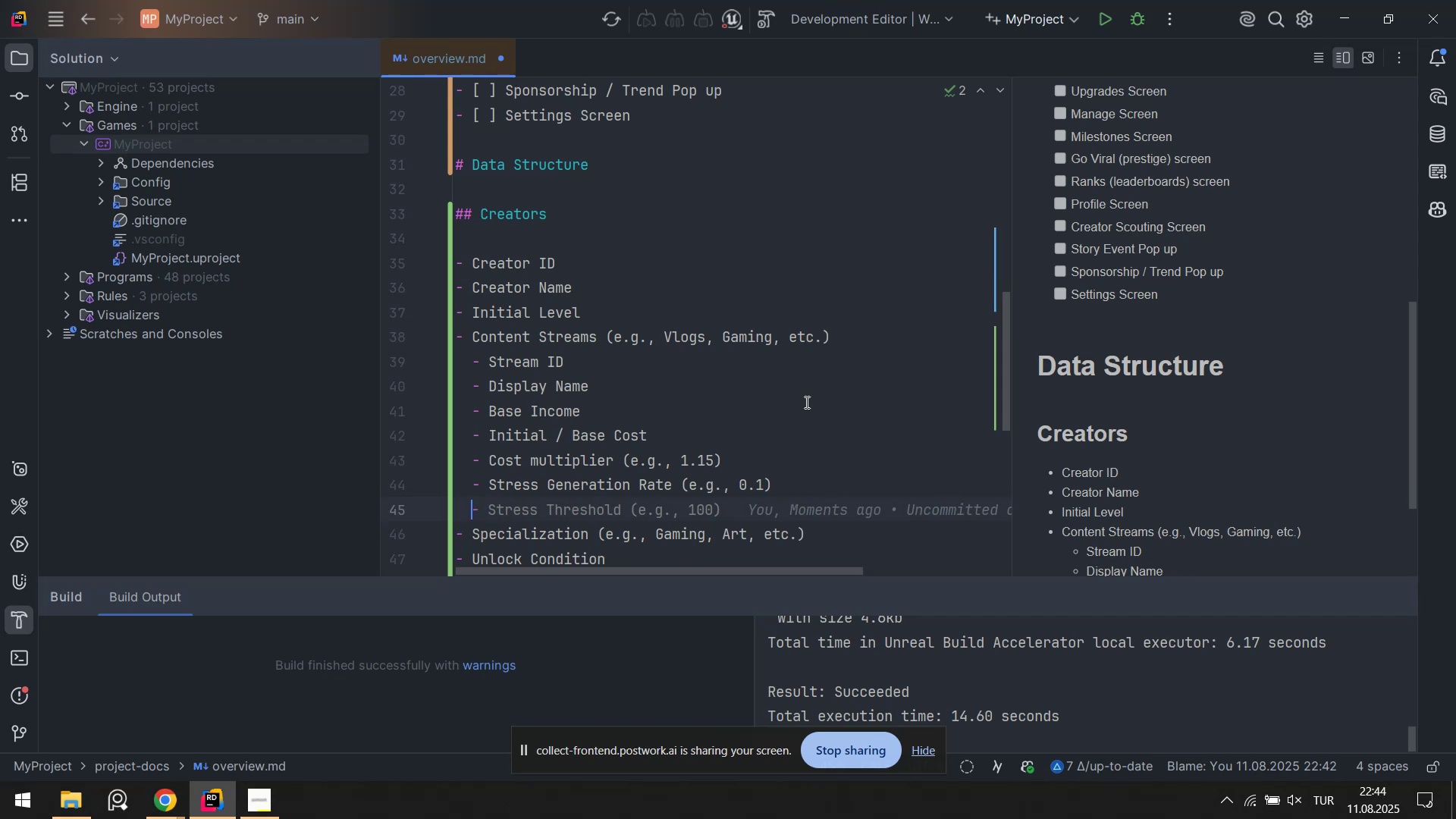 
key(Backspace)
 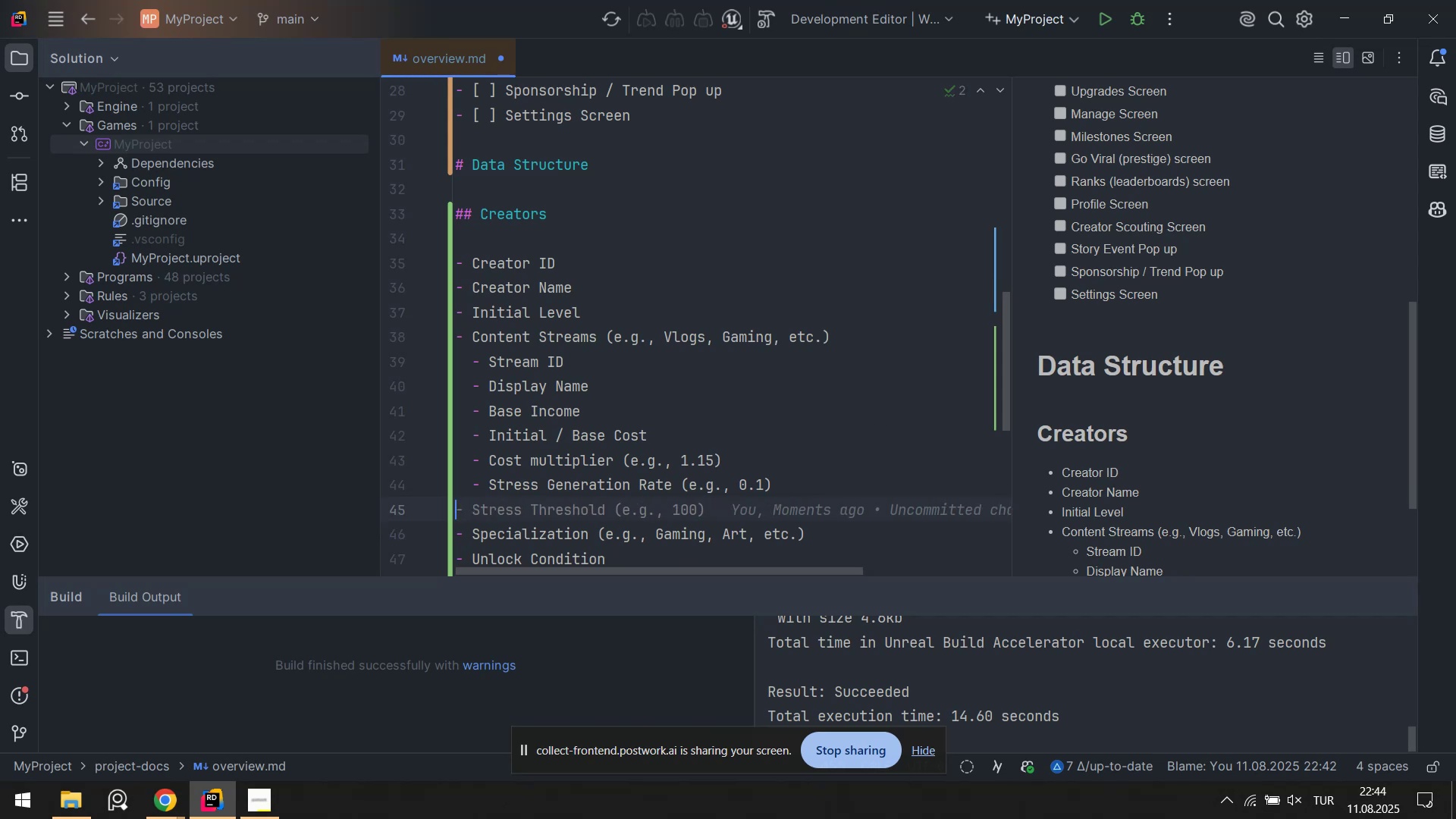 
key(Backspace)
 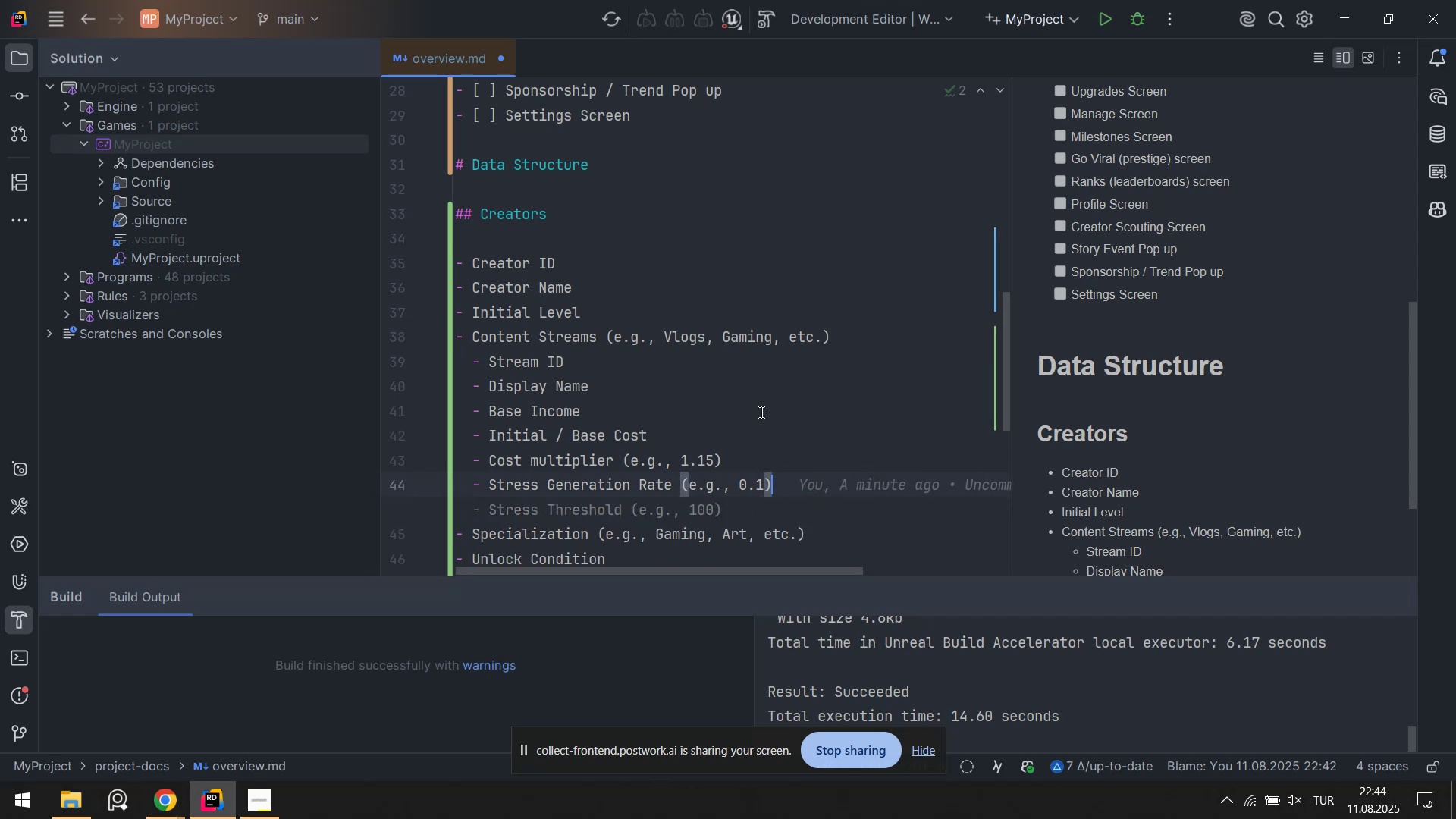 
scroll: coordinate [733, 419], scroll_direction: down, amount: 2.0
 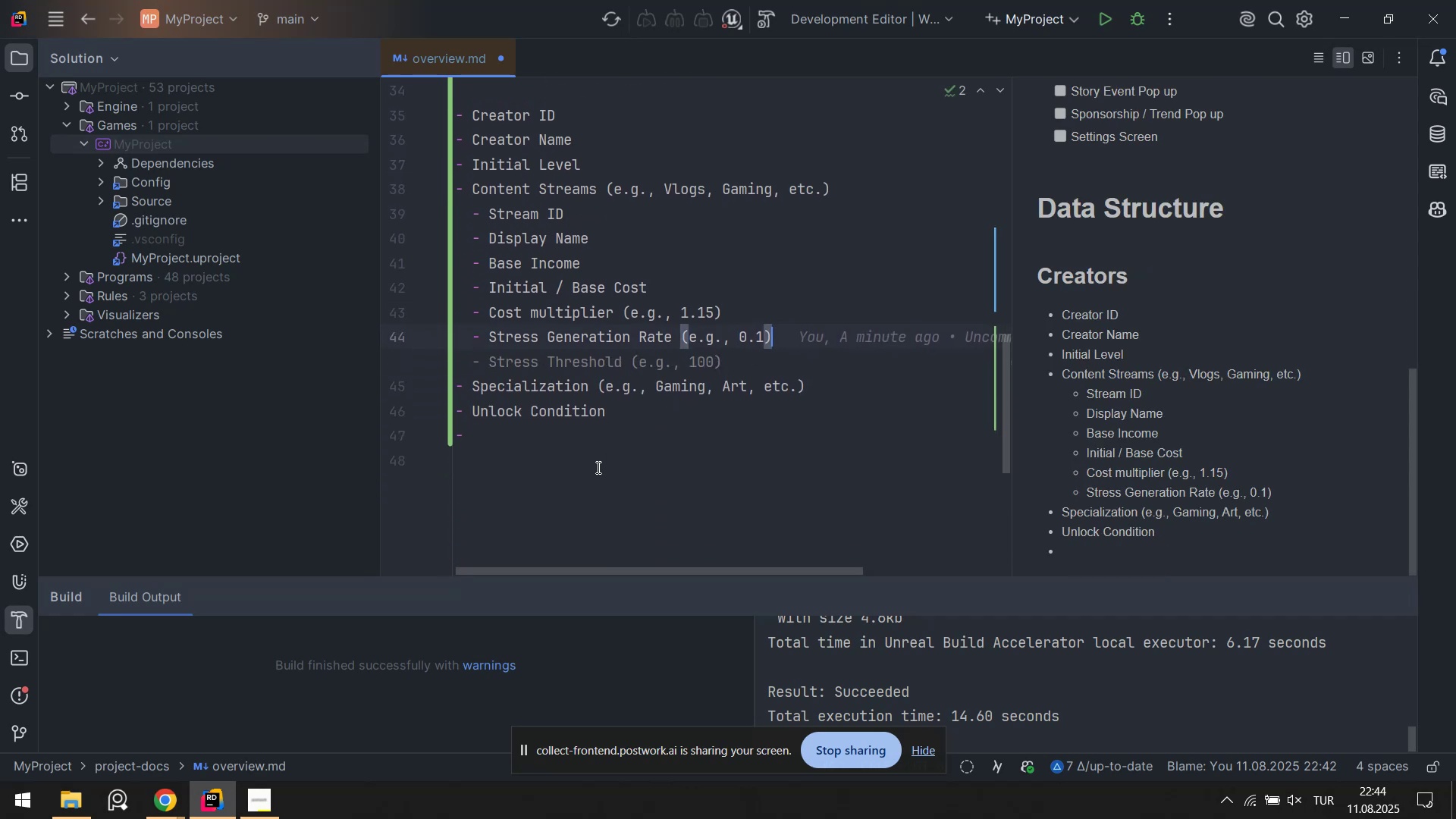 
left_click([598, 450])
 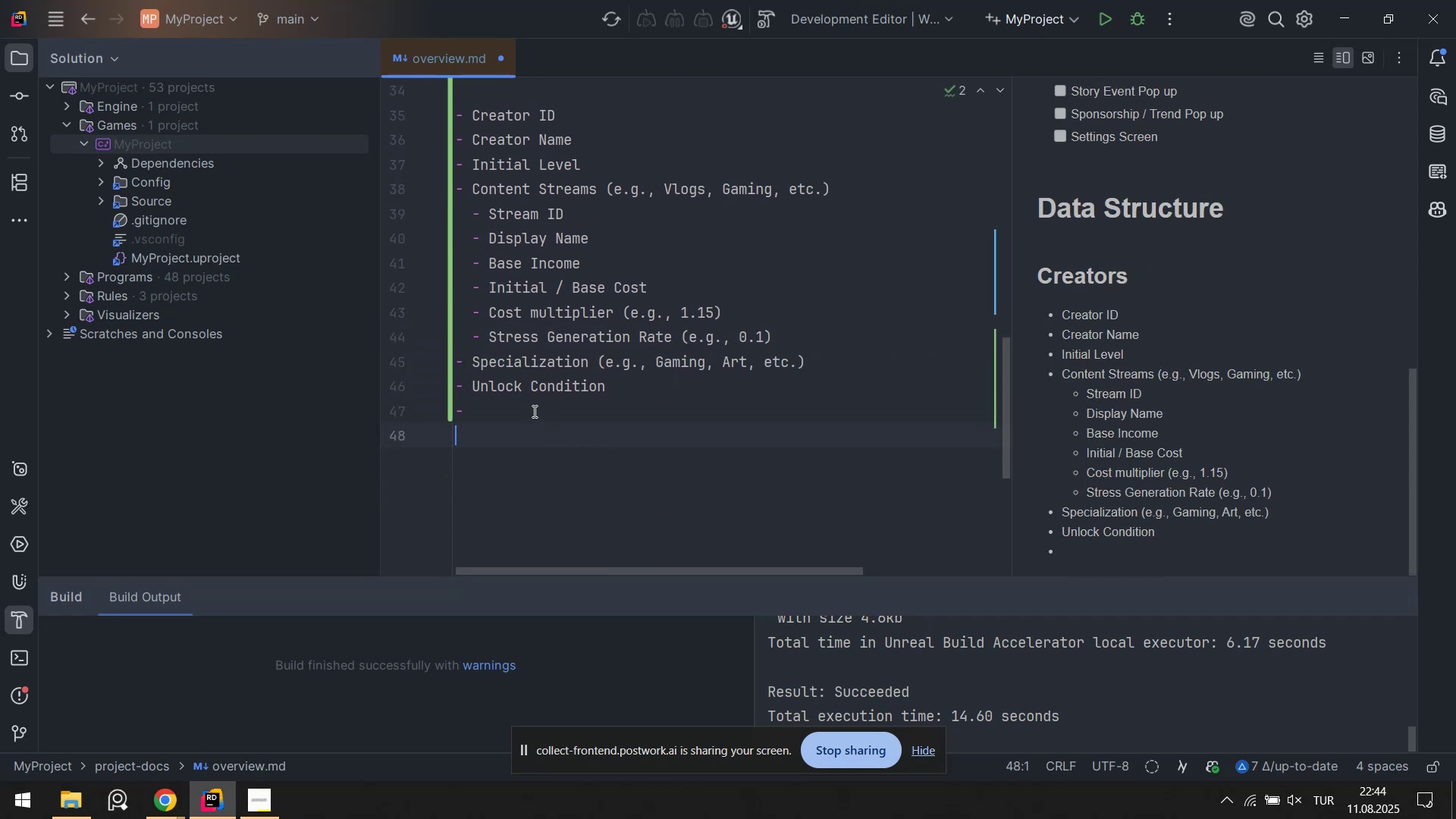 
left_click([533, 411])
 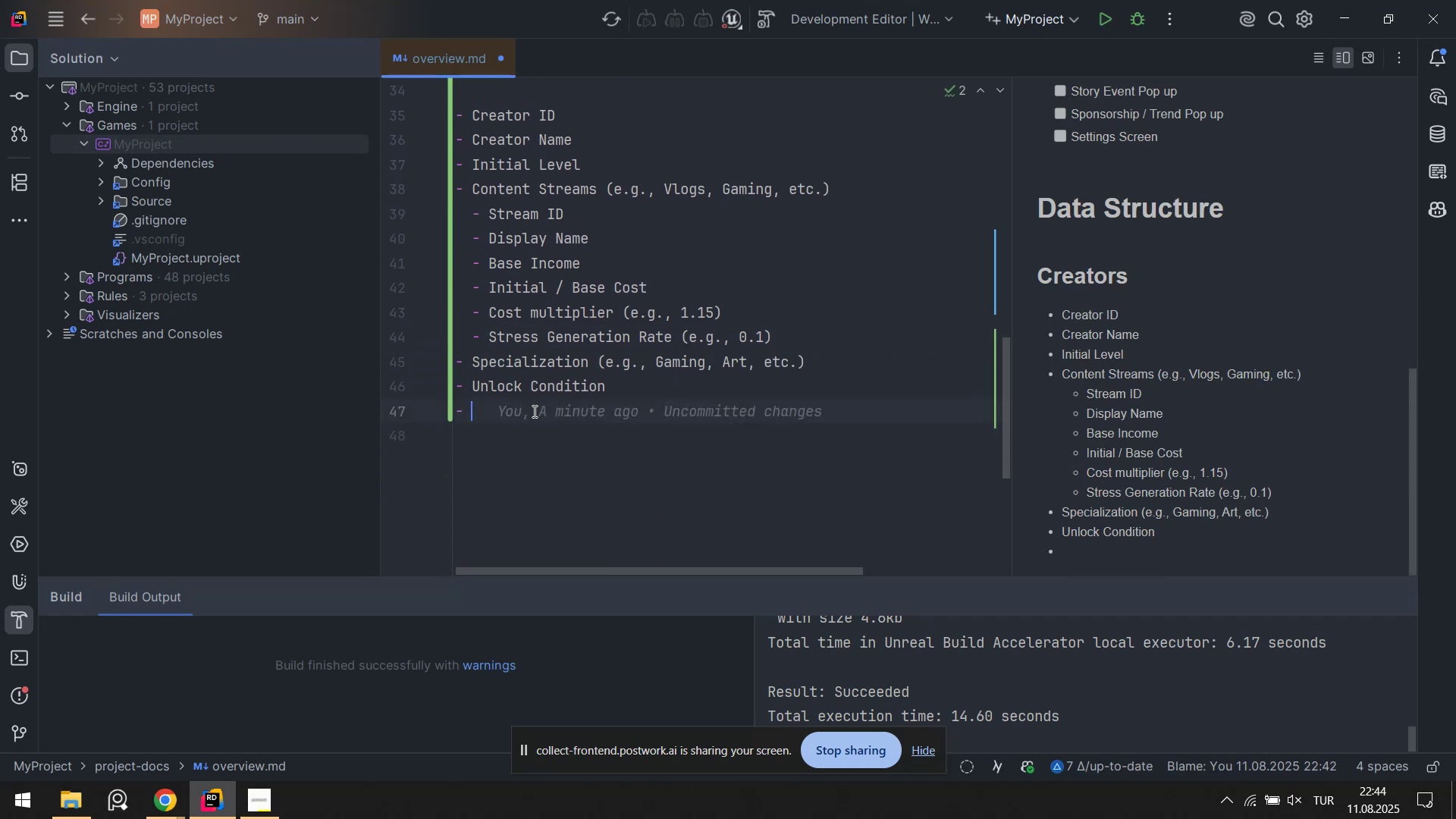 
key(Backspace)
 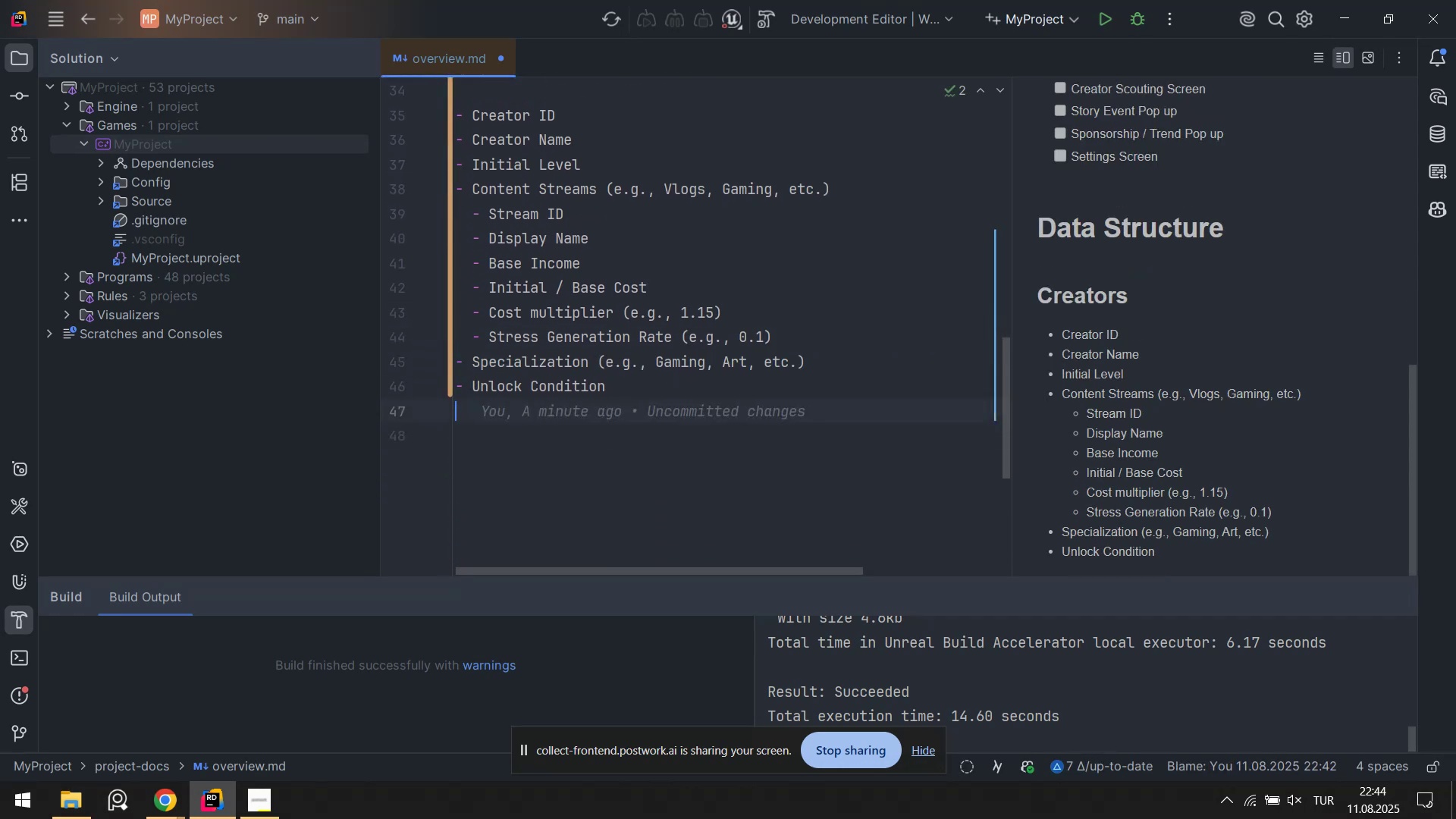 
key(Backspace)
 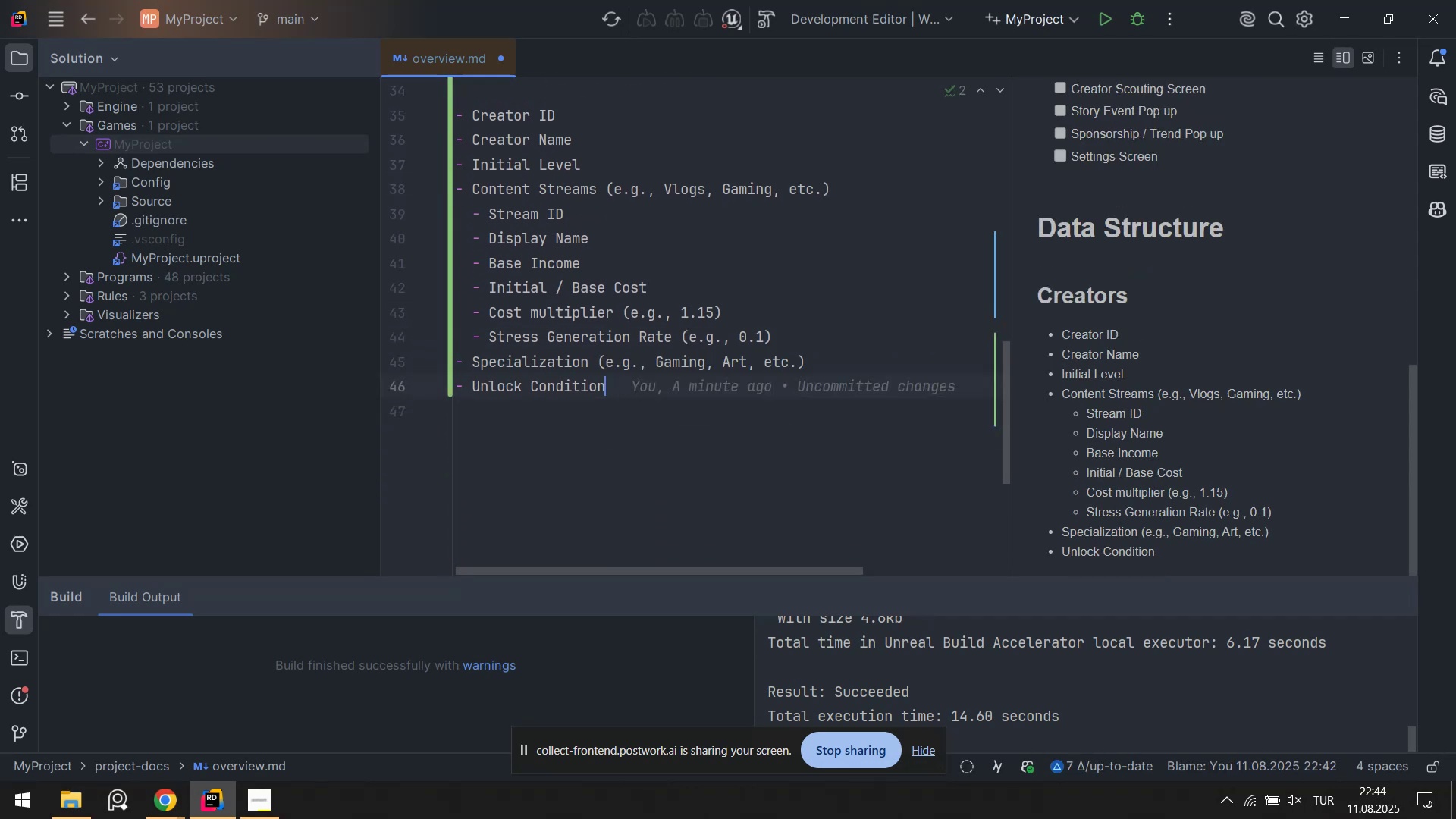 
scroll: coordinate [538, 411], scroll_direction: up, amount: 3.0
 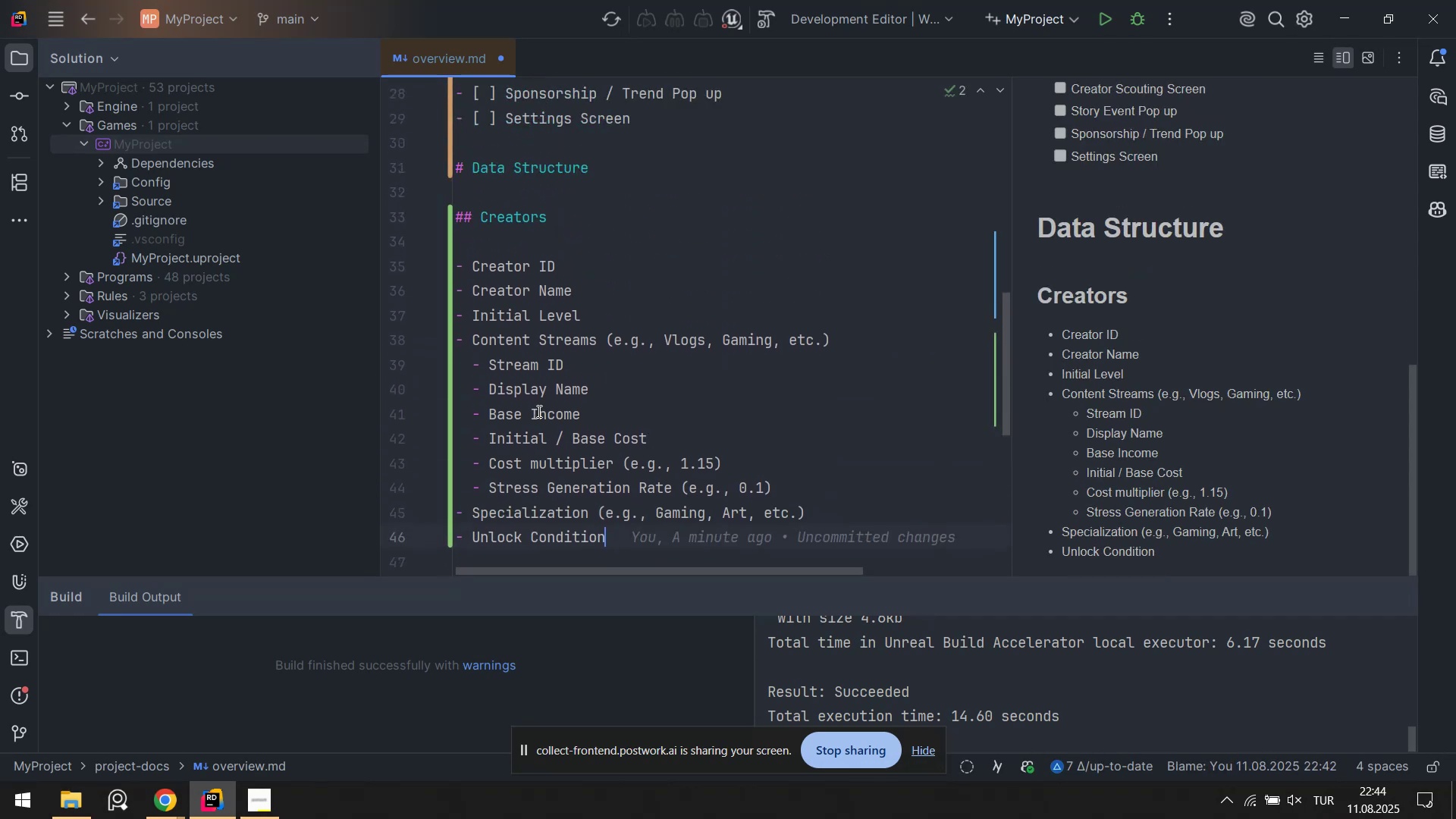 
key(Enter)
 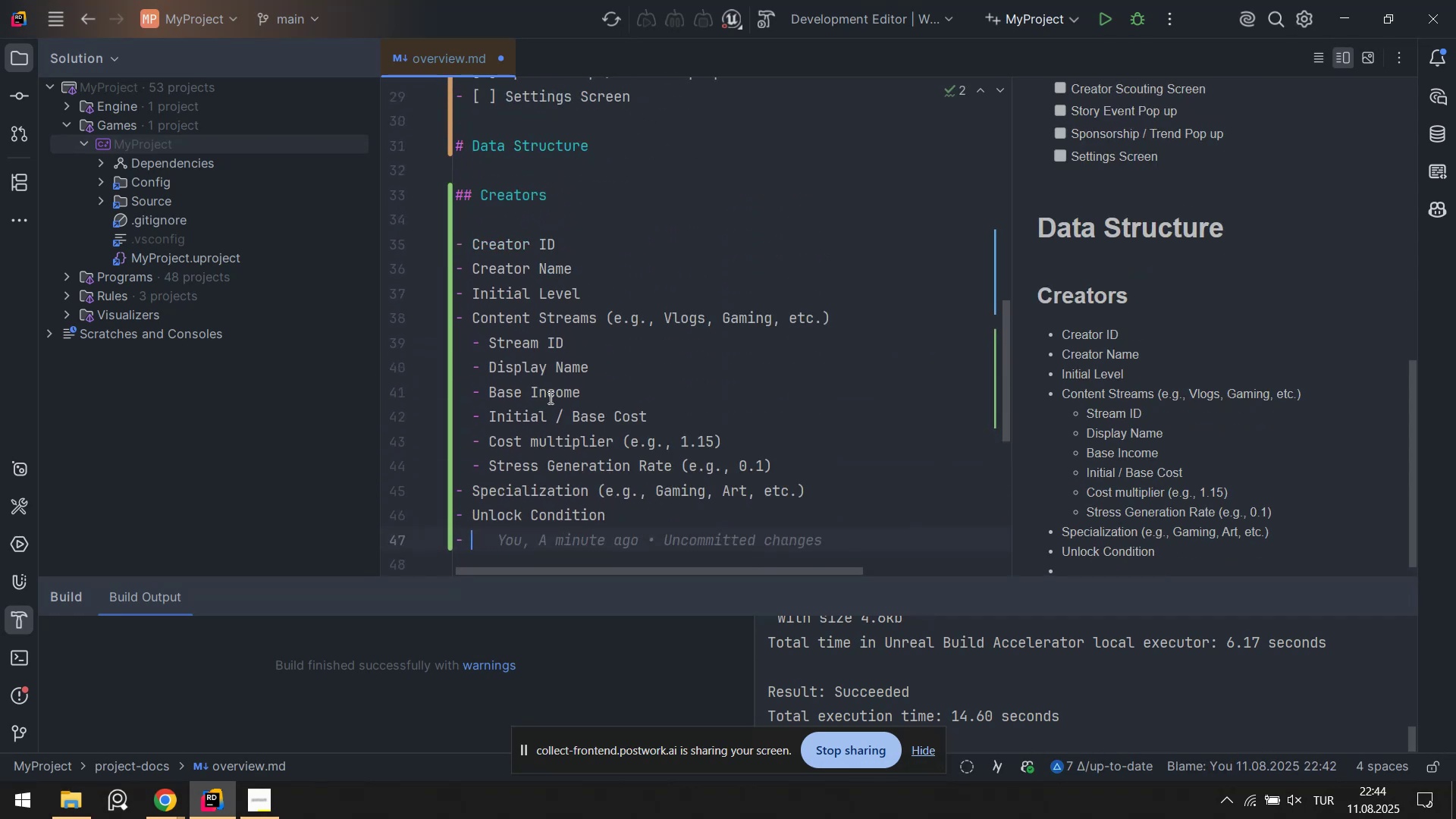 
key(Enter)
 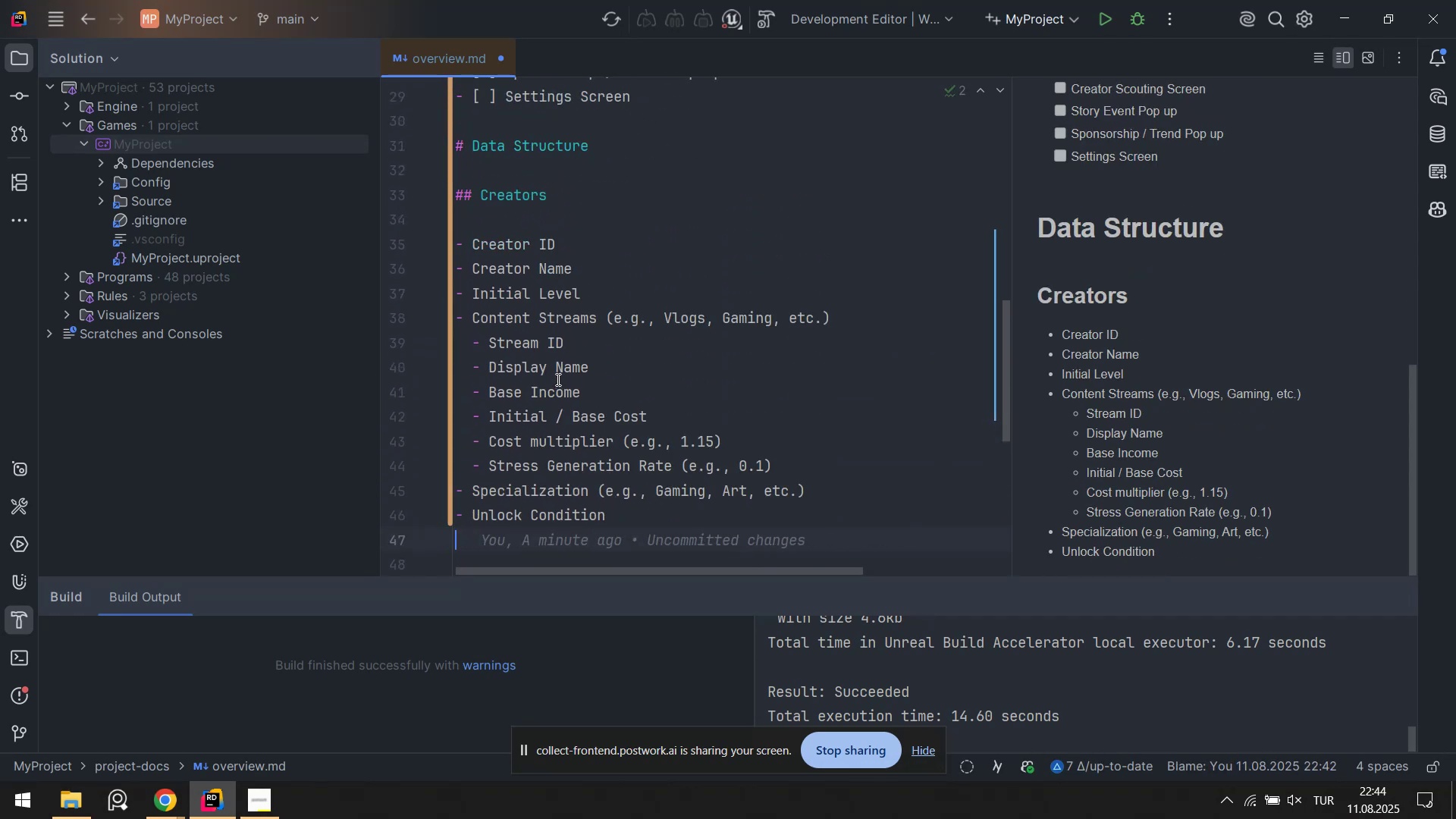 
key(Enter)
 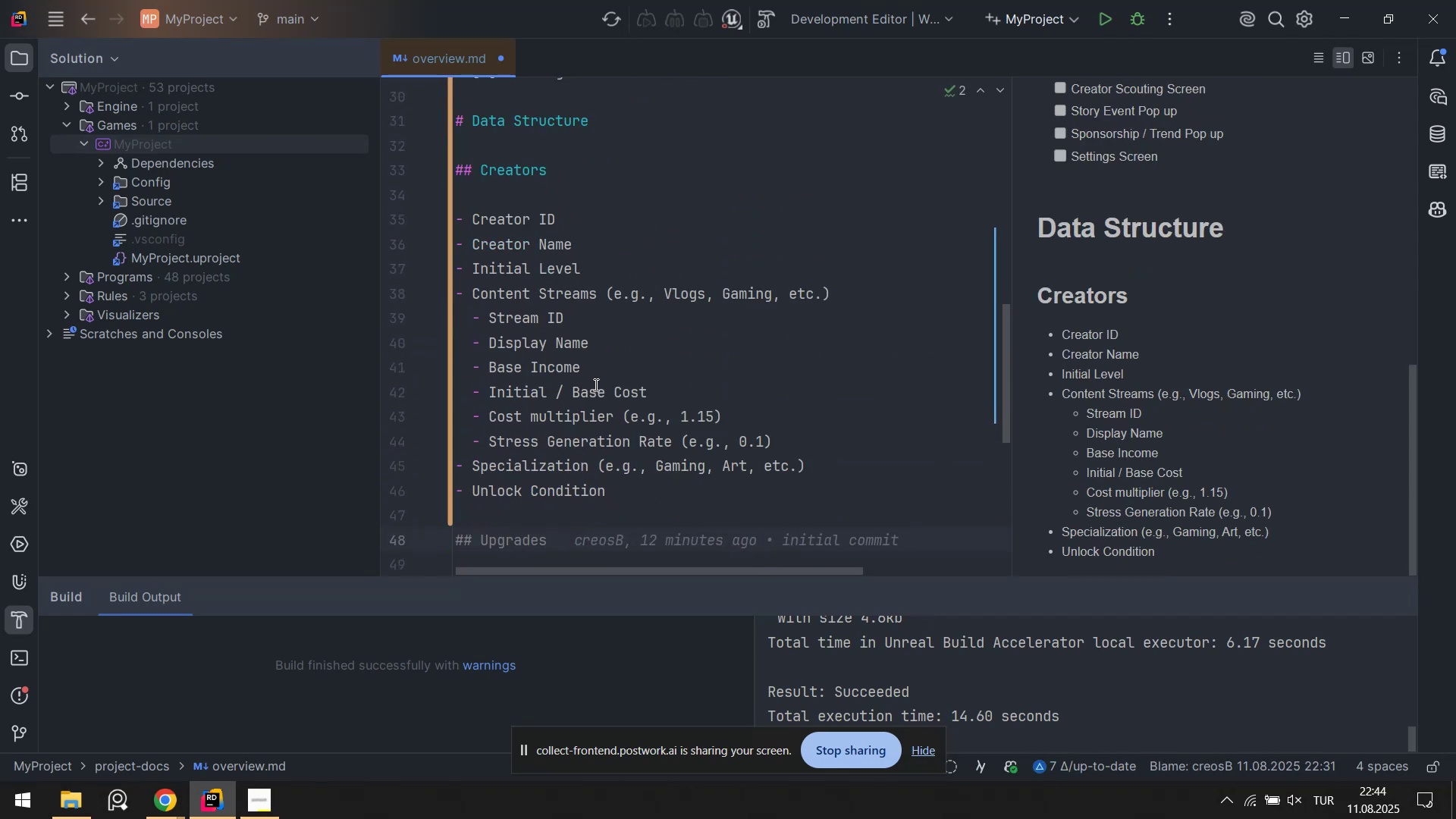 
key(Tab)
 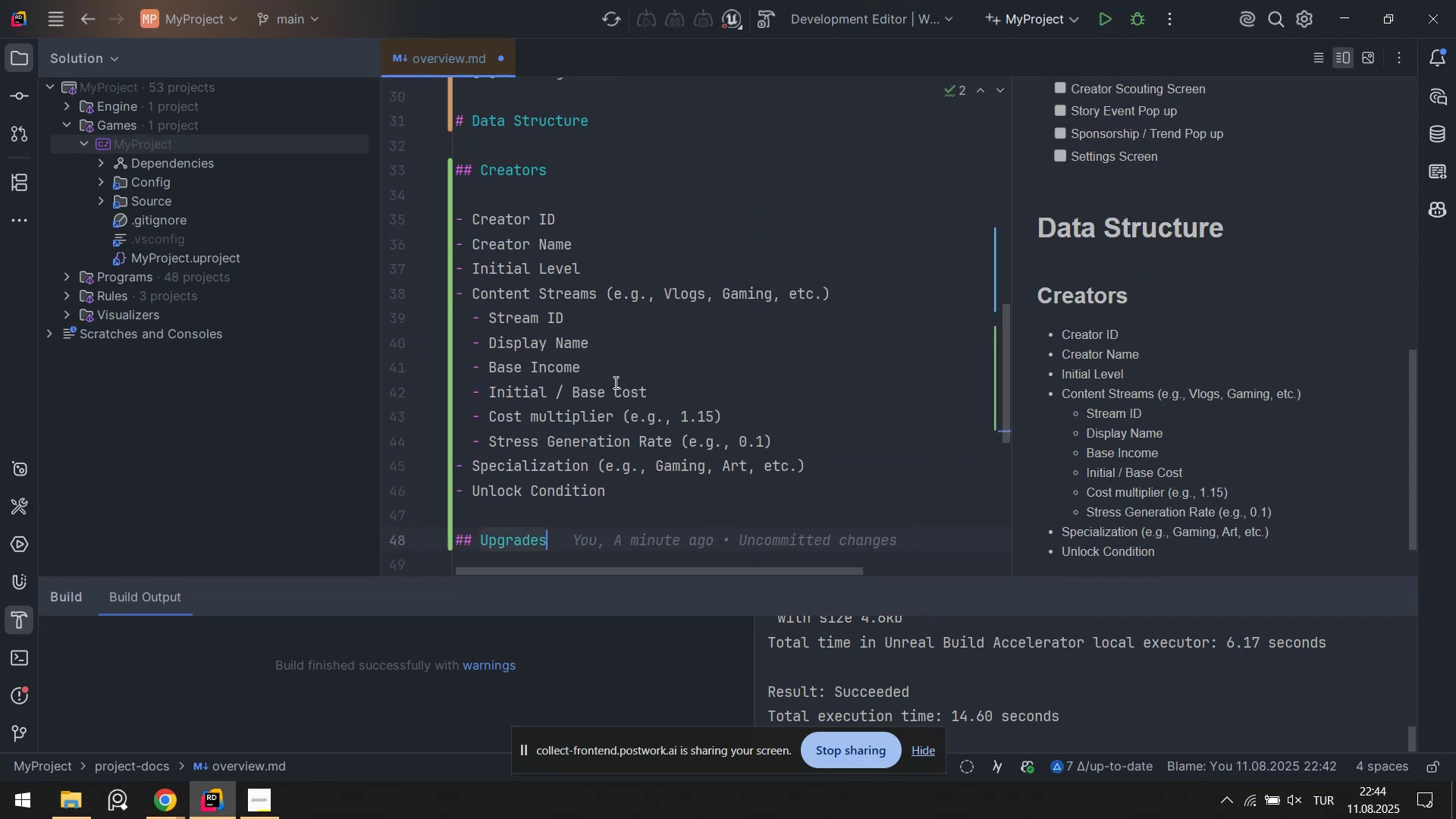 
scroll: coordinate [651, 371], scroll_direction: down, amount: 2.0
 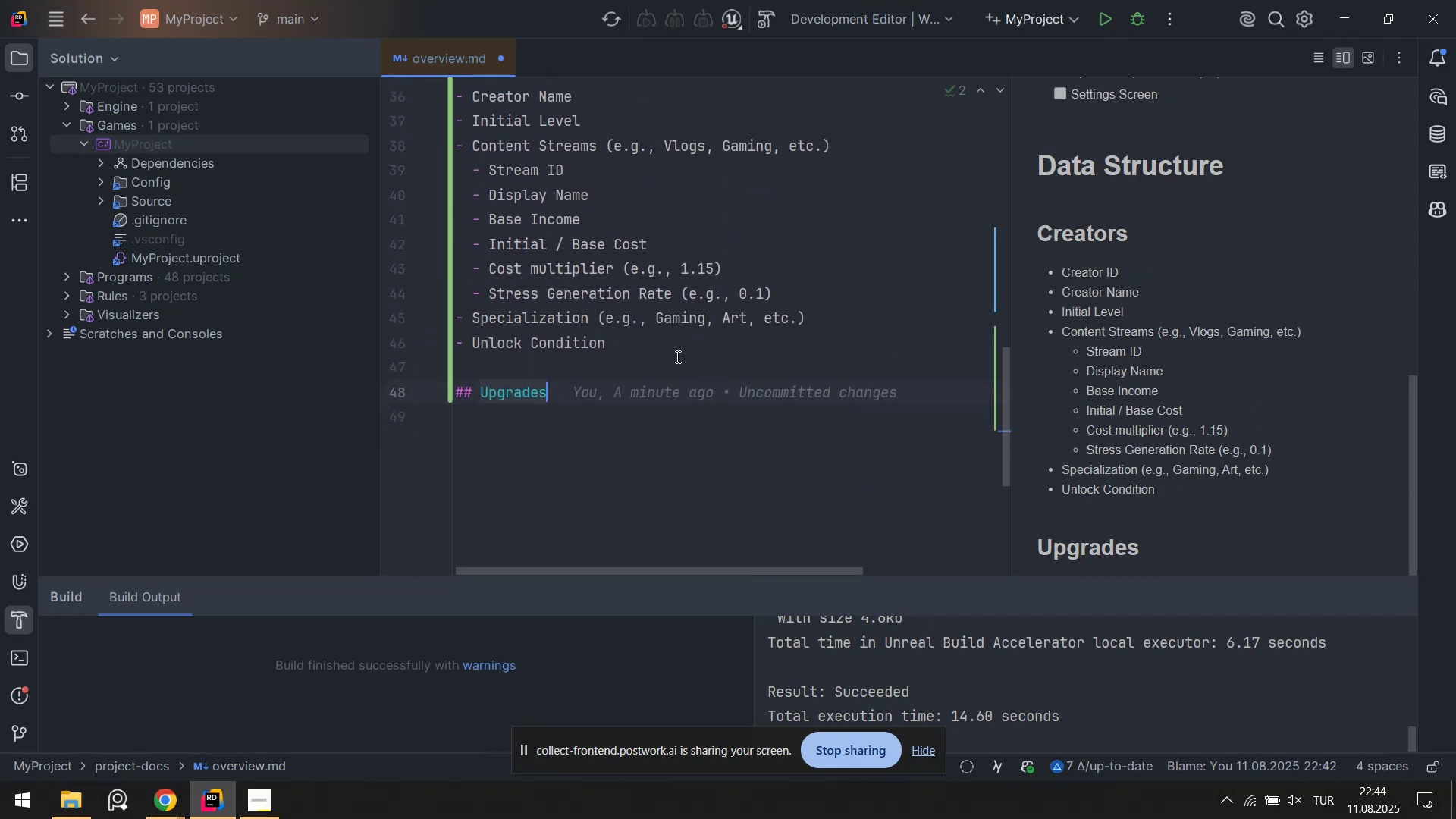 
key(Tab)
 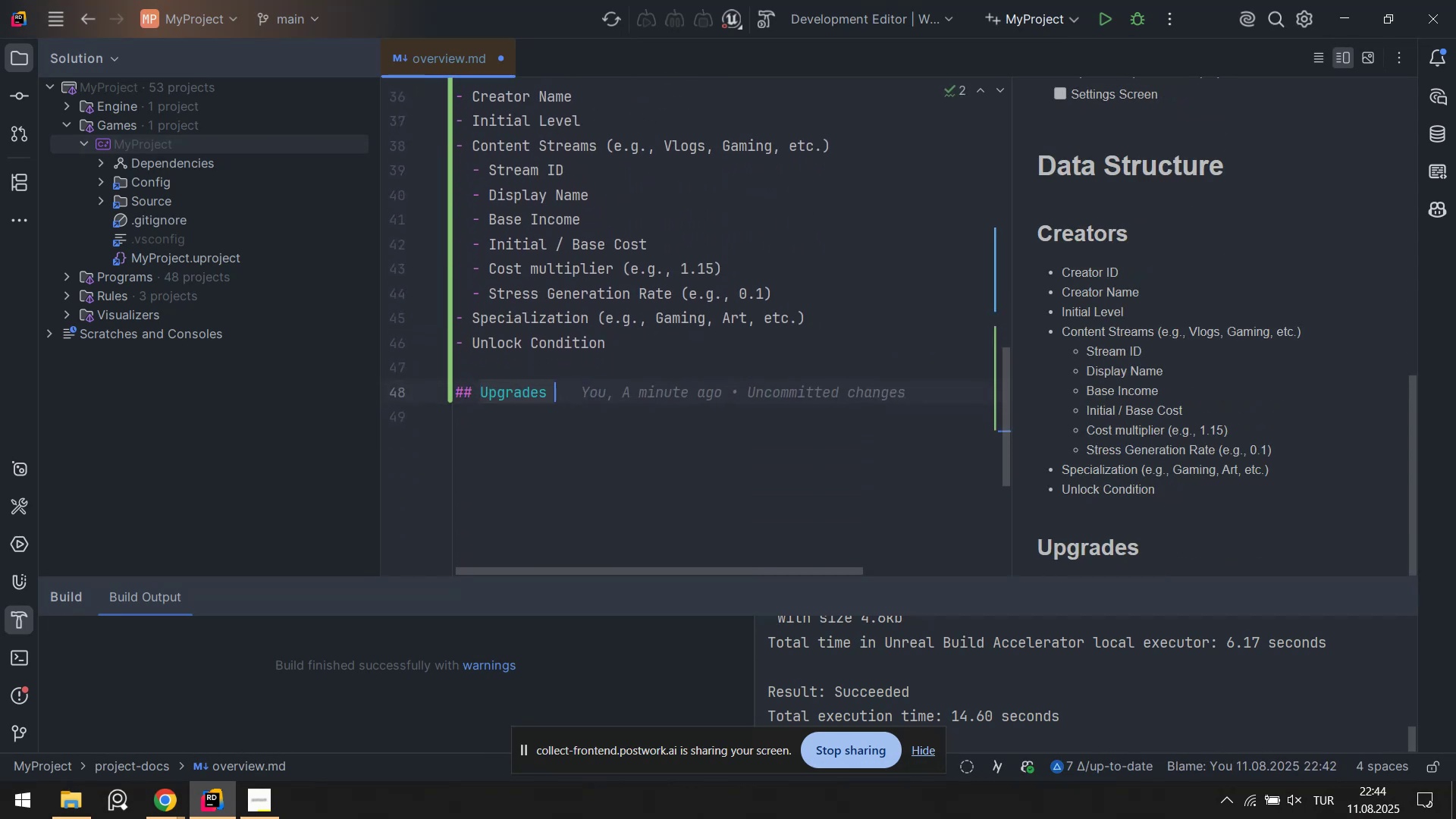 
key(Backspace)
 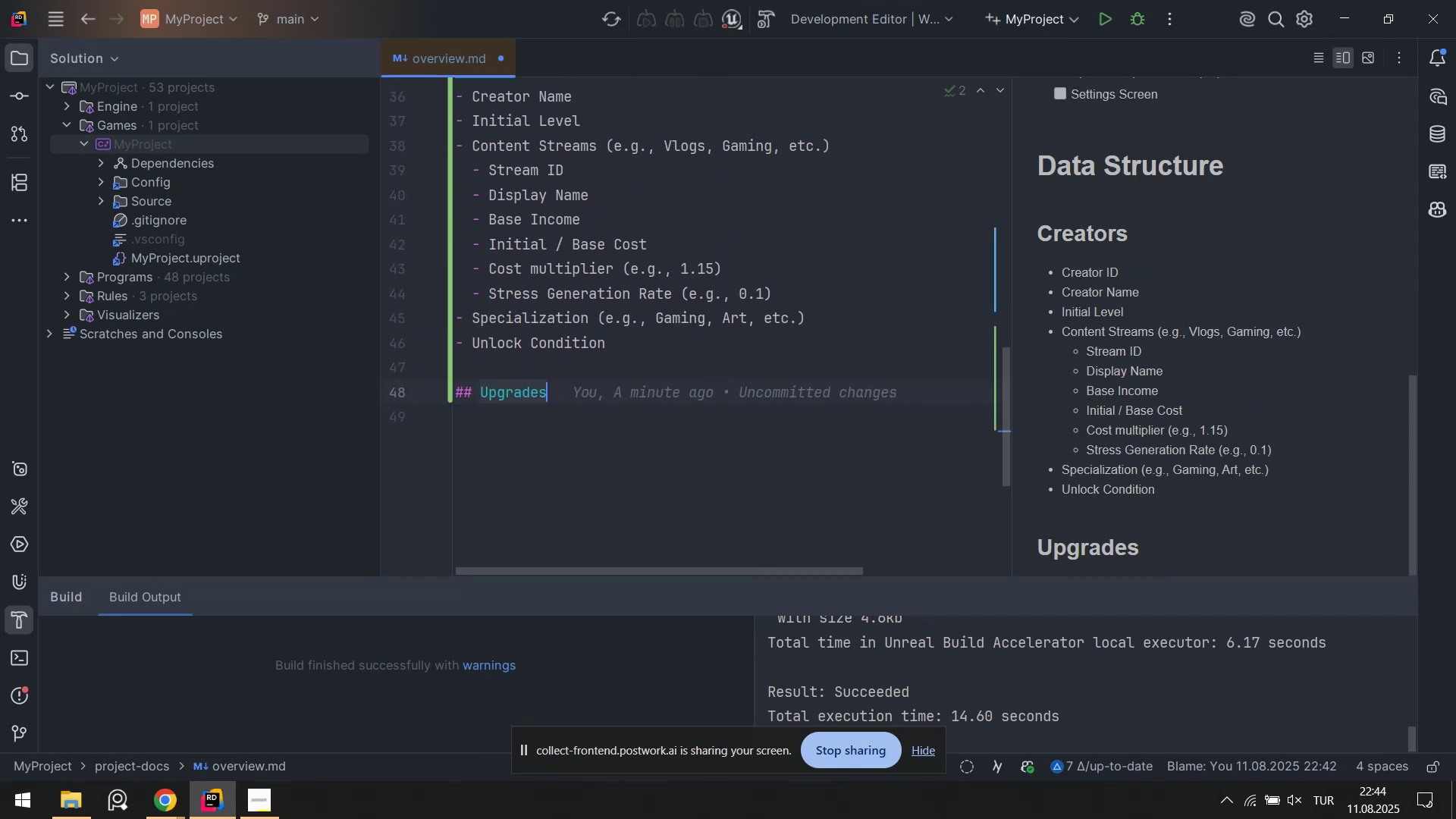 
key(Enter)
 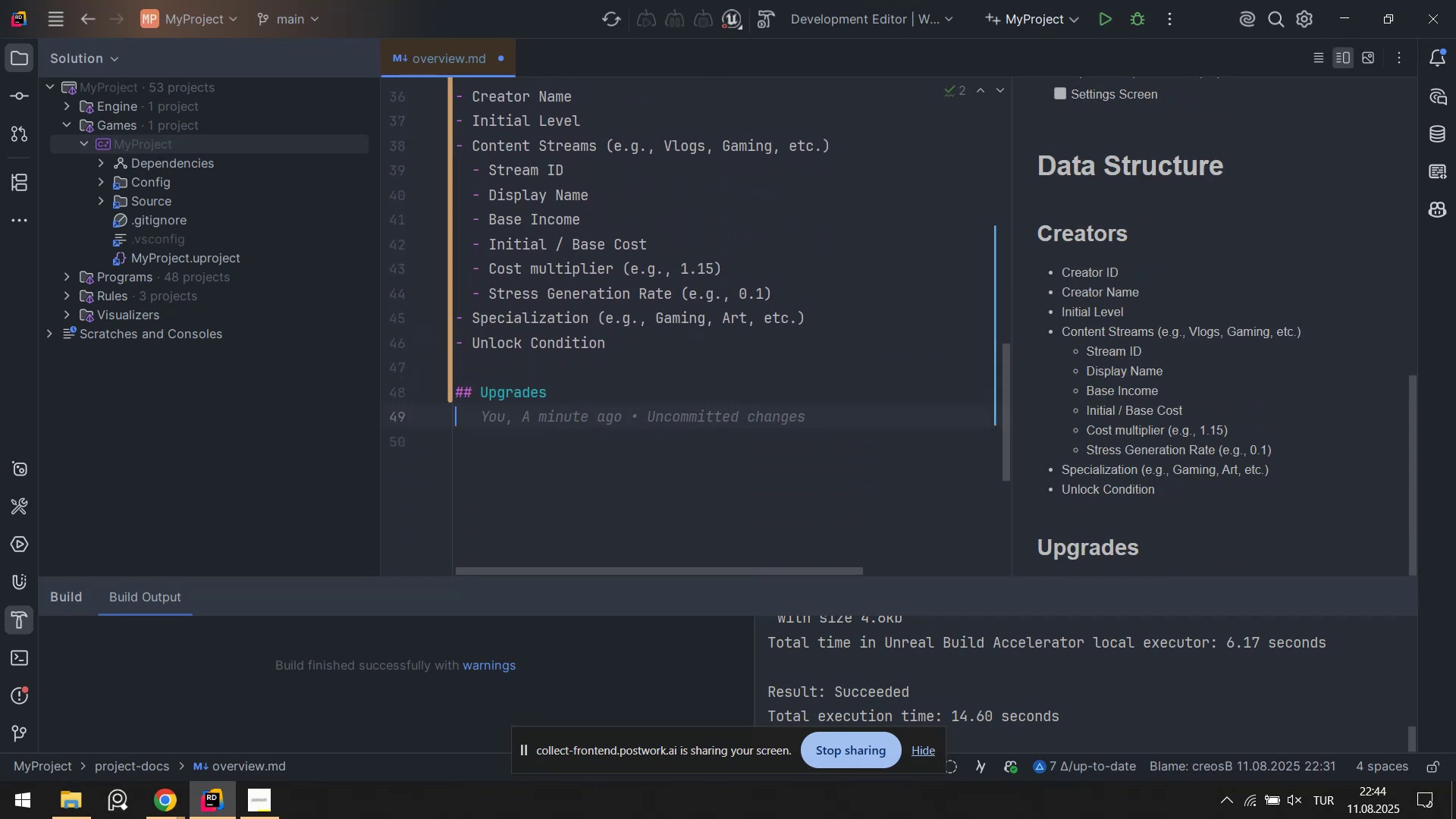 
key(Enter)
 